 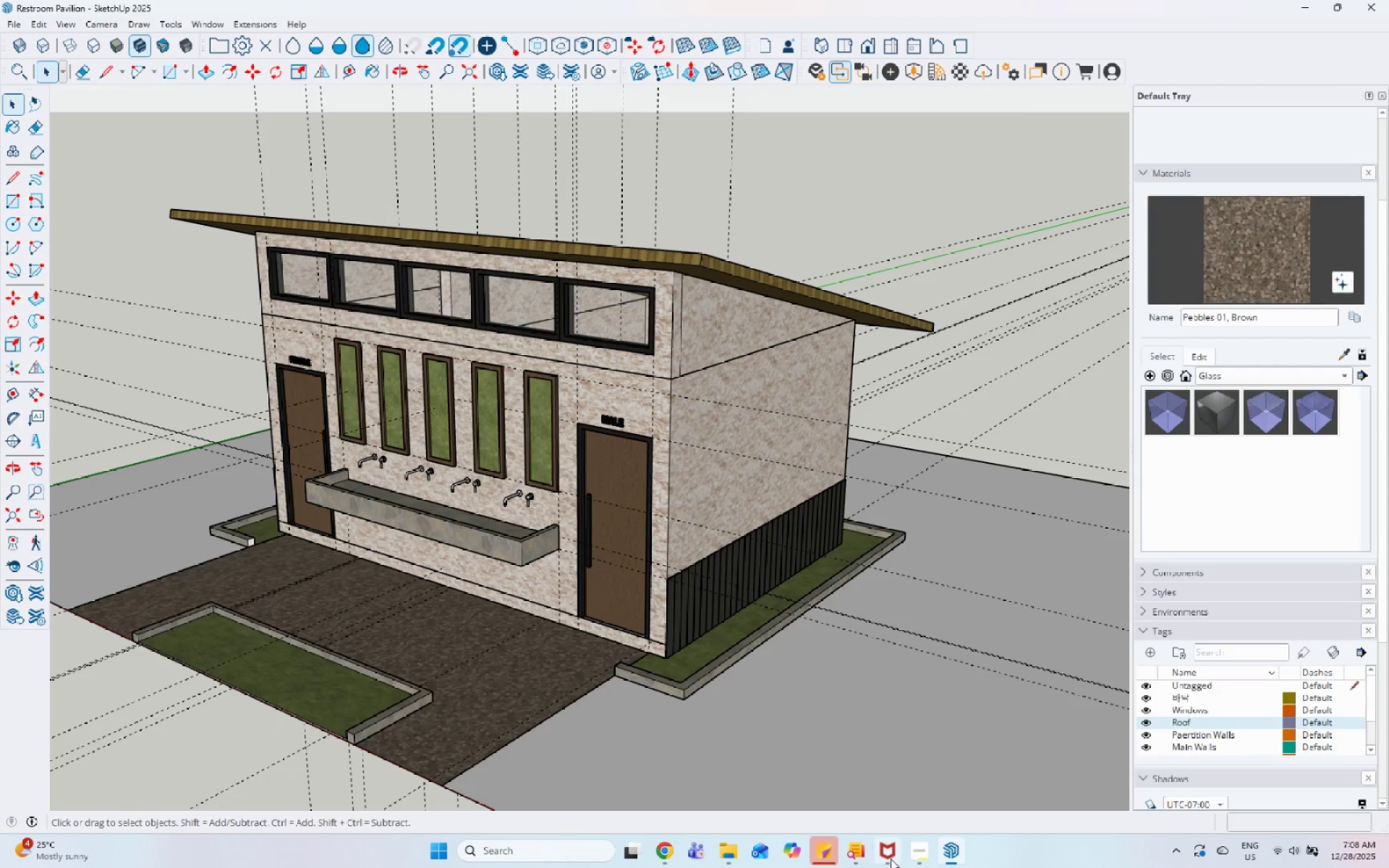 
double_click([475, 393])
 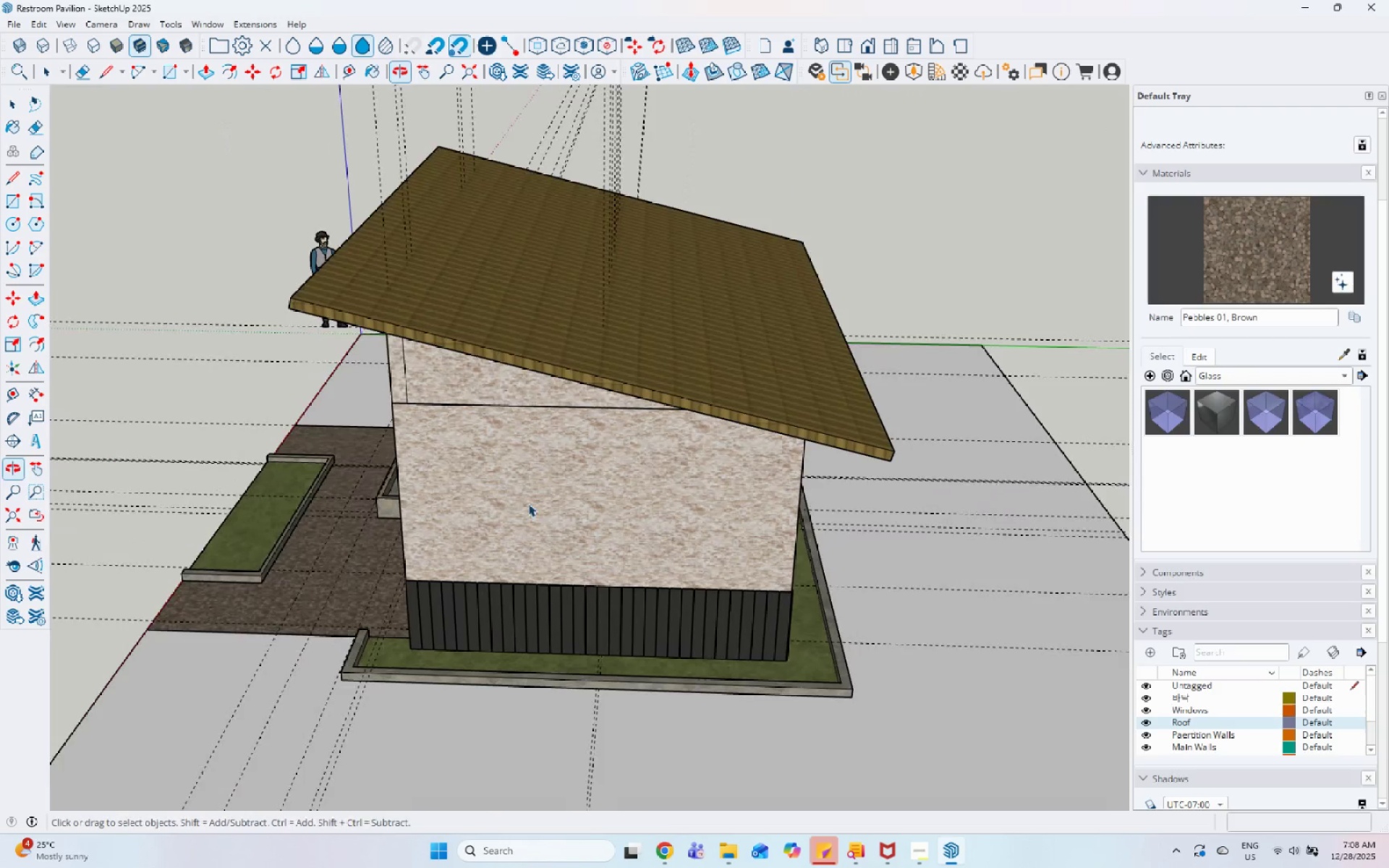 
scroll: coordinate [780, 597], scroll_direction: up, amount: 5.0
 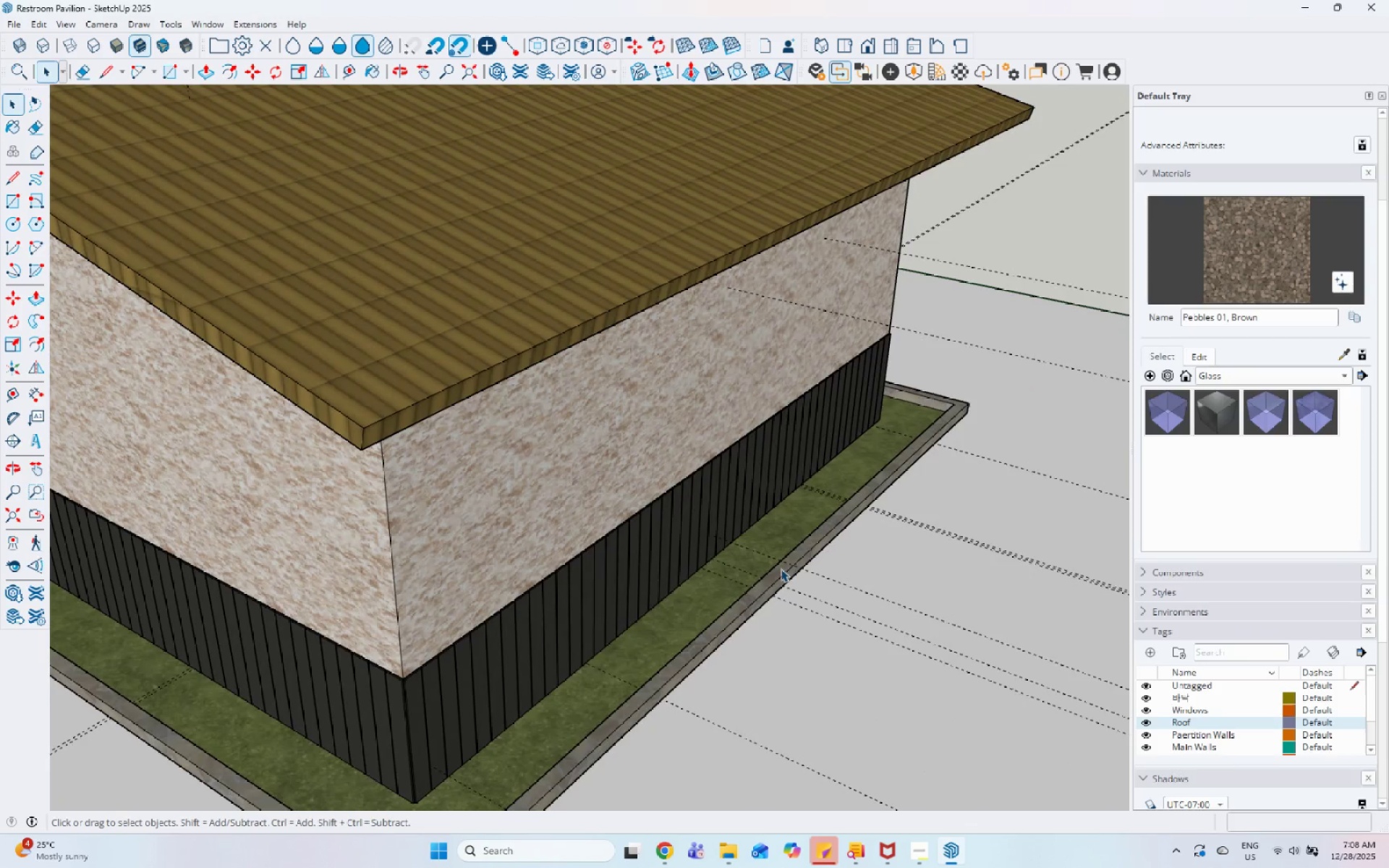 
left_click([781, 569])
 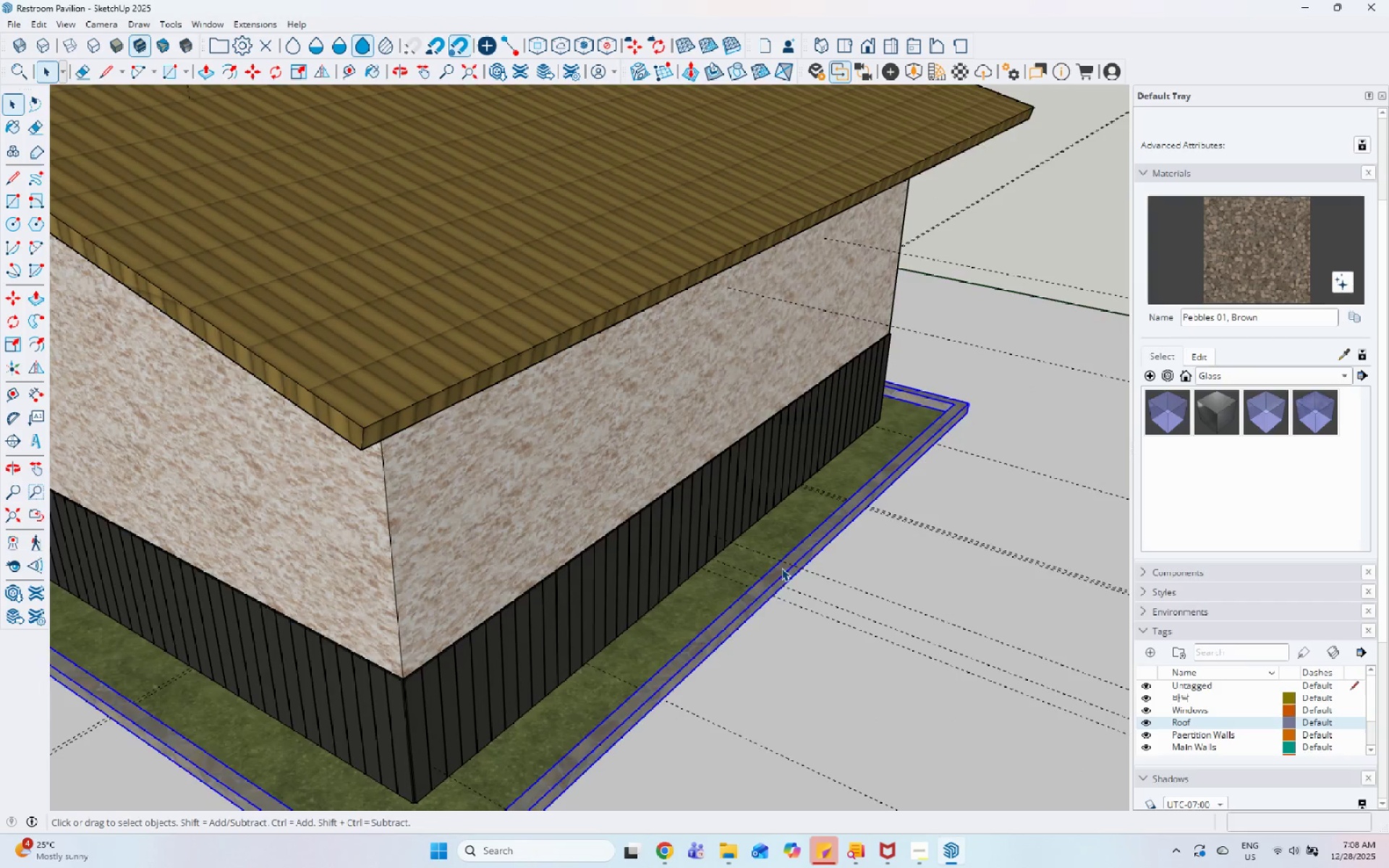 
scroll: coordinate [881, 517], scroll_direction: down, amount: 6.0
 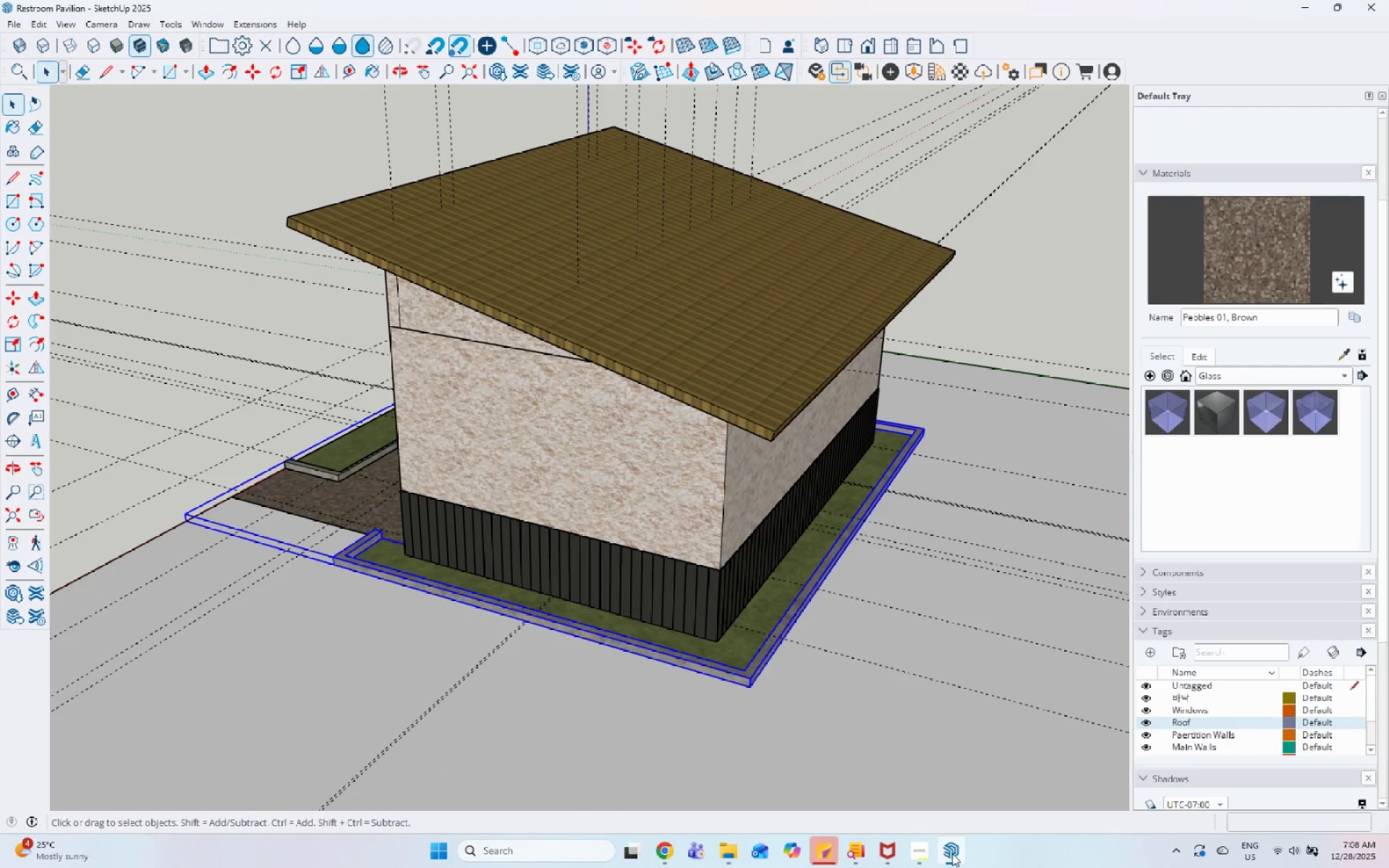 
left_click([1014, 539])
 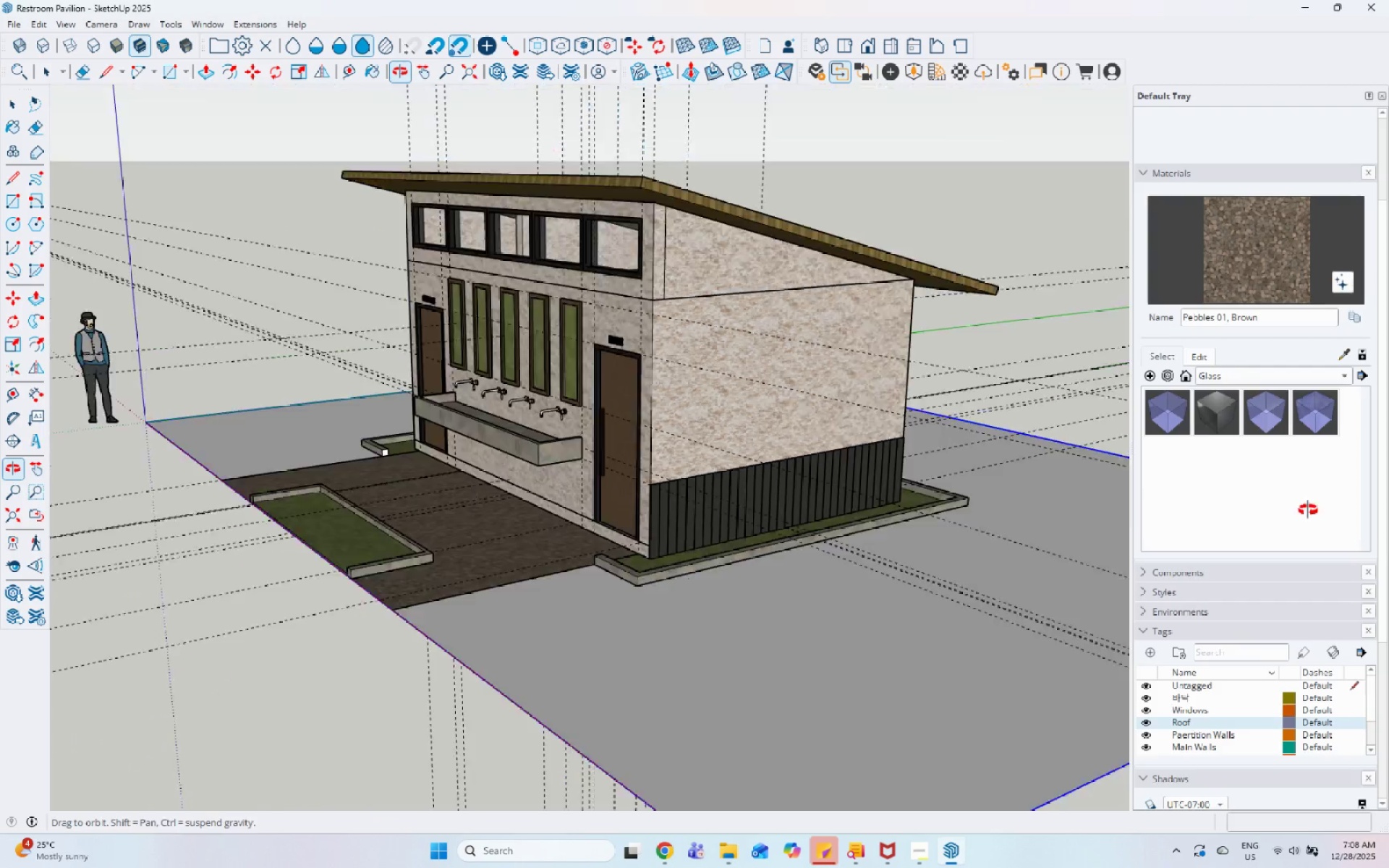 
scroll: coordinate [623, 397], scroll_direction: up, amount: 3.0
 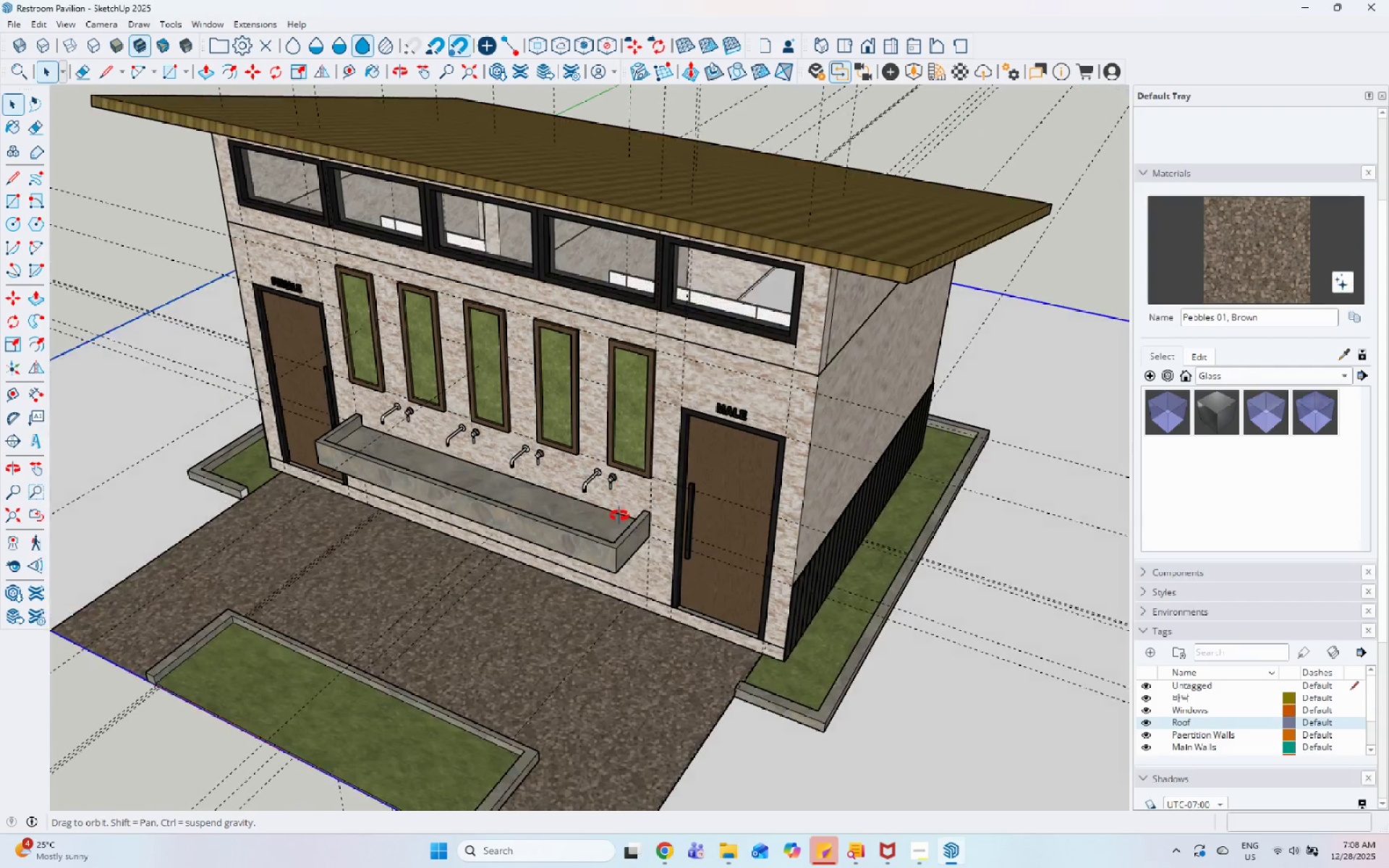 
left_click([634, 417])
 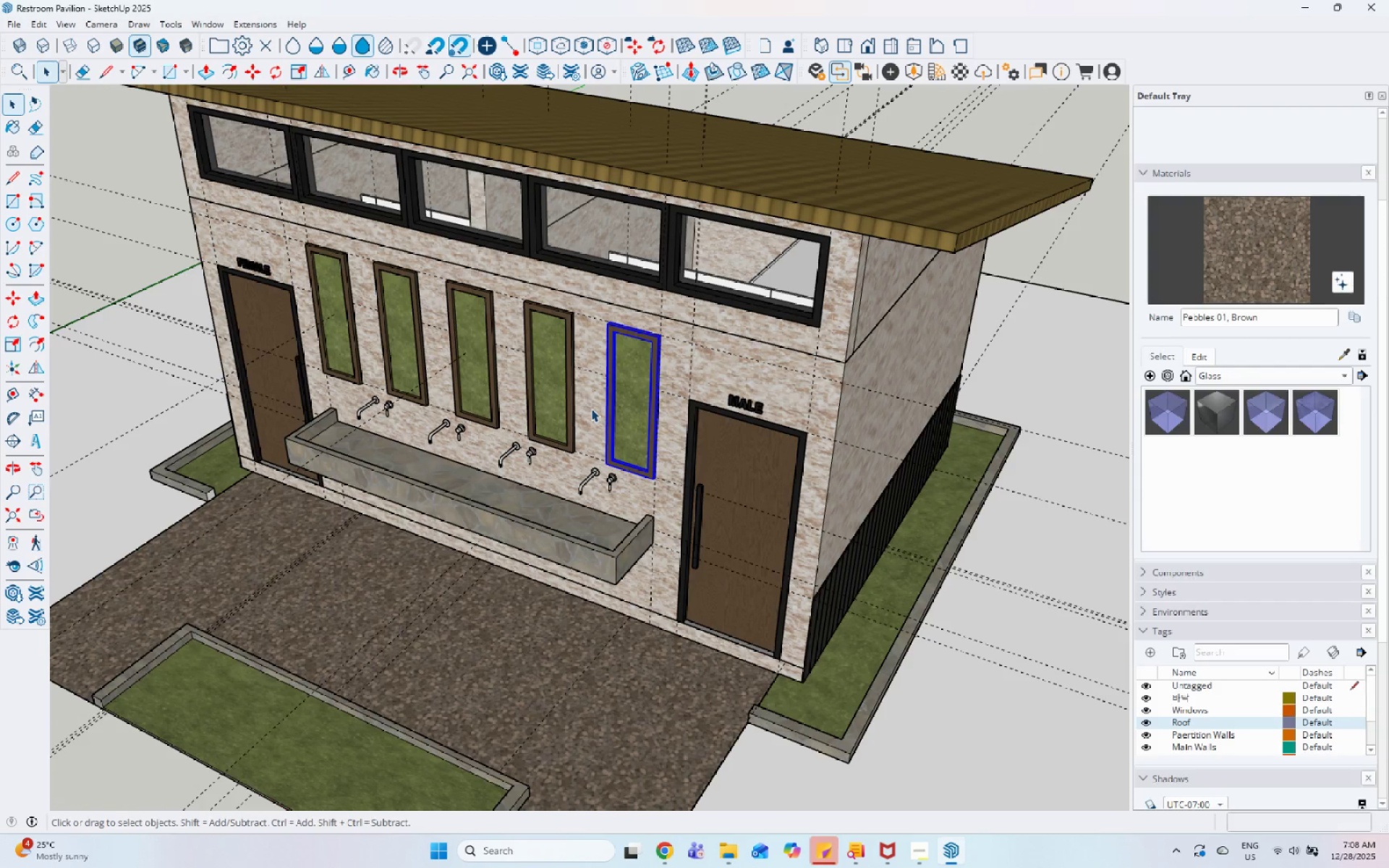 
scroll: coordinate [617, 472], scroll_direction: up, amount: 1.0
 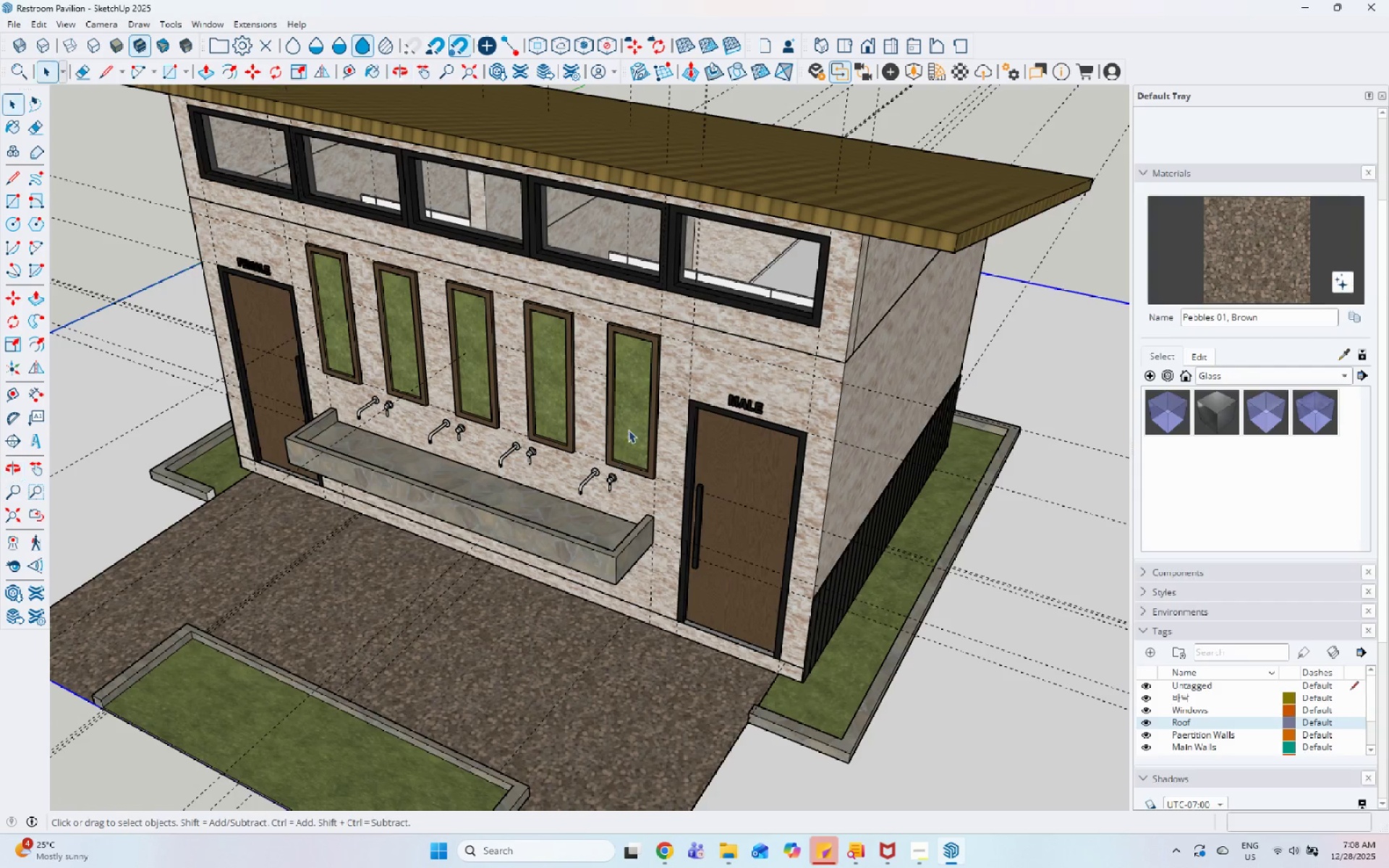 
hold_key(key=ShiftLeft, duration=1.52)
left_click([567, 383])
 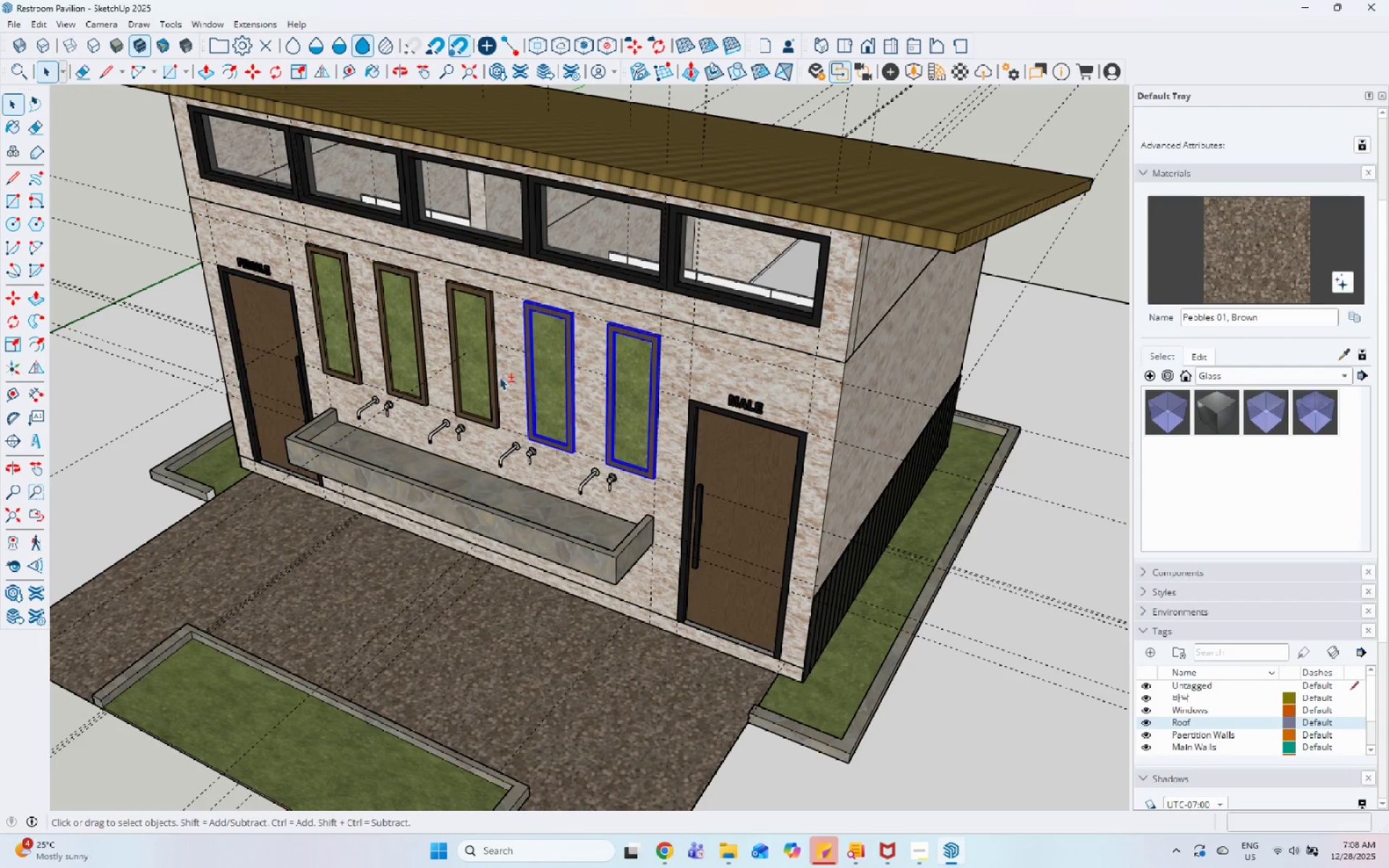 
left_click([486, 373])
 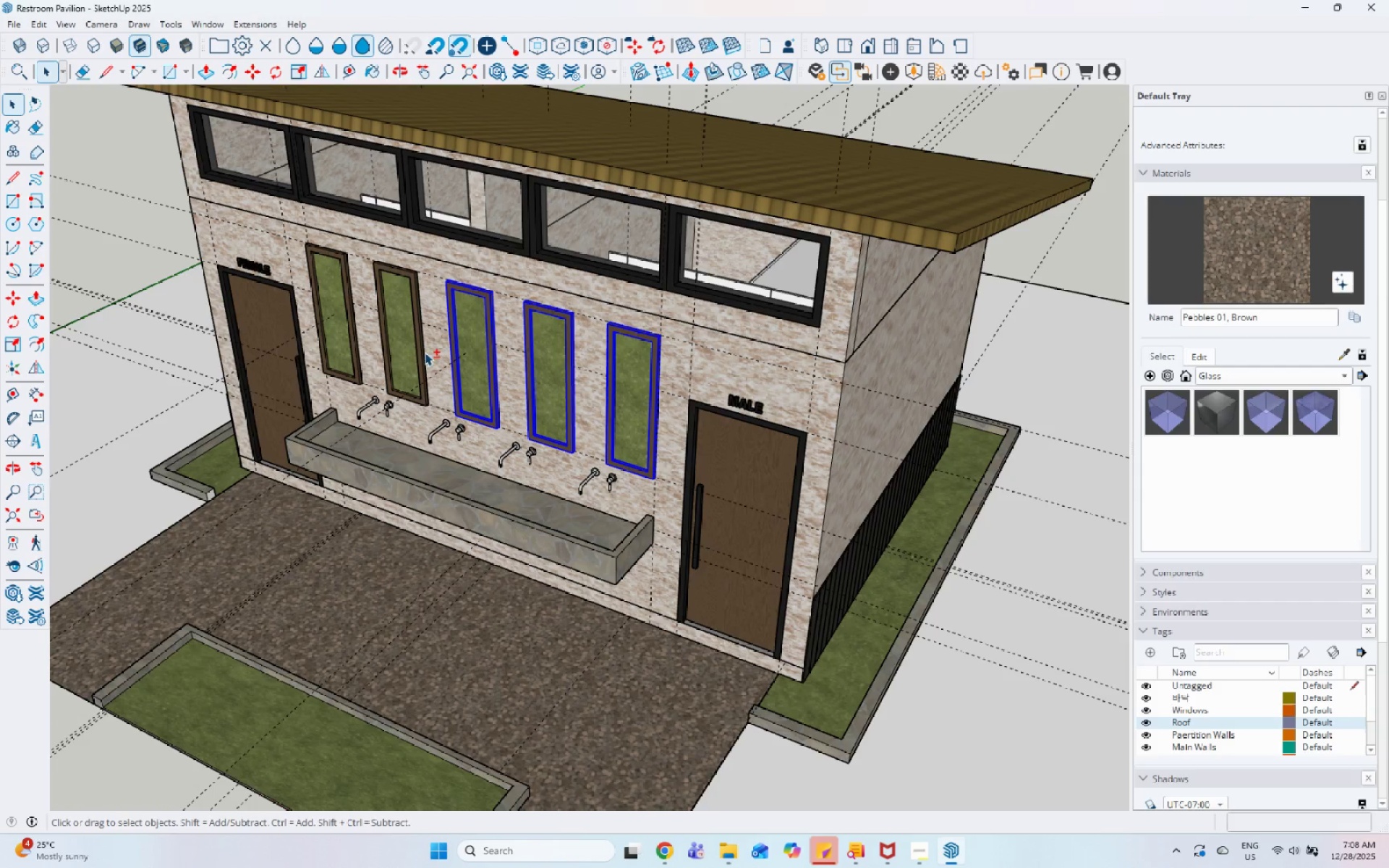 
left_click([419, 350])
 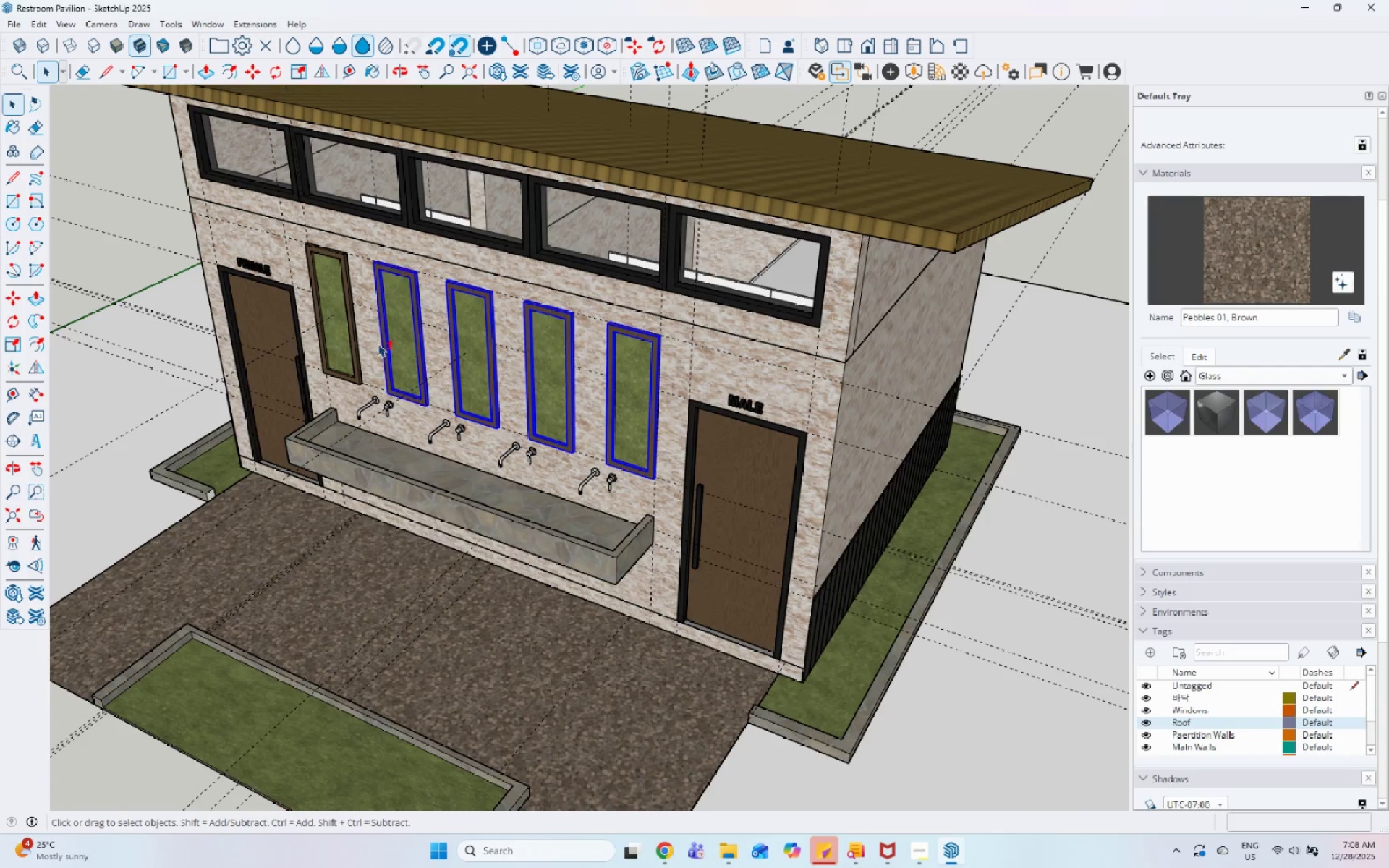 
hold_key(key=ShiftLeft, duration=0.86)
left_click([339, 326])
 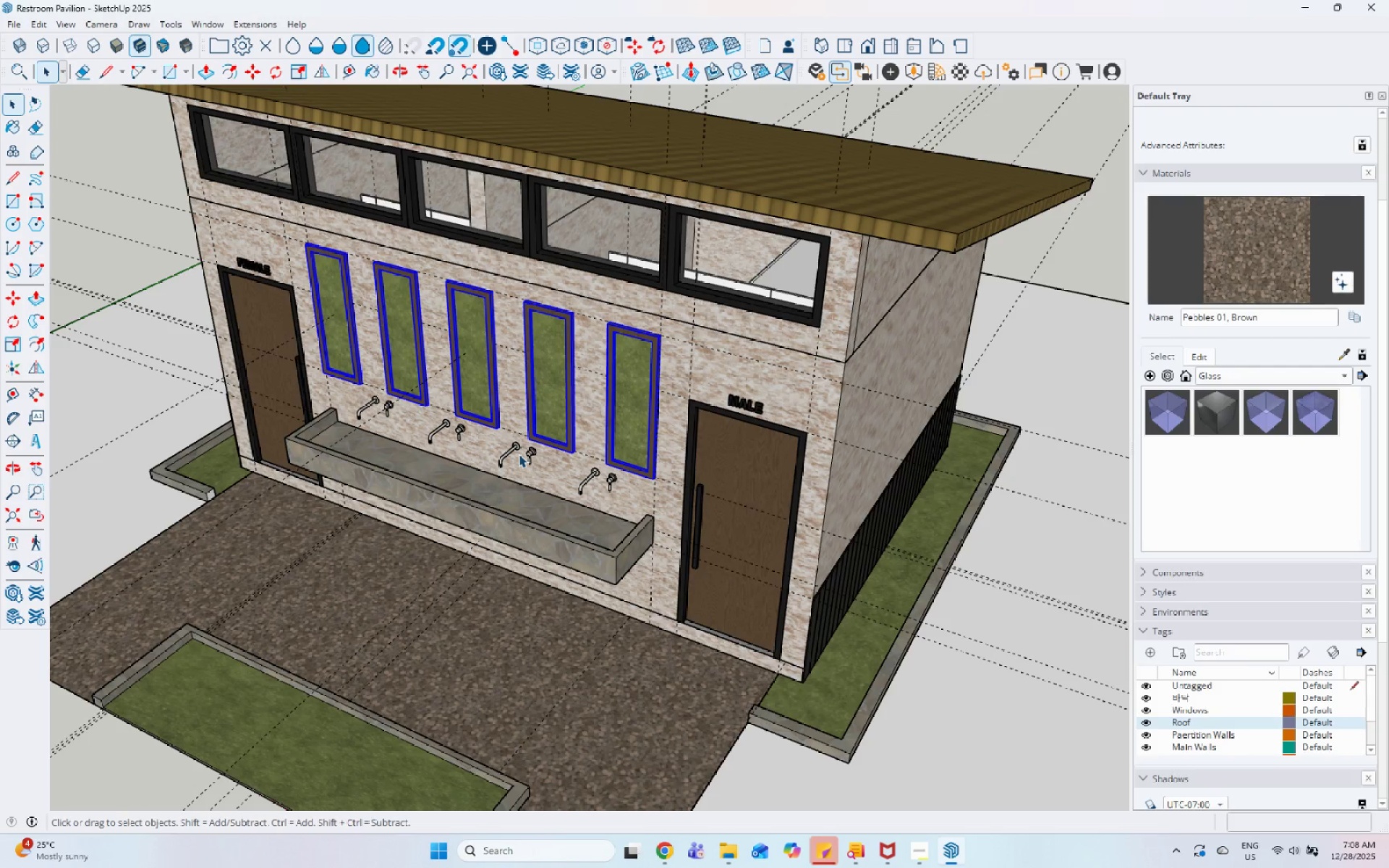 
left_click([527, 456])
 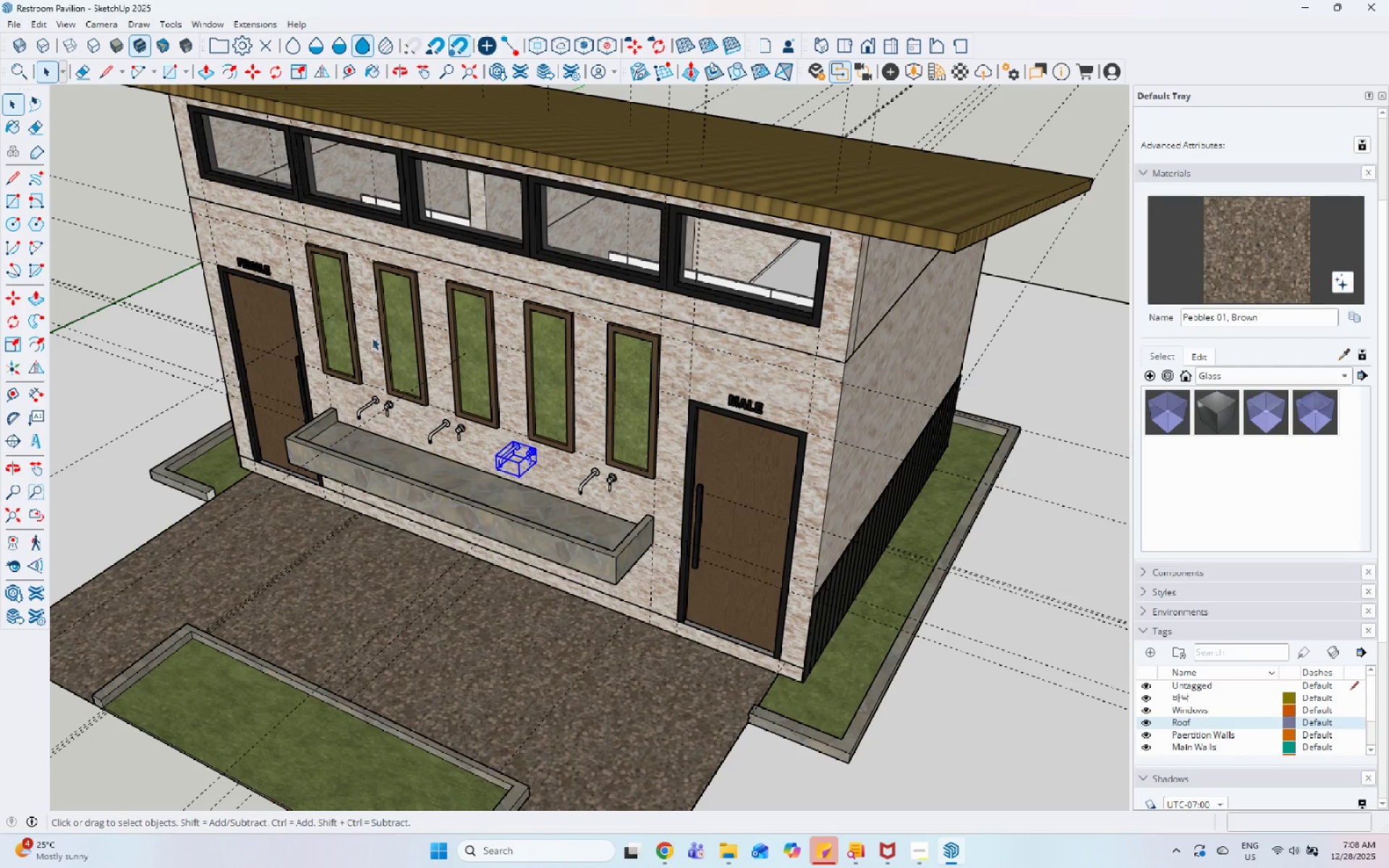 
left_click([347, 331])
 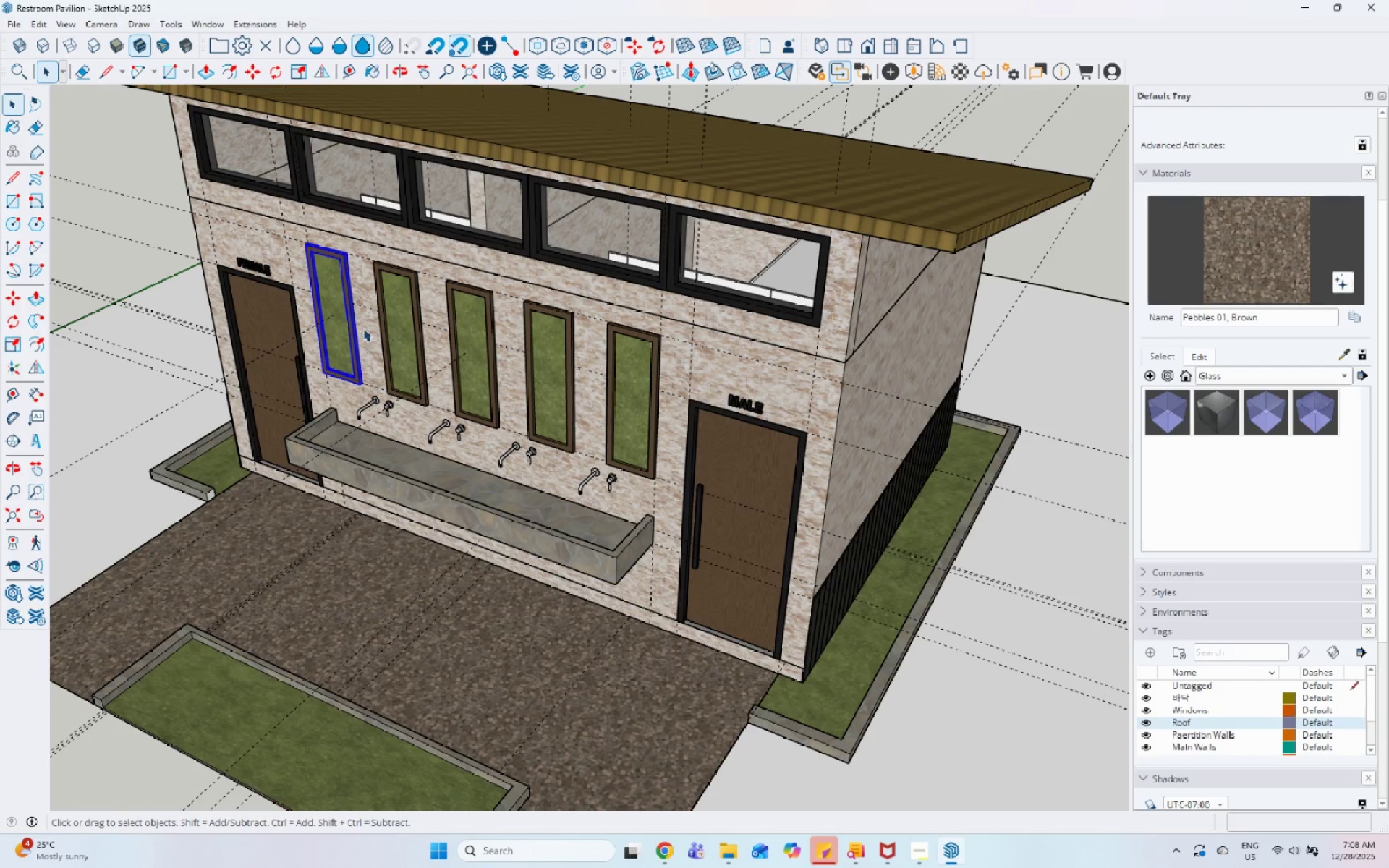 
hold_key(key=CapsLock, duration=0.94)
 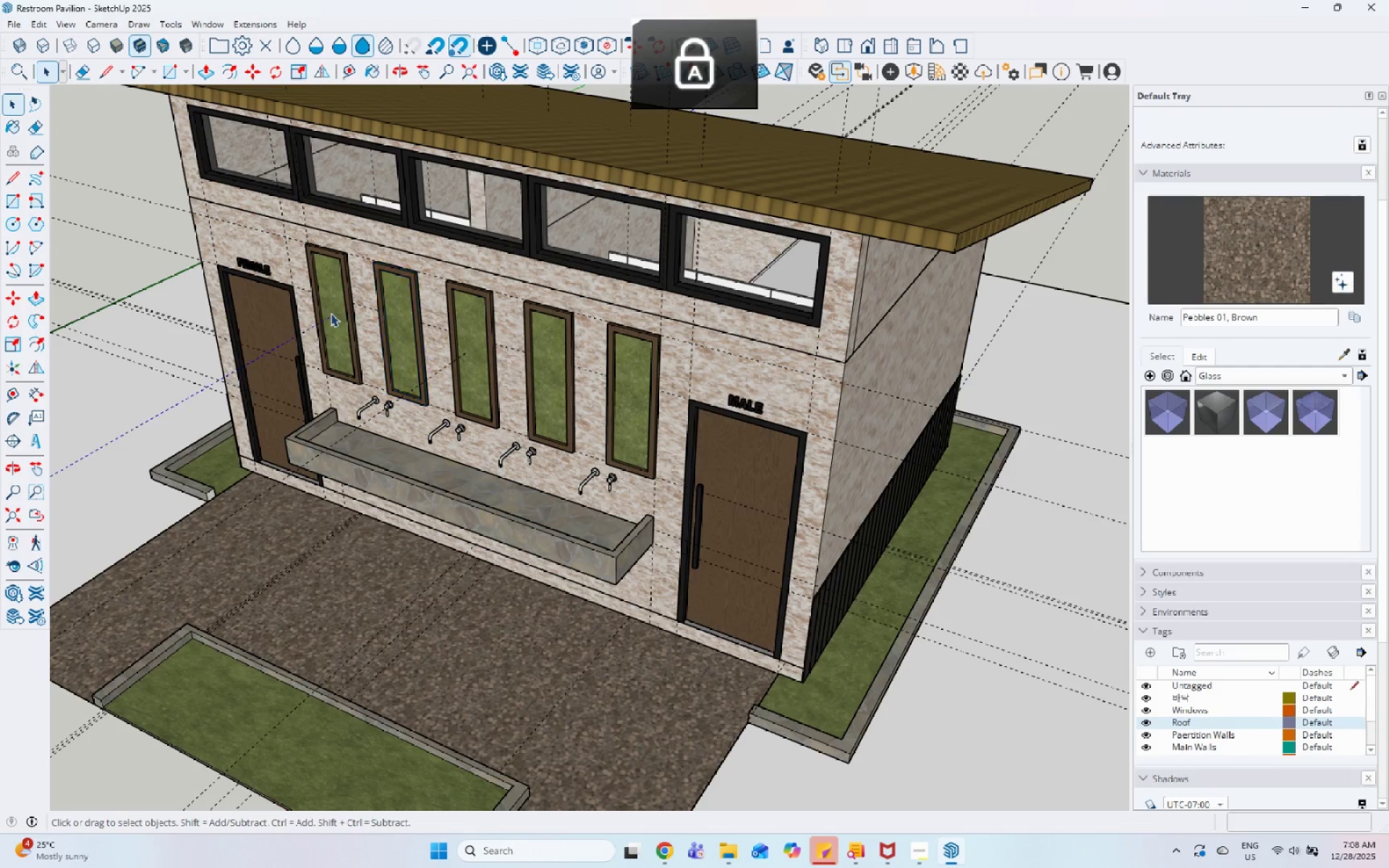 
left_click([396, 314])
 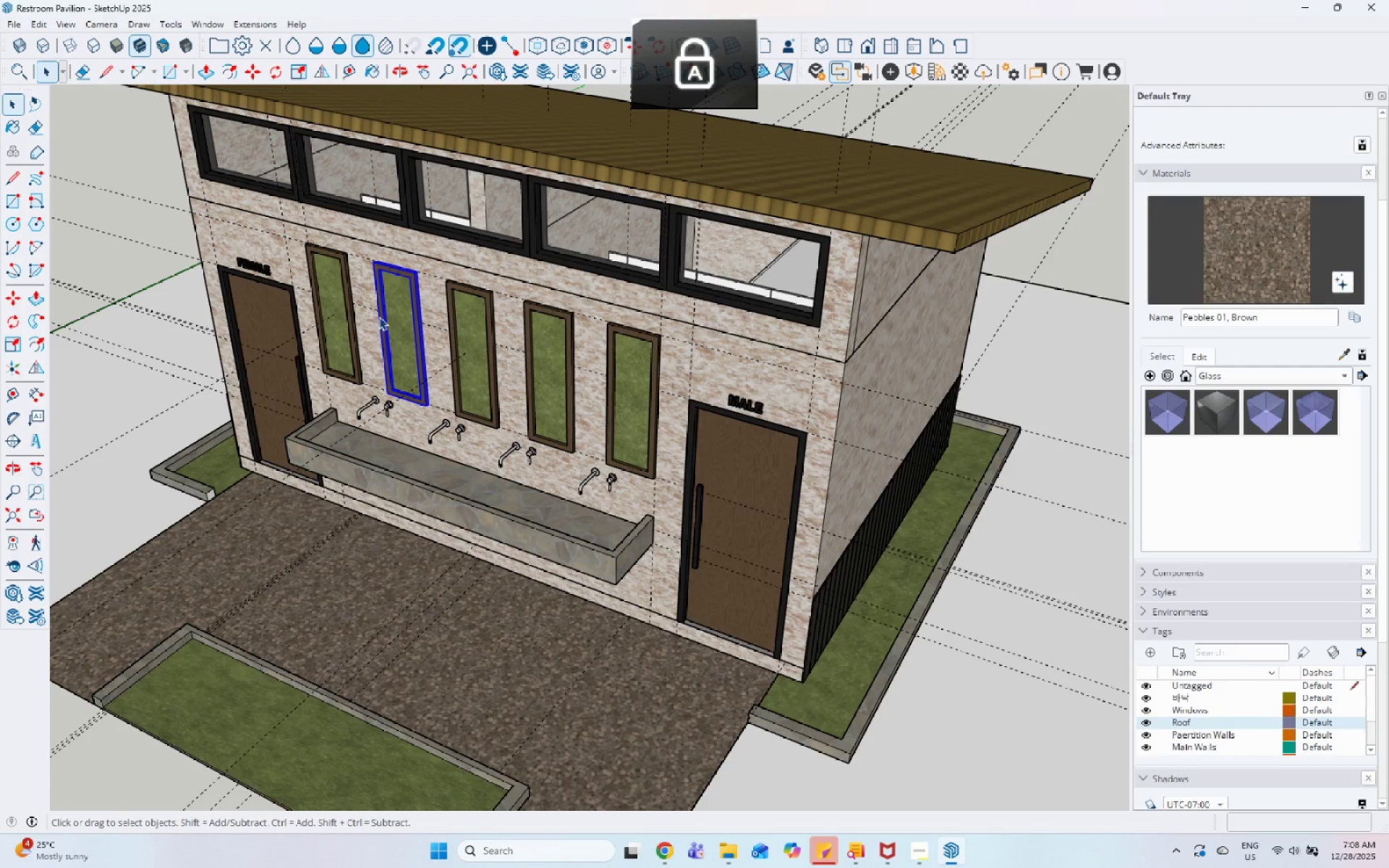 
left_click([333, 313])
 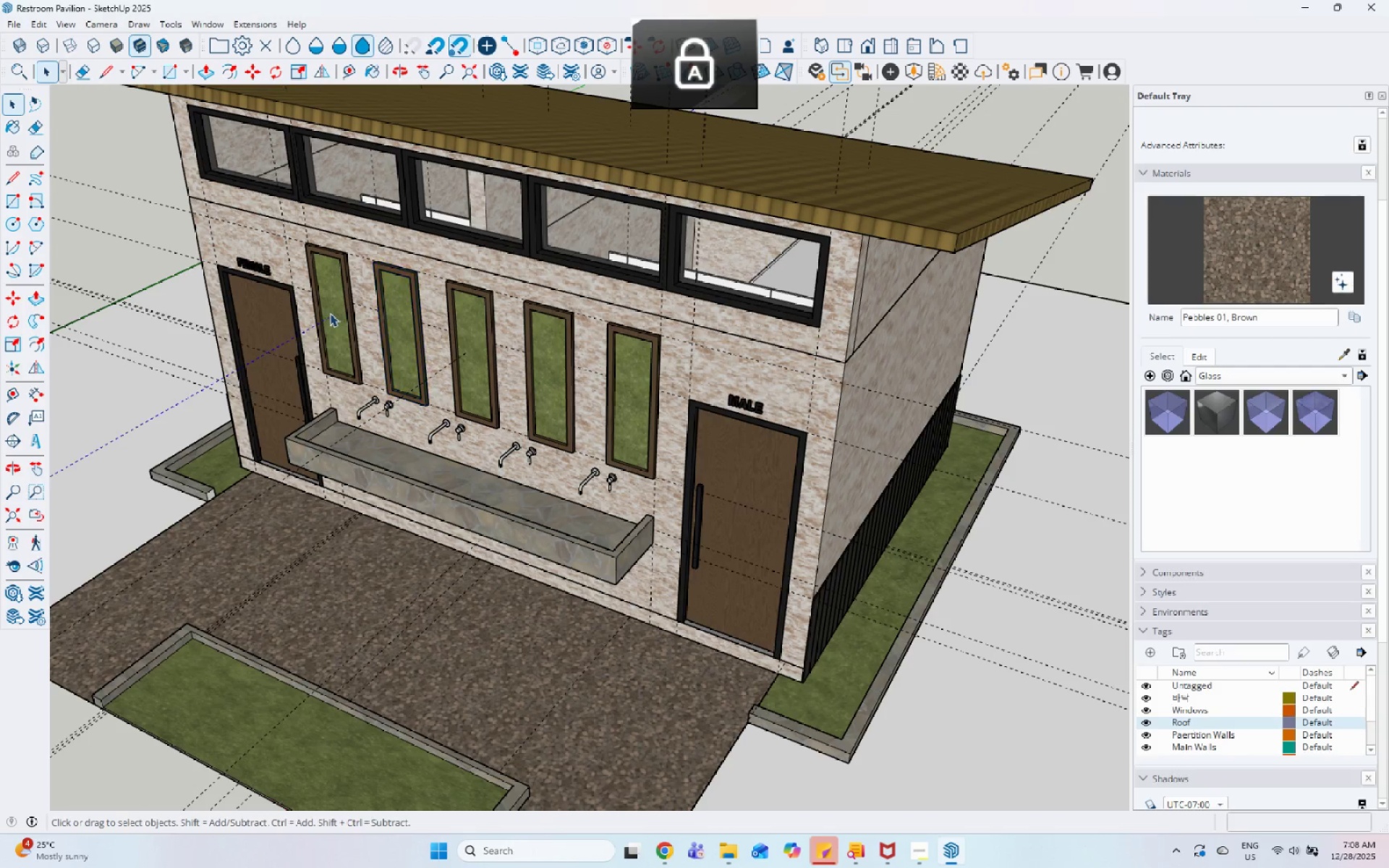 
key(Shift+ShiftLeft)
 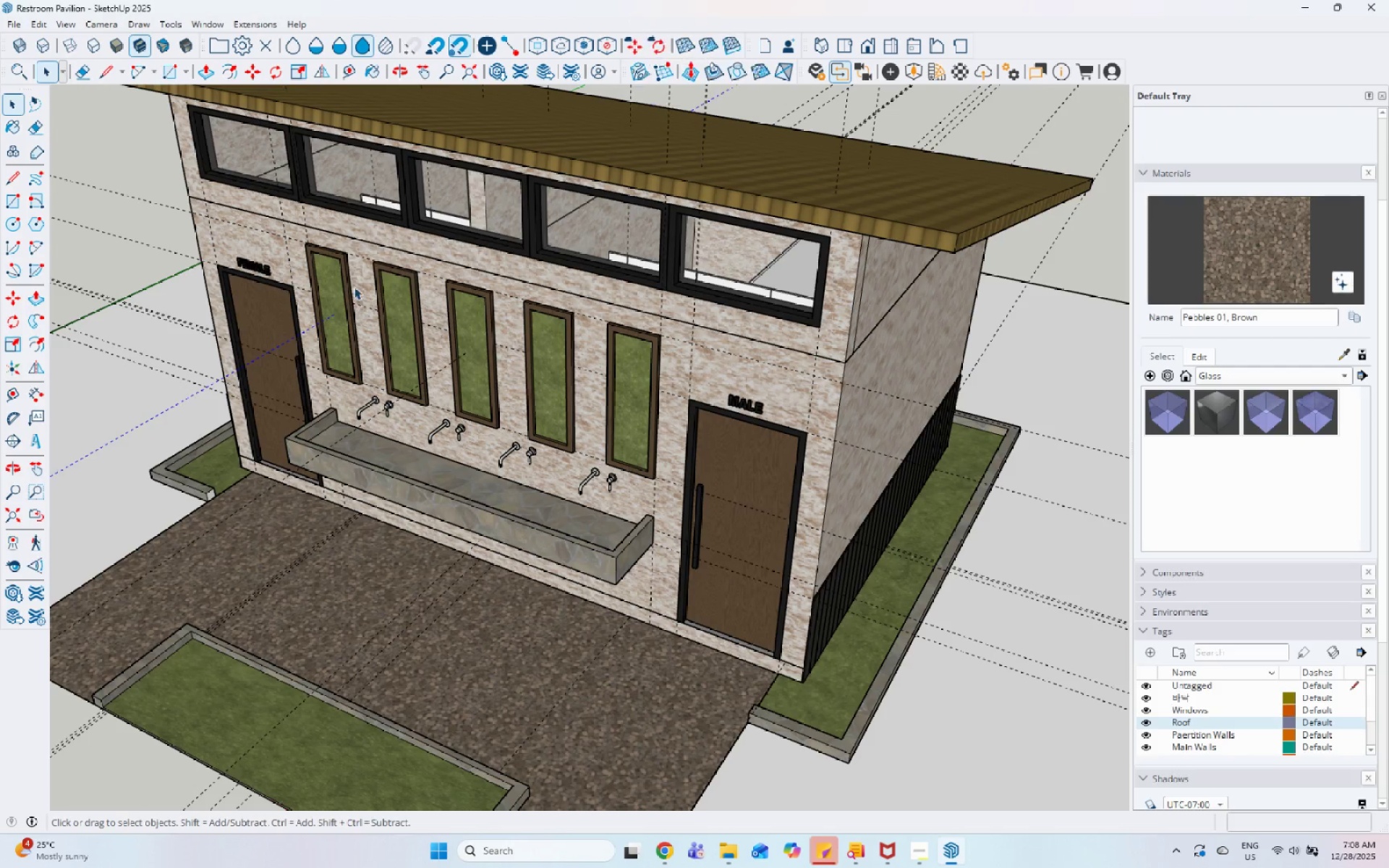 
left_click([352, 283])
 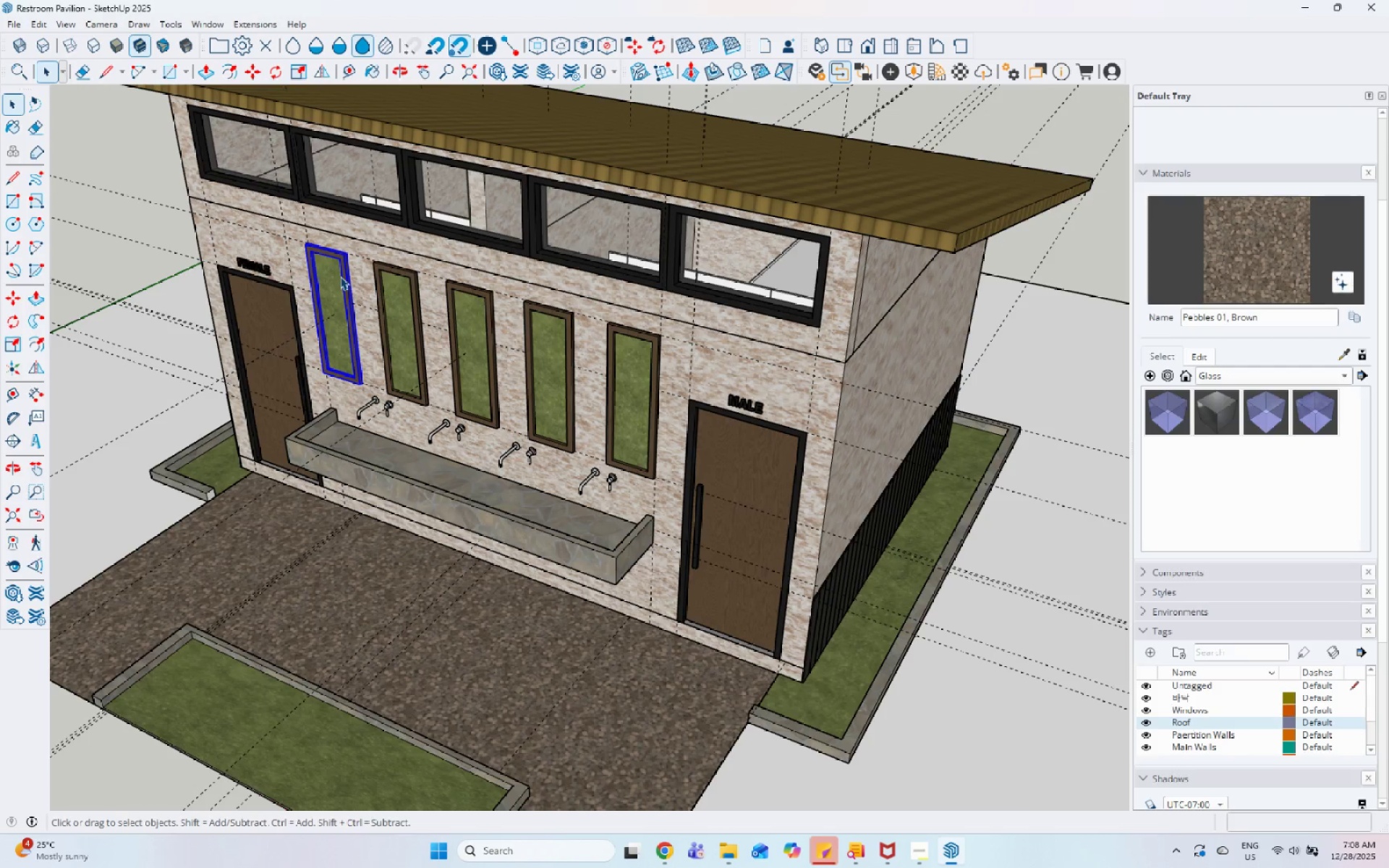 
hold_key(key=ShiftLeft, duration=1.5)
left_click([397, 278])
 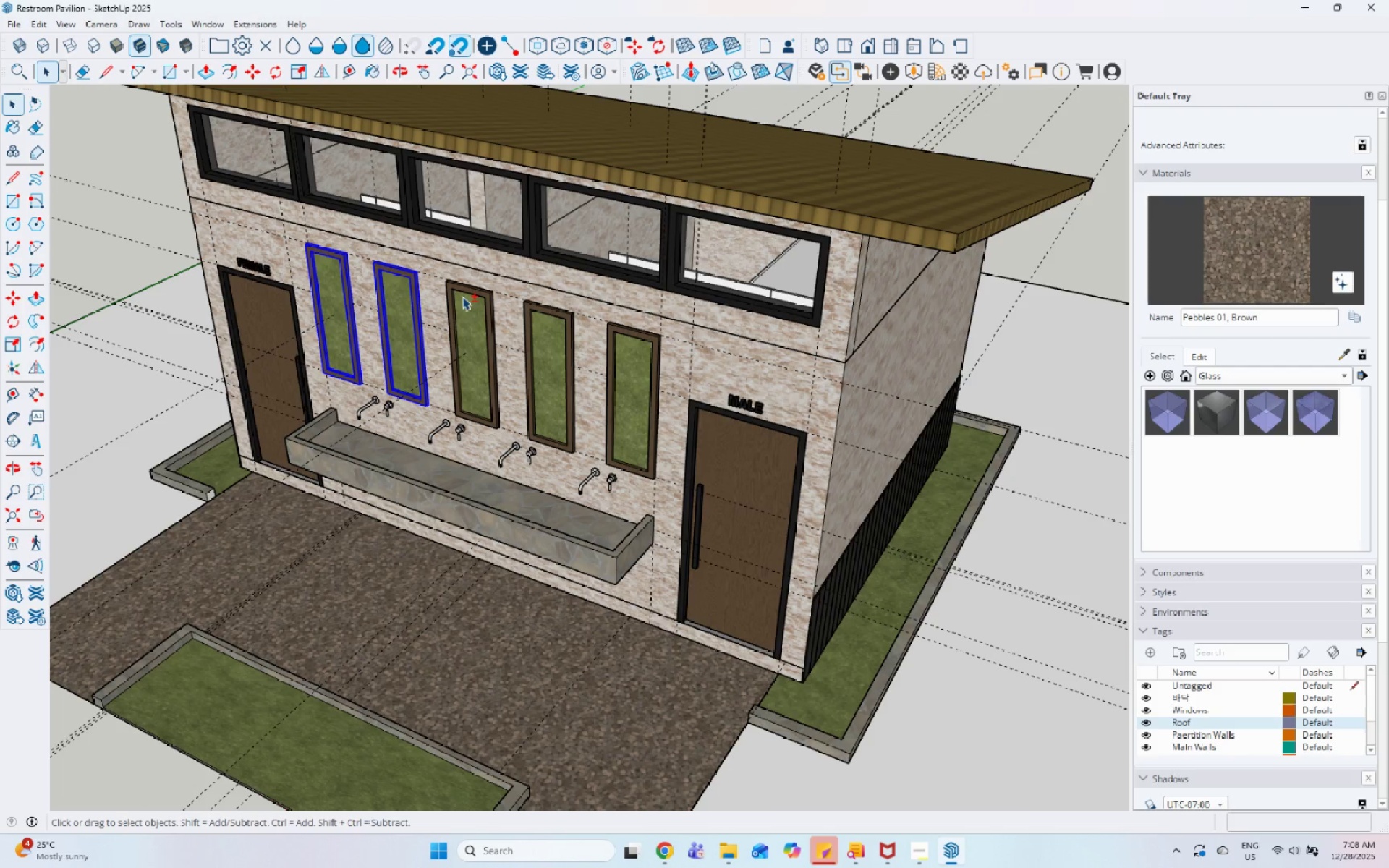 
left_click([469, 298])
 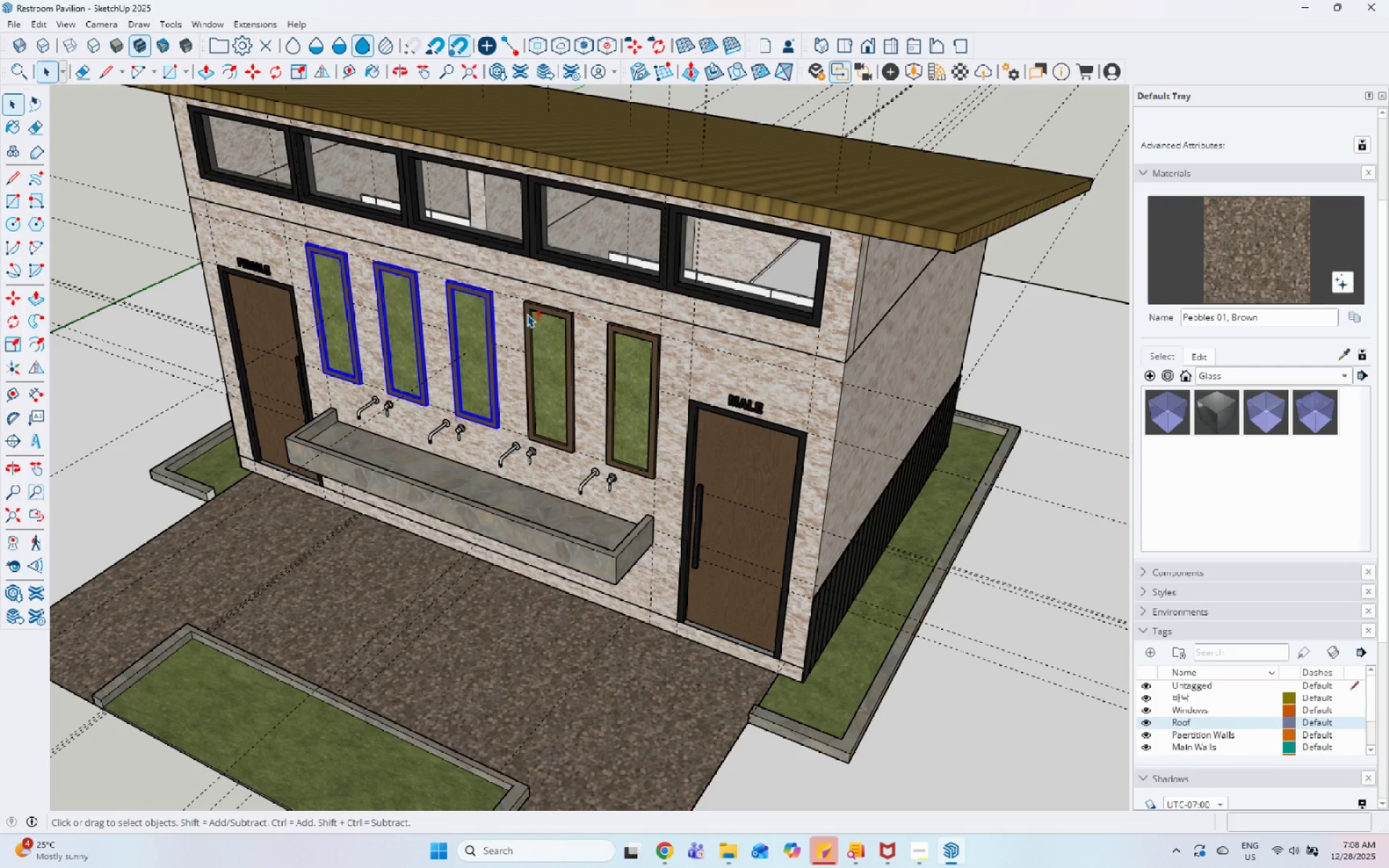 
hold_key(key=ShiftLeft, duration=1.5)
left_click([537, 316])
 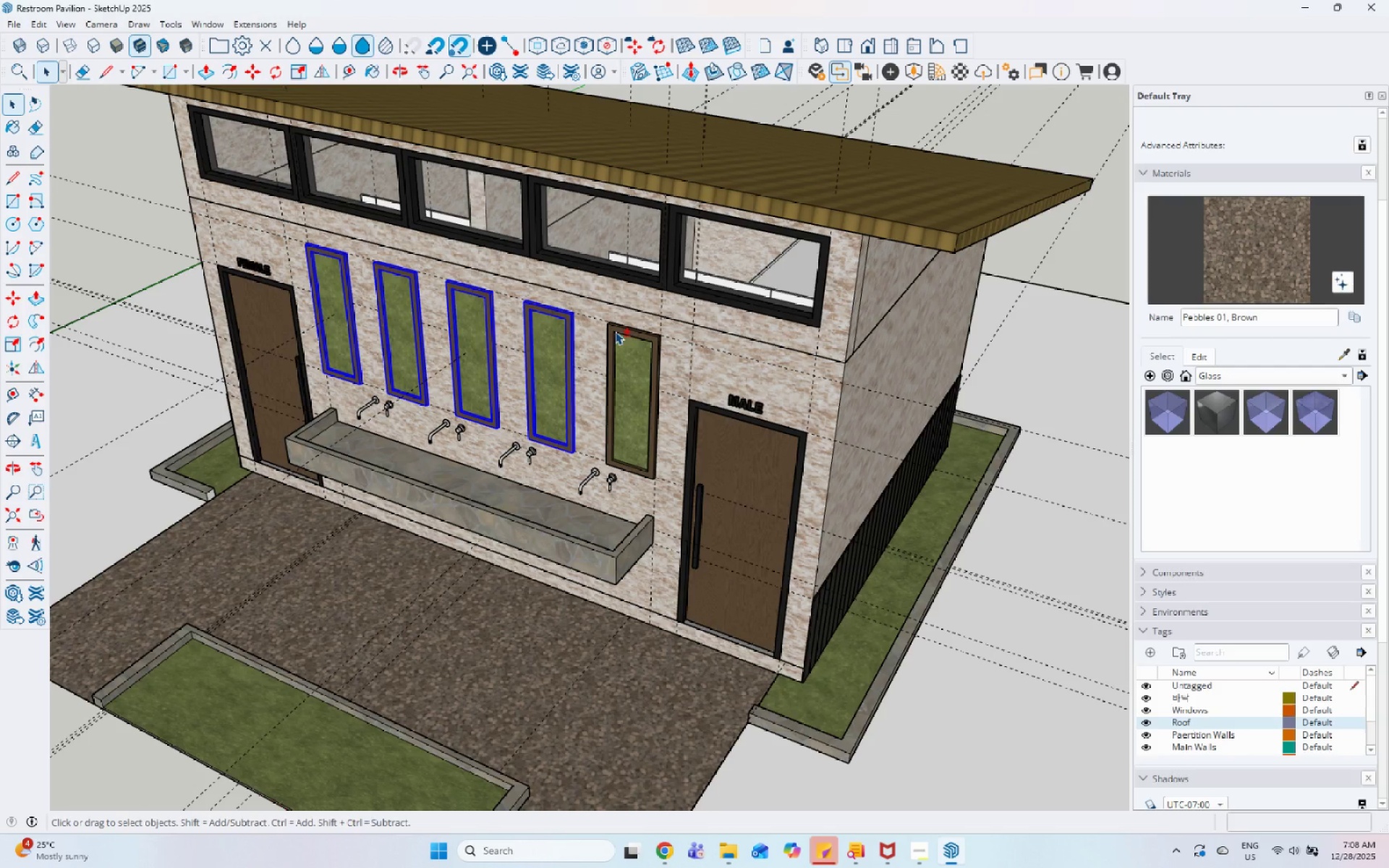 
left_click([616, 331])
 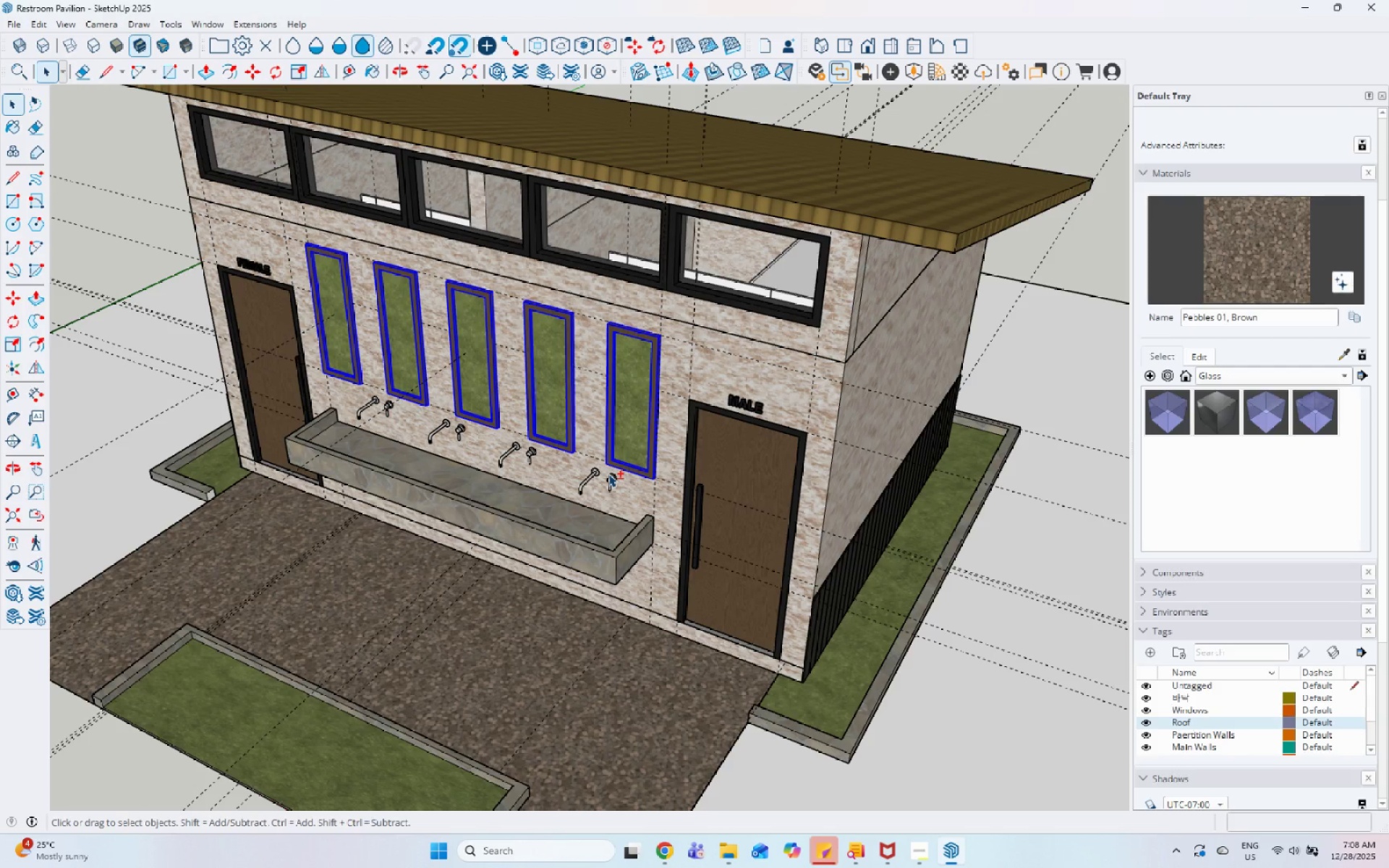 
hold_key(key=ShiftLeft, duration=1.5)
 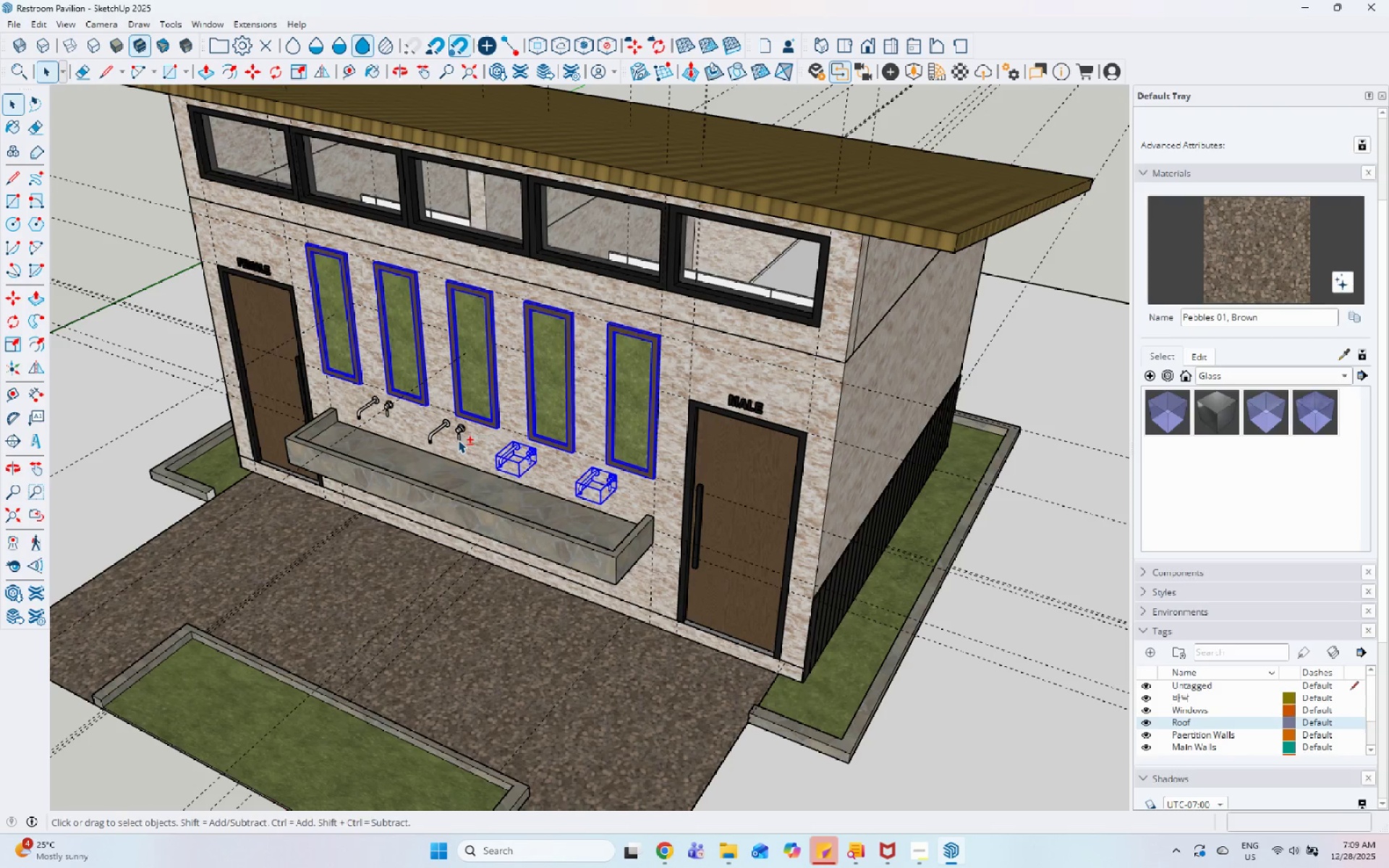 
hold_key(key=ShiftLeft, duration=1.52)
left_click([534, 454])
 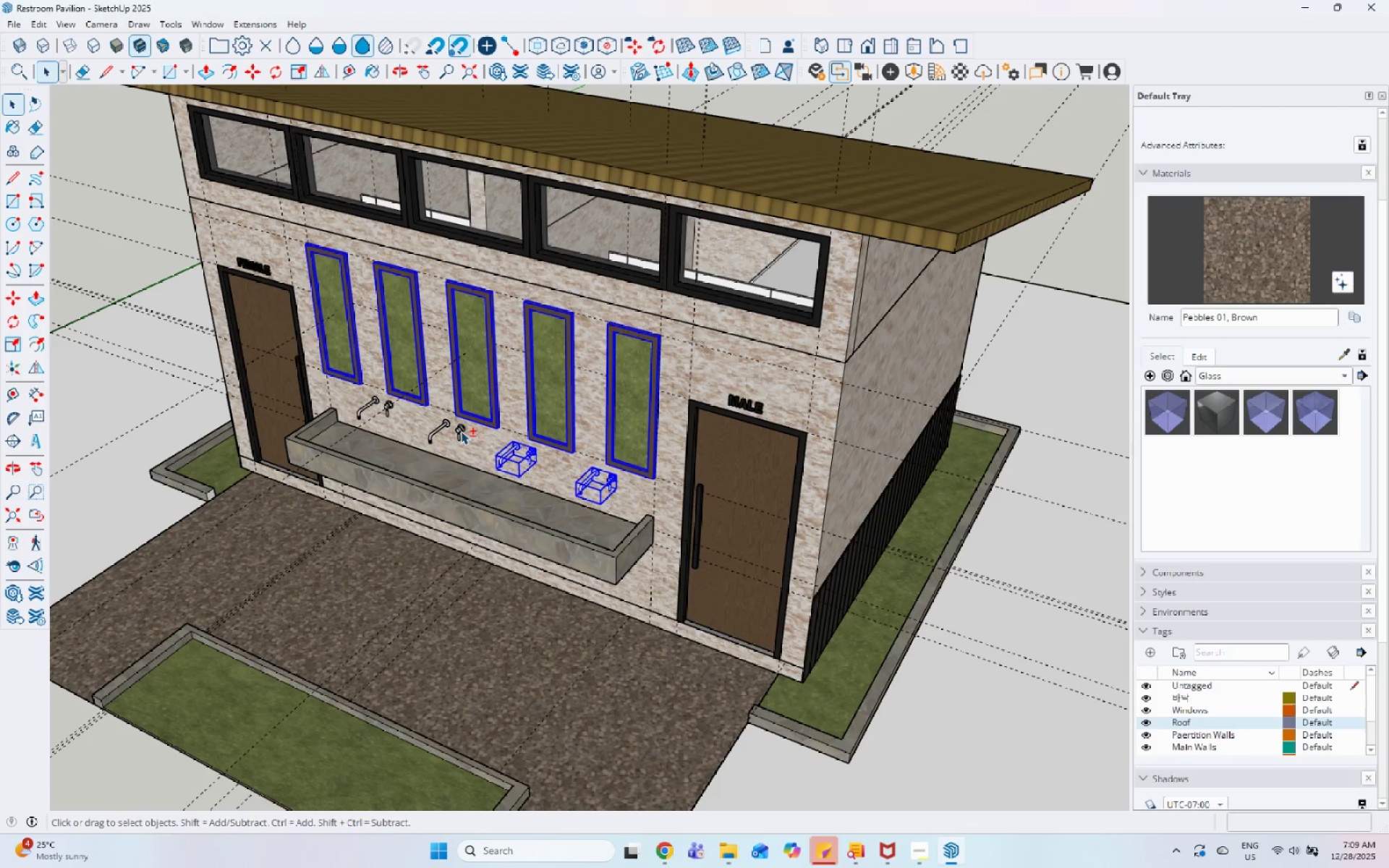 
left_click([461, 431])
 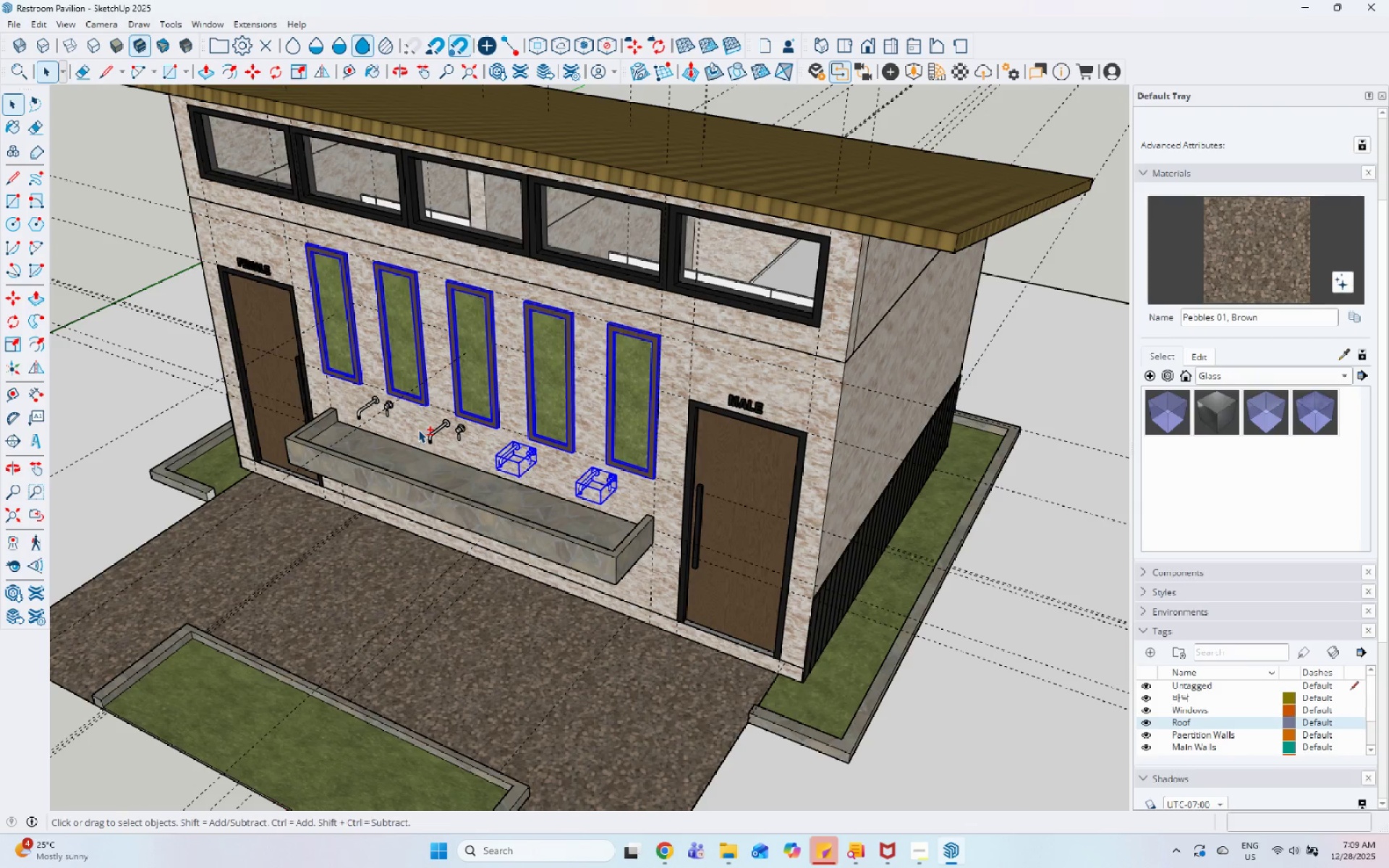 
hold_key(key=ShiftLeft, duration=1.51)
left_click([458, 429])
 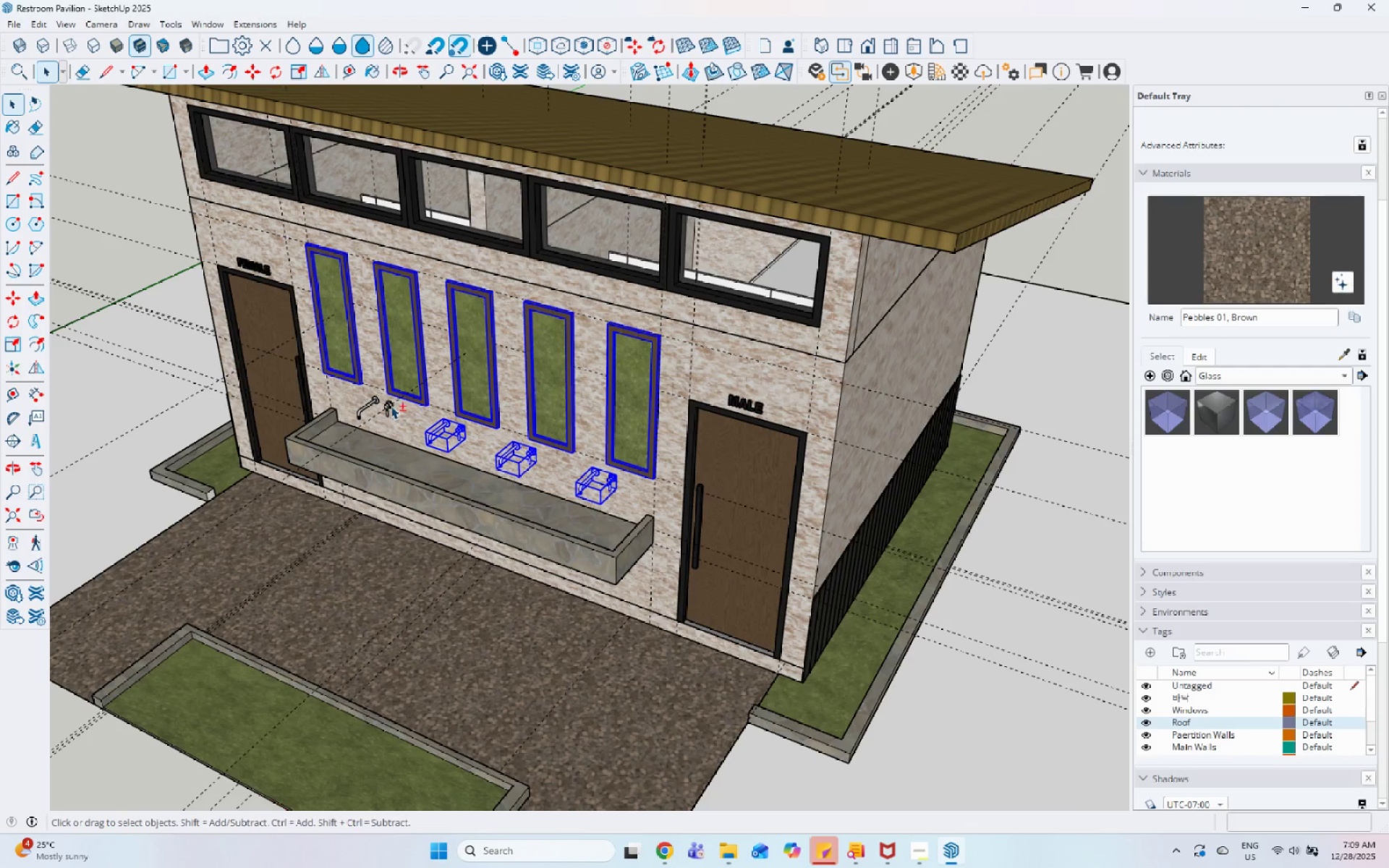 
hold_key(key=ShiftLeft, duration=1.53)
left_click([388, 408])
 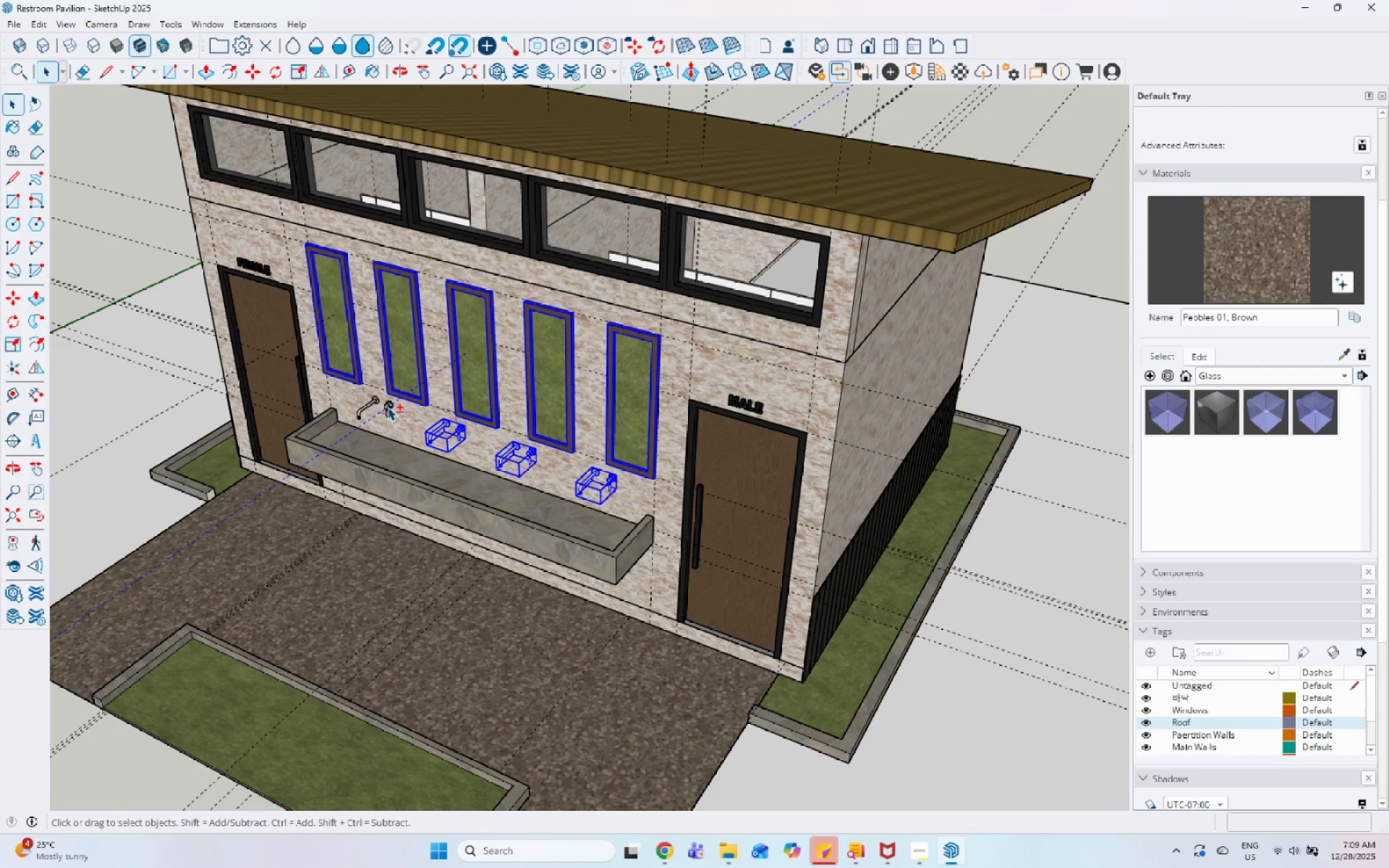 
left_click([387, 407])
 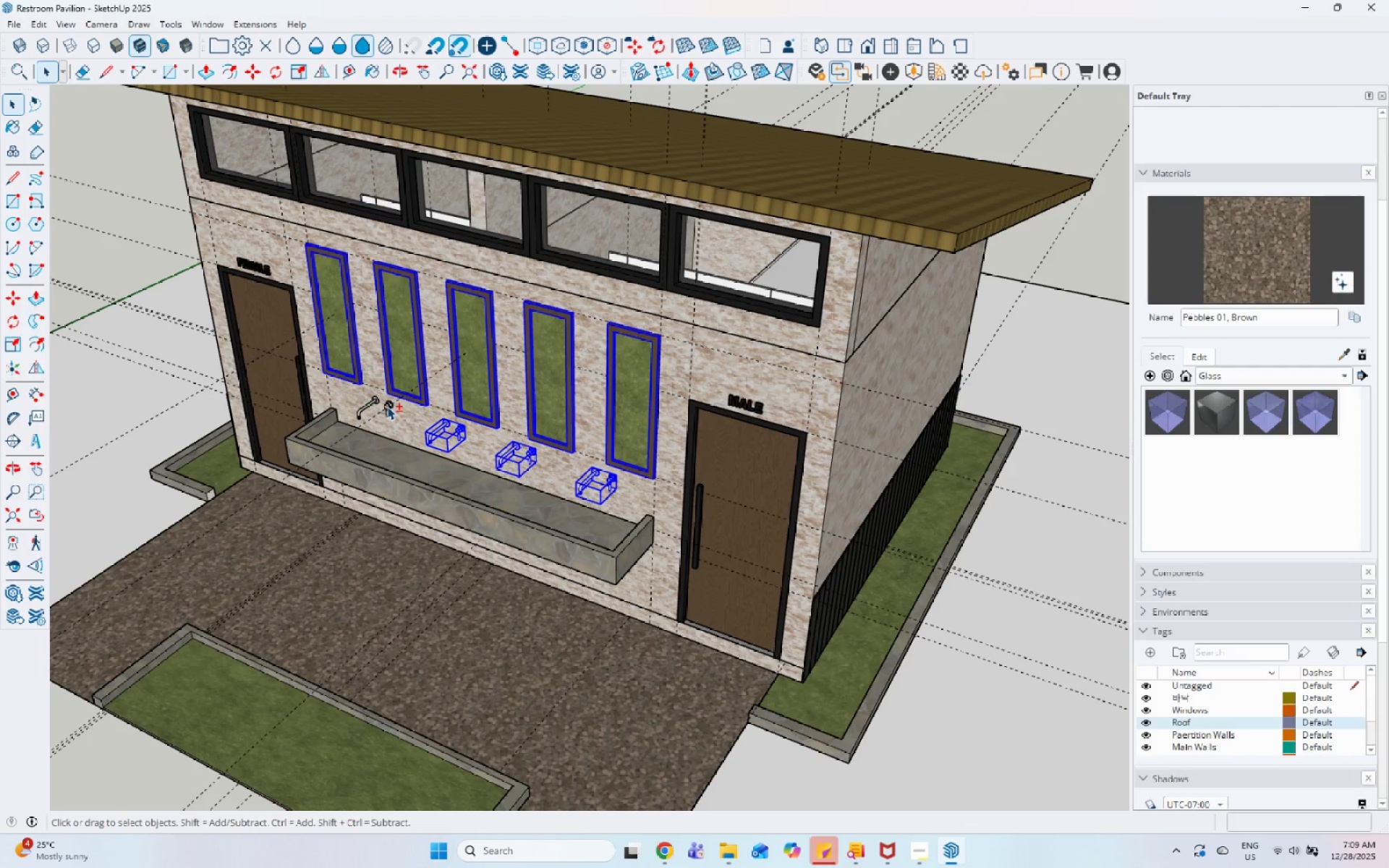 
hold_key(key=ShiftLeft, duration=0.72)
left_click([375, 400])
 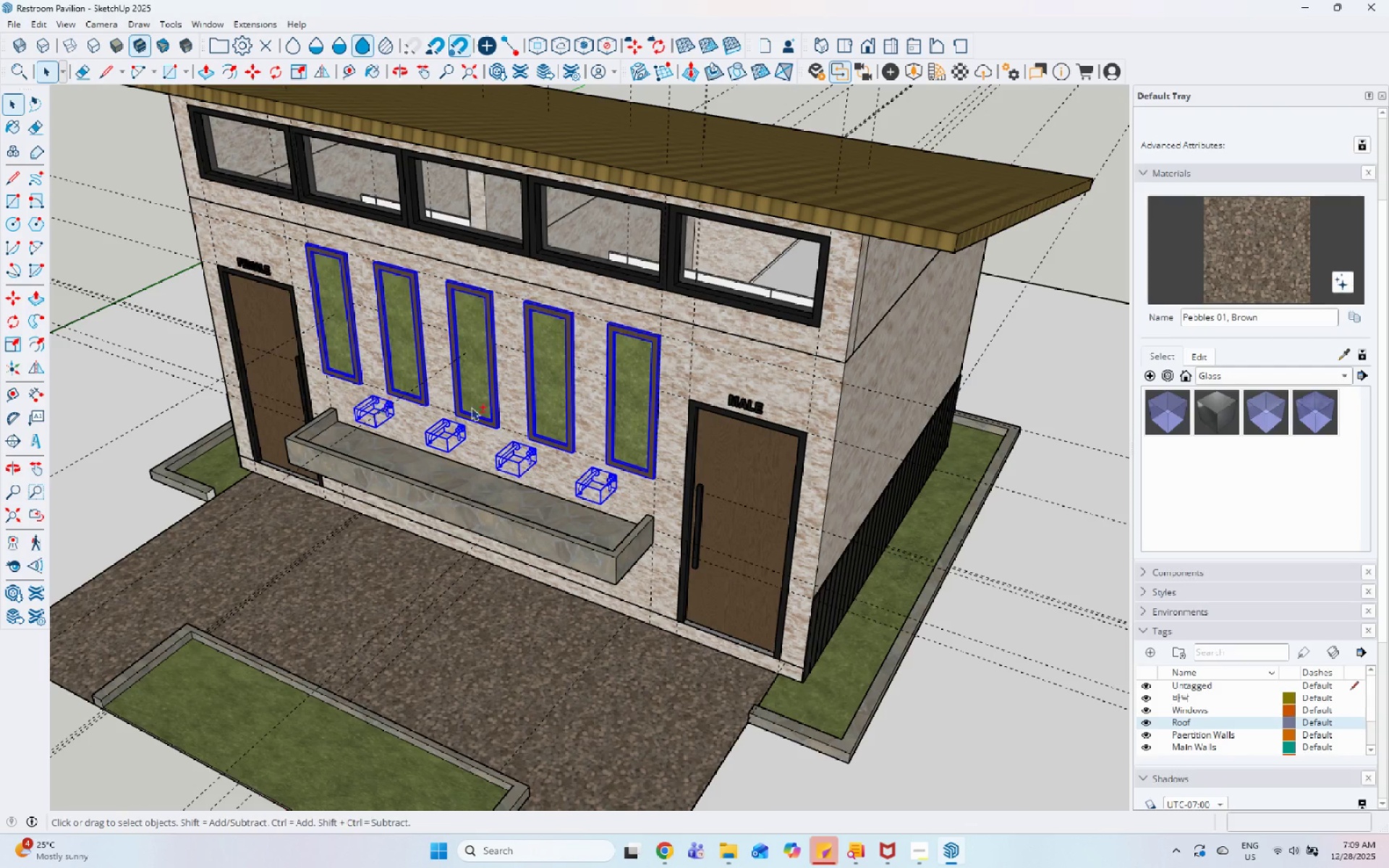 
scroll: coordinate [564, 480], scroll_direction: down, amount: 1.0
 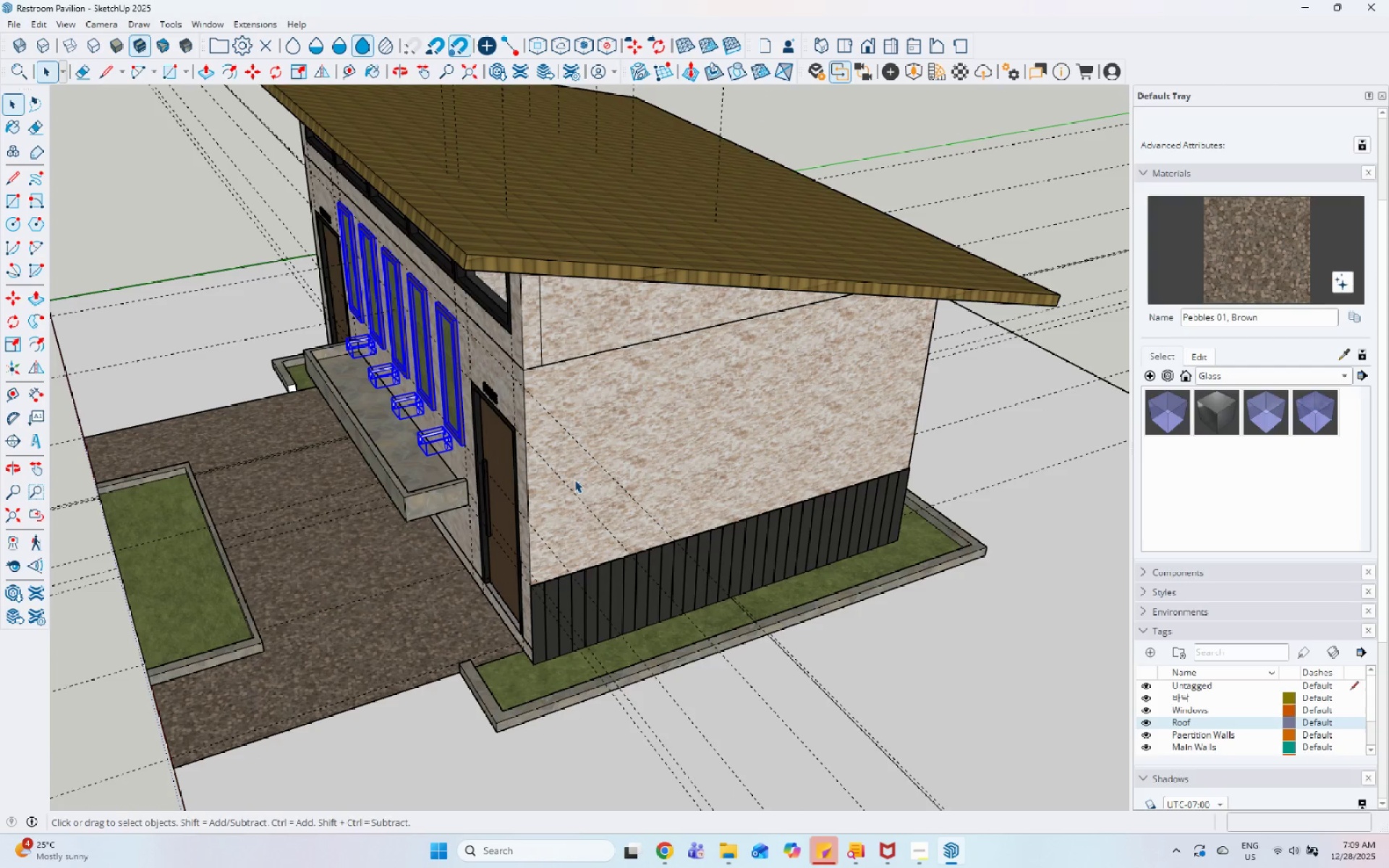 
key(M)
 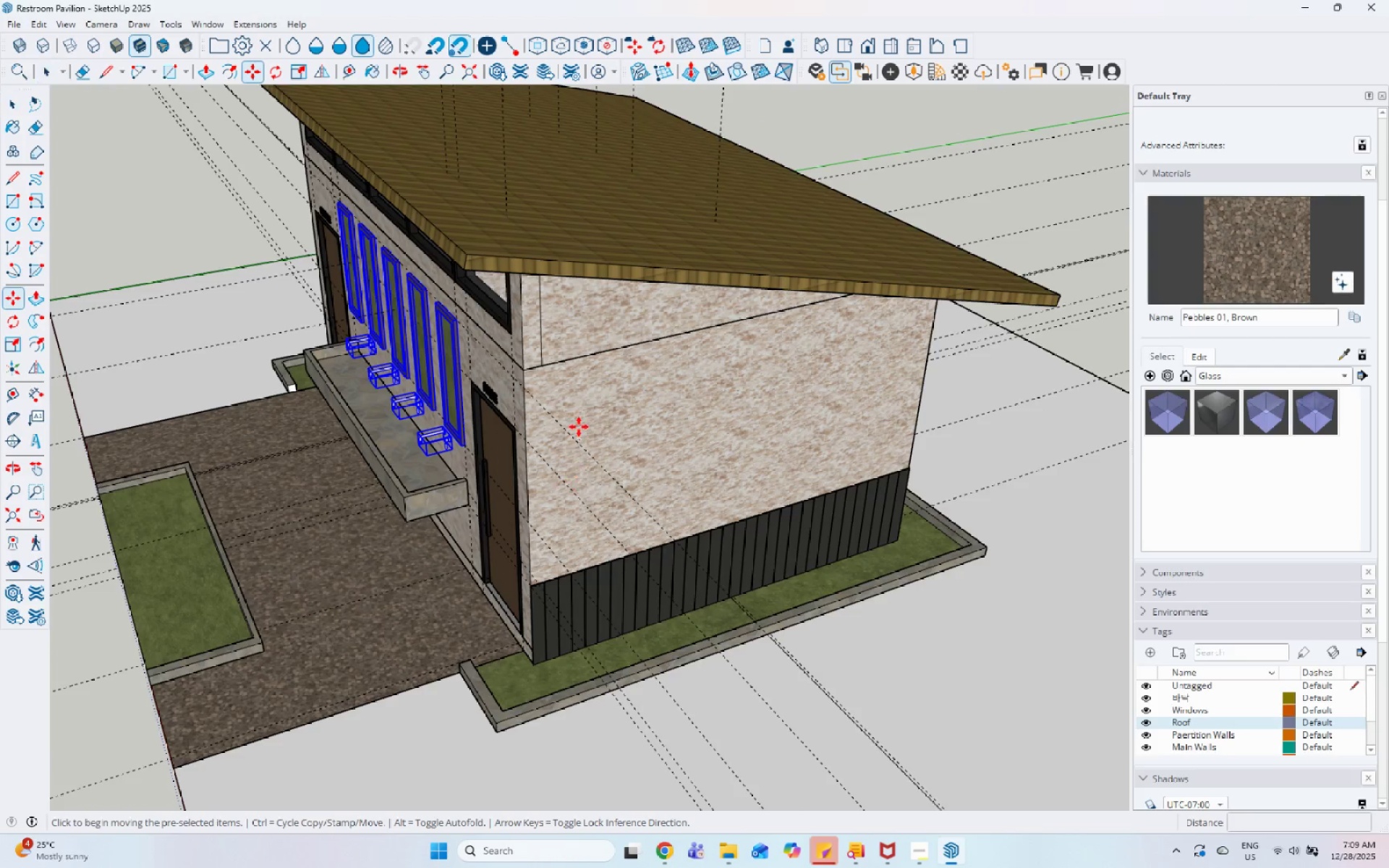 
scroll: coordinate [579, 425], scroll_direction: down, amount: 5.0
 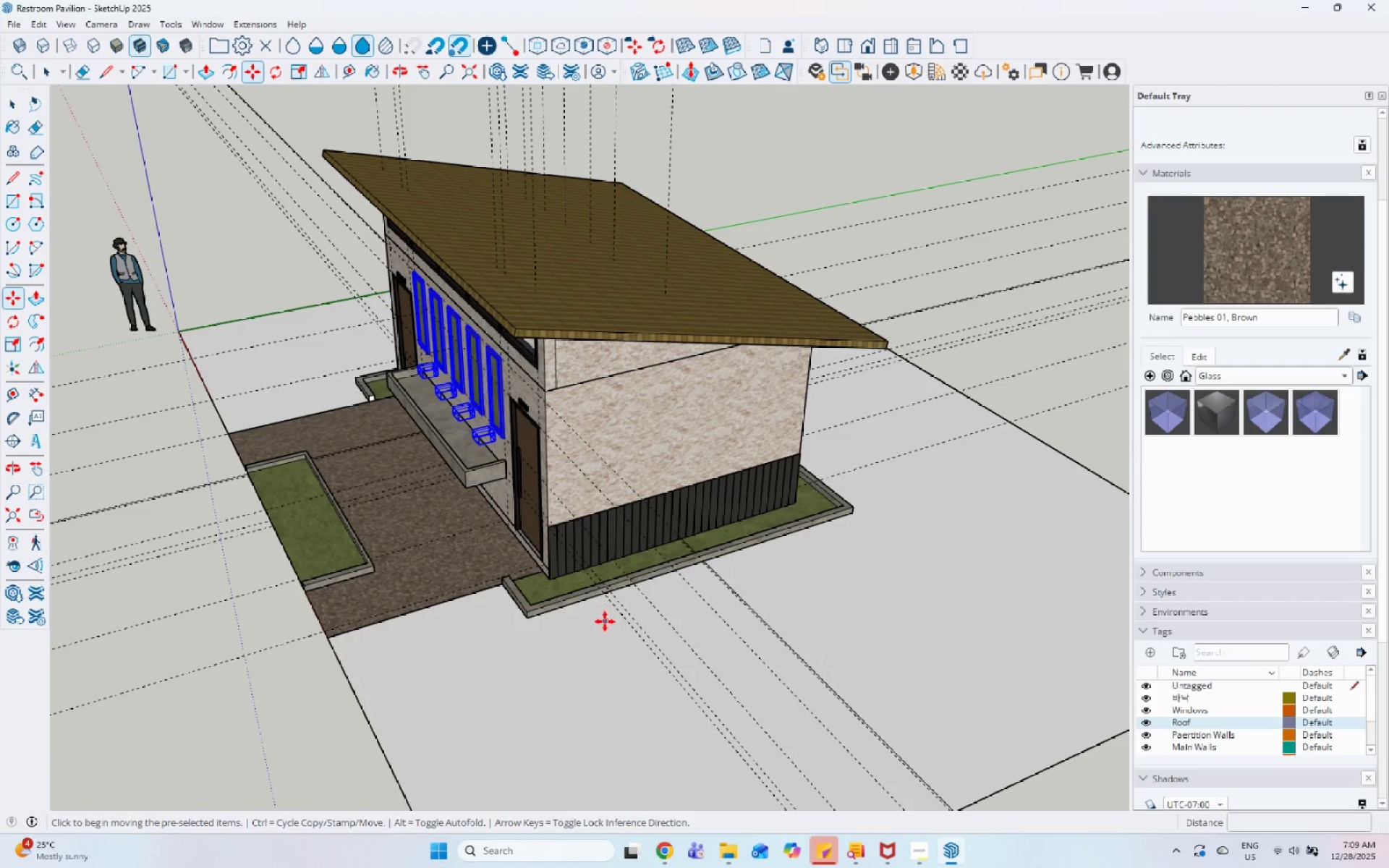 
key(Control+ControlLeft)
 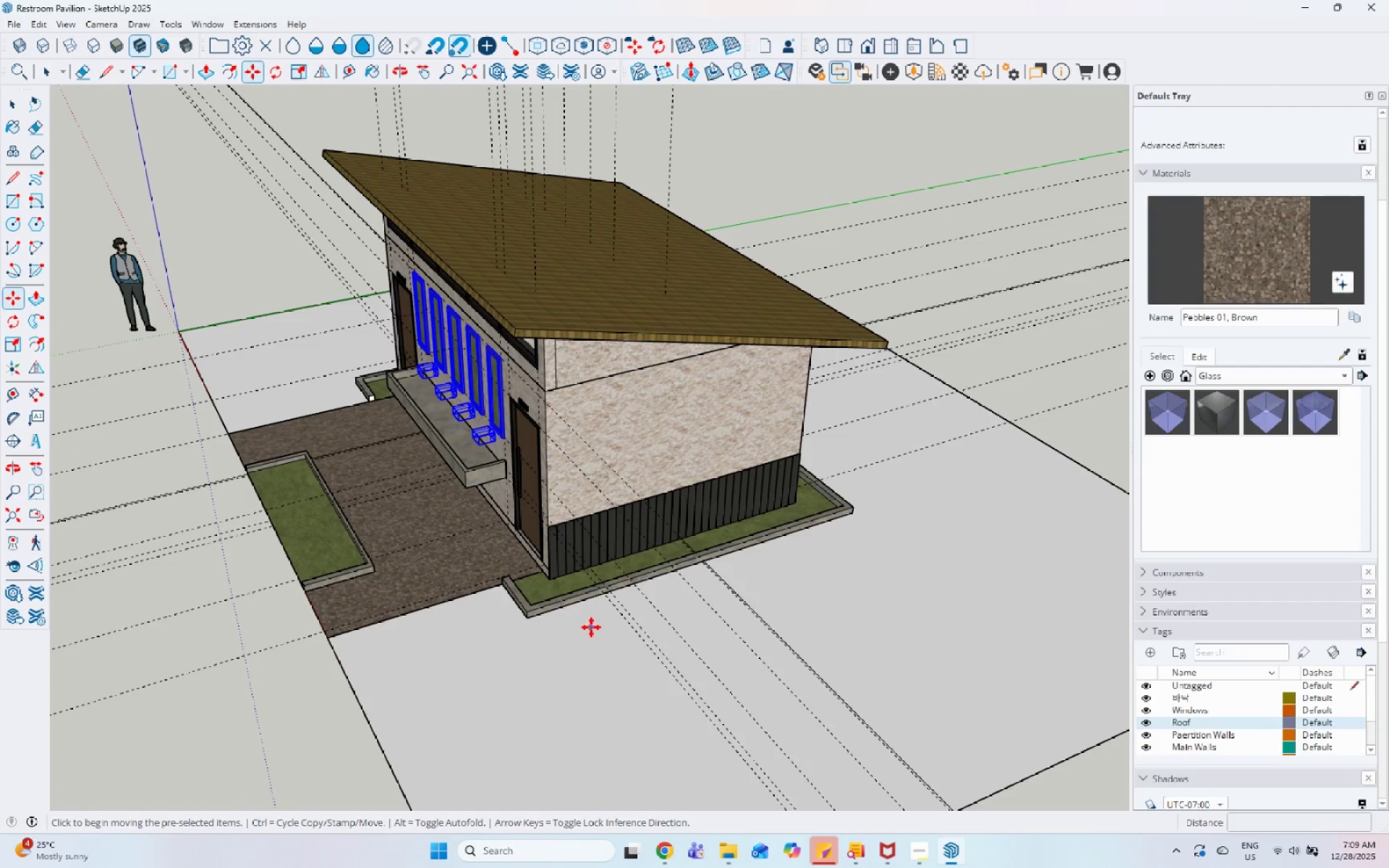 
left_click([591, 627])
 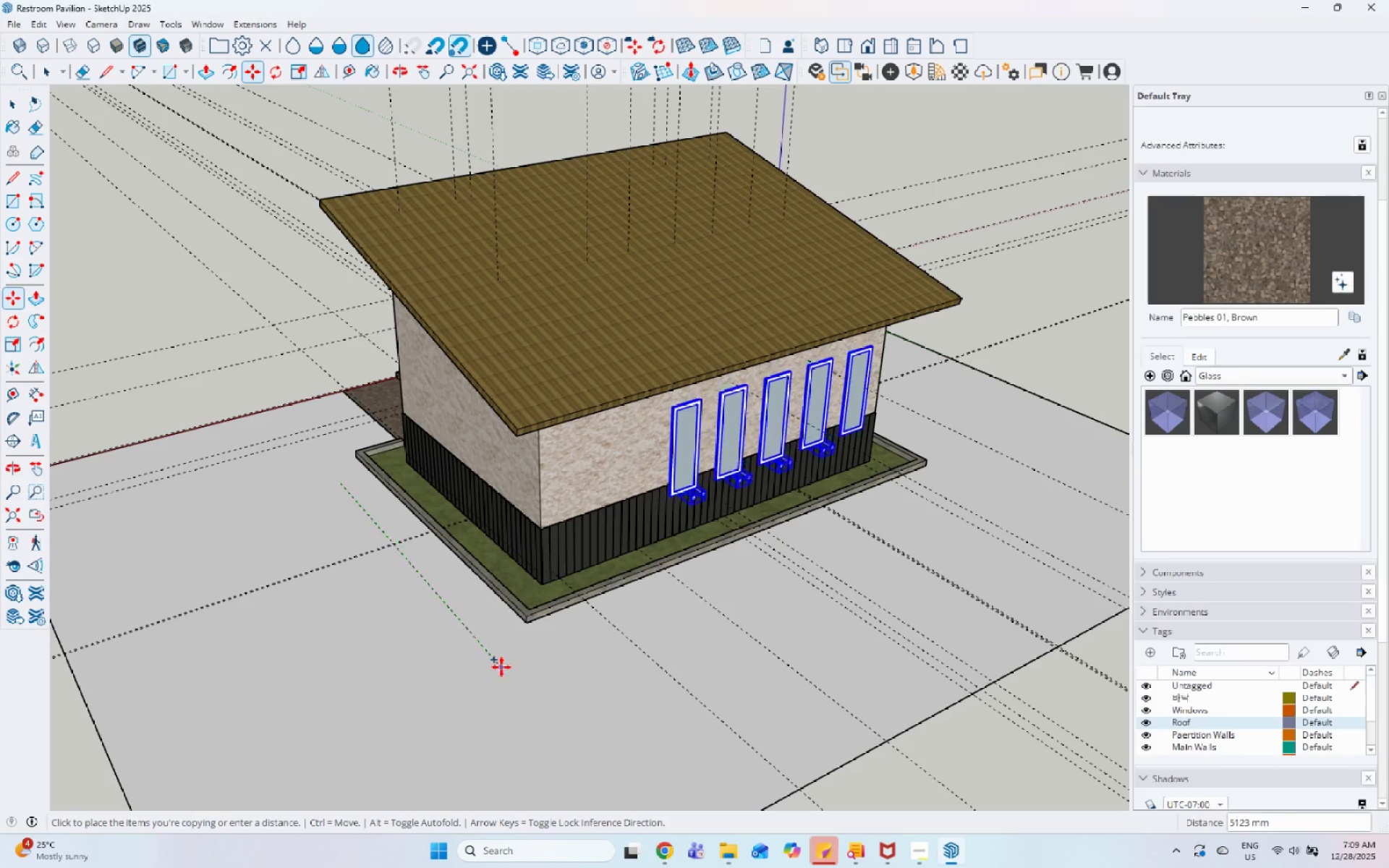 
left_click([545, 684])
 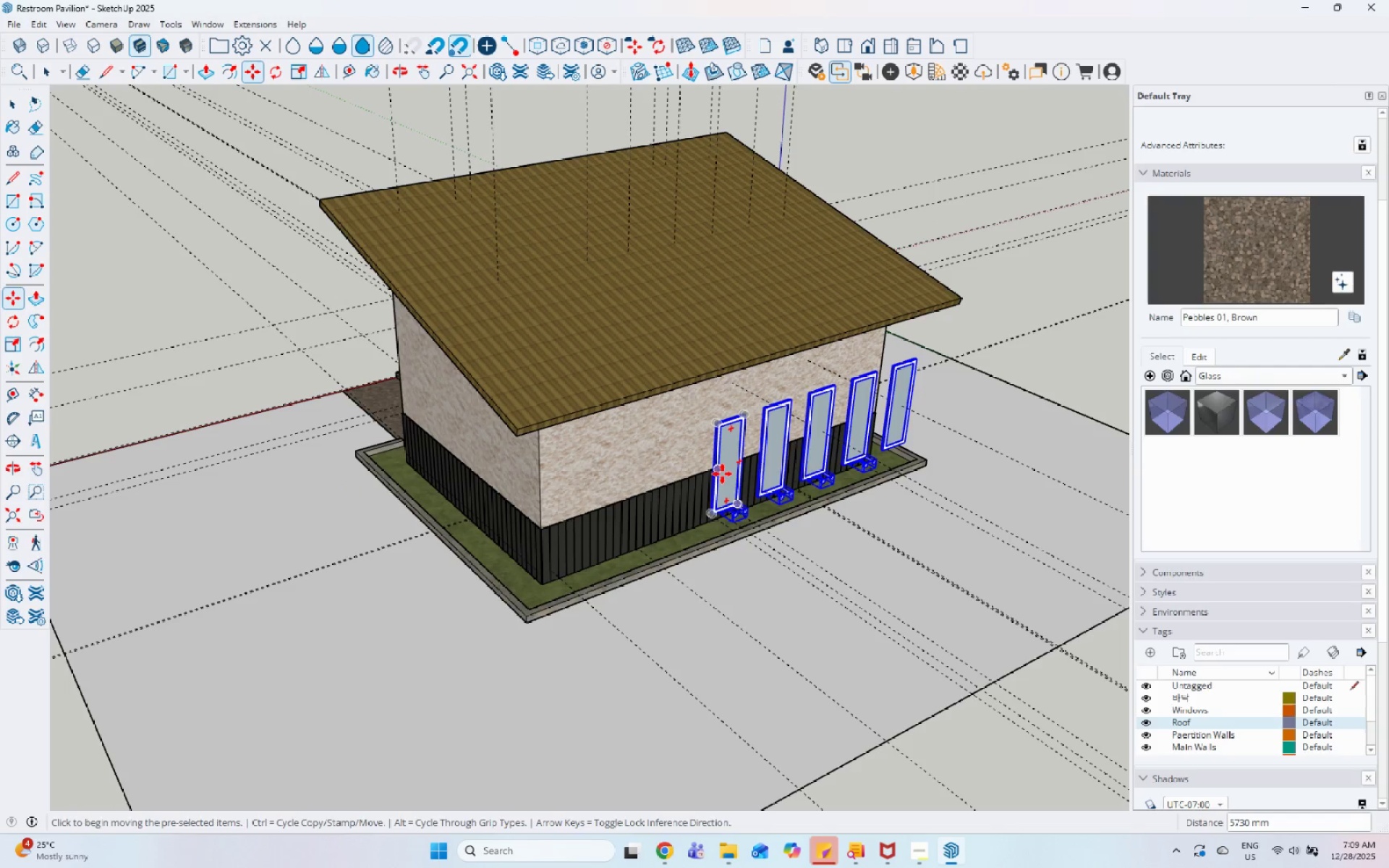 
key(Space)
 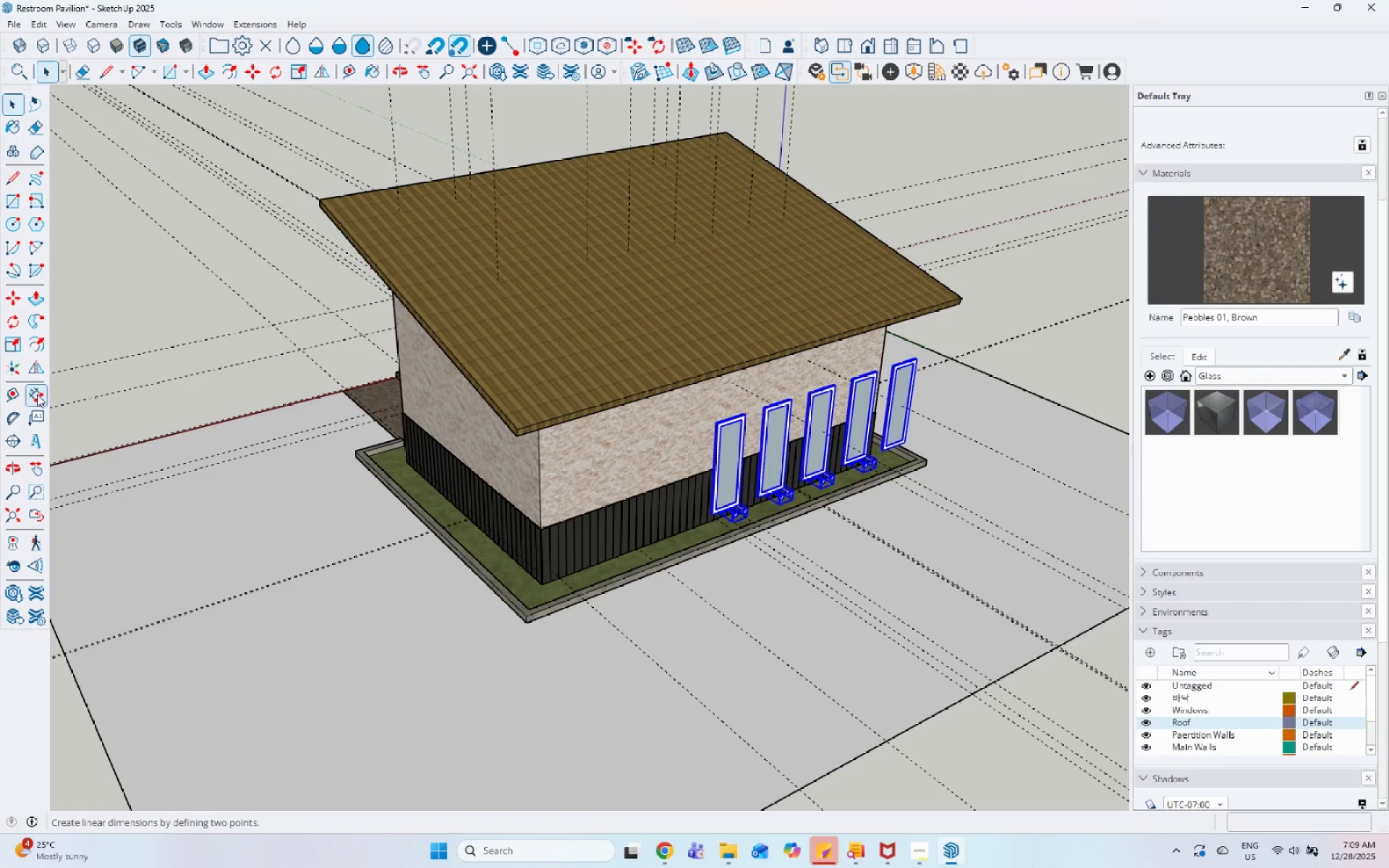 
left_click_drag(start_coordinate=[33, 373], to_coordinate=[39, 372])
 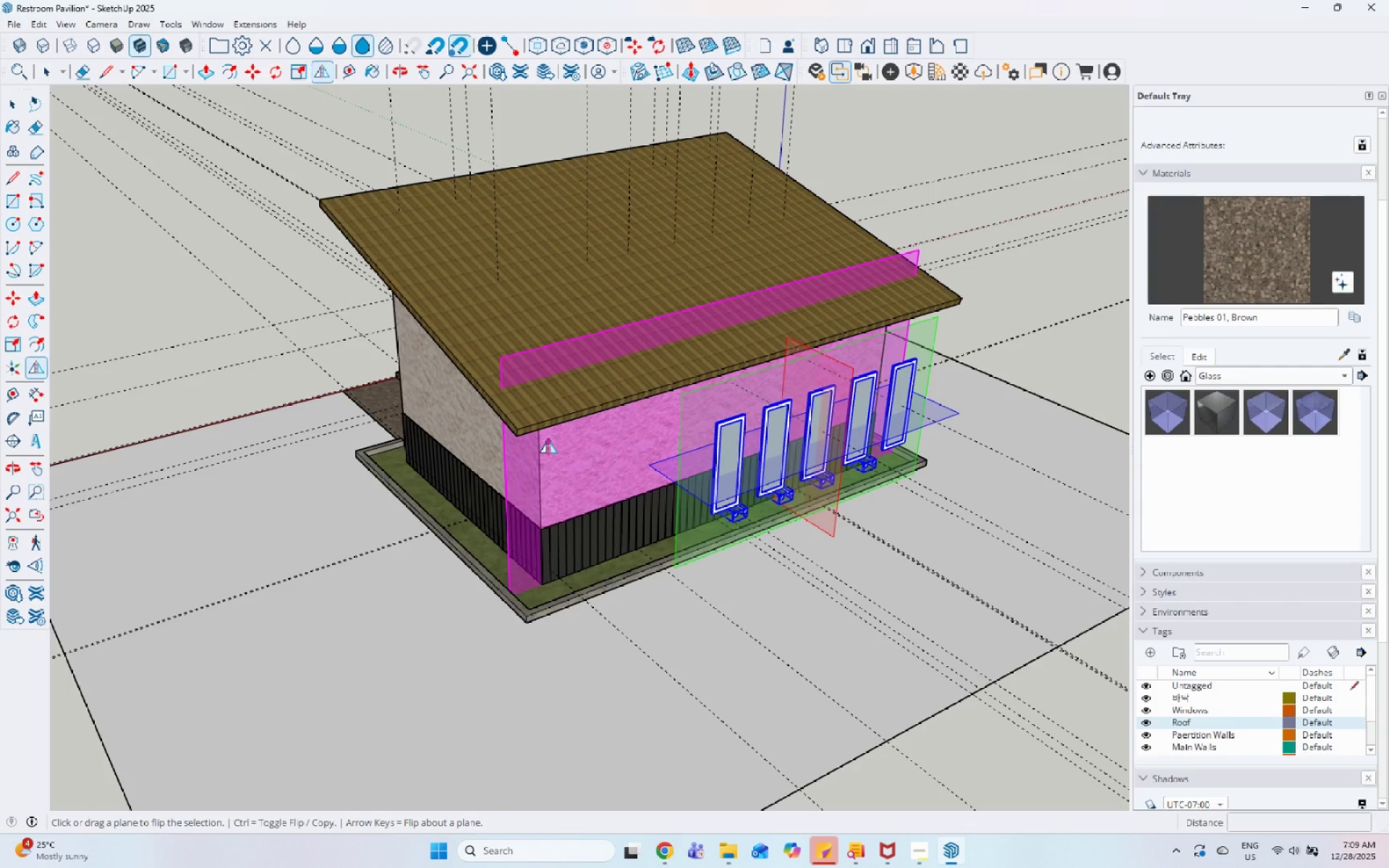 
scroll: coordinate [605, 452], scroll_direction: up, amount: 5.0
 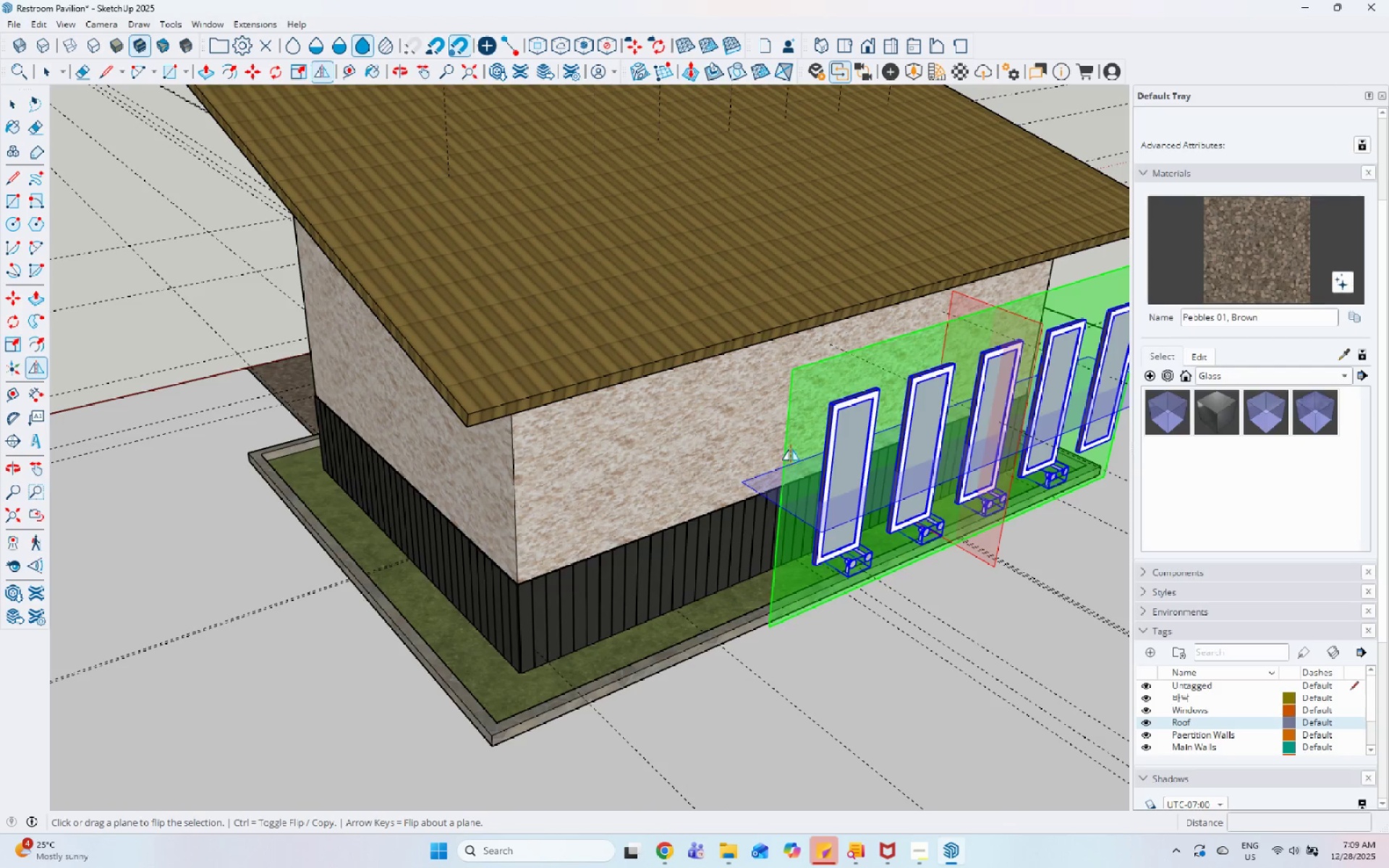 
left_click([789, 448])
 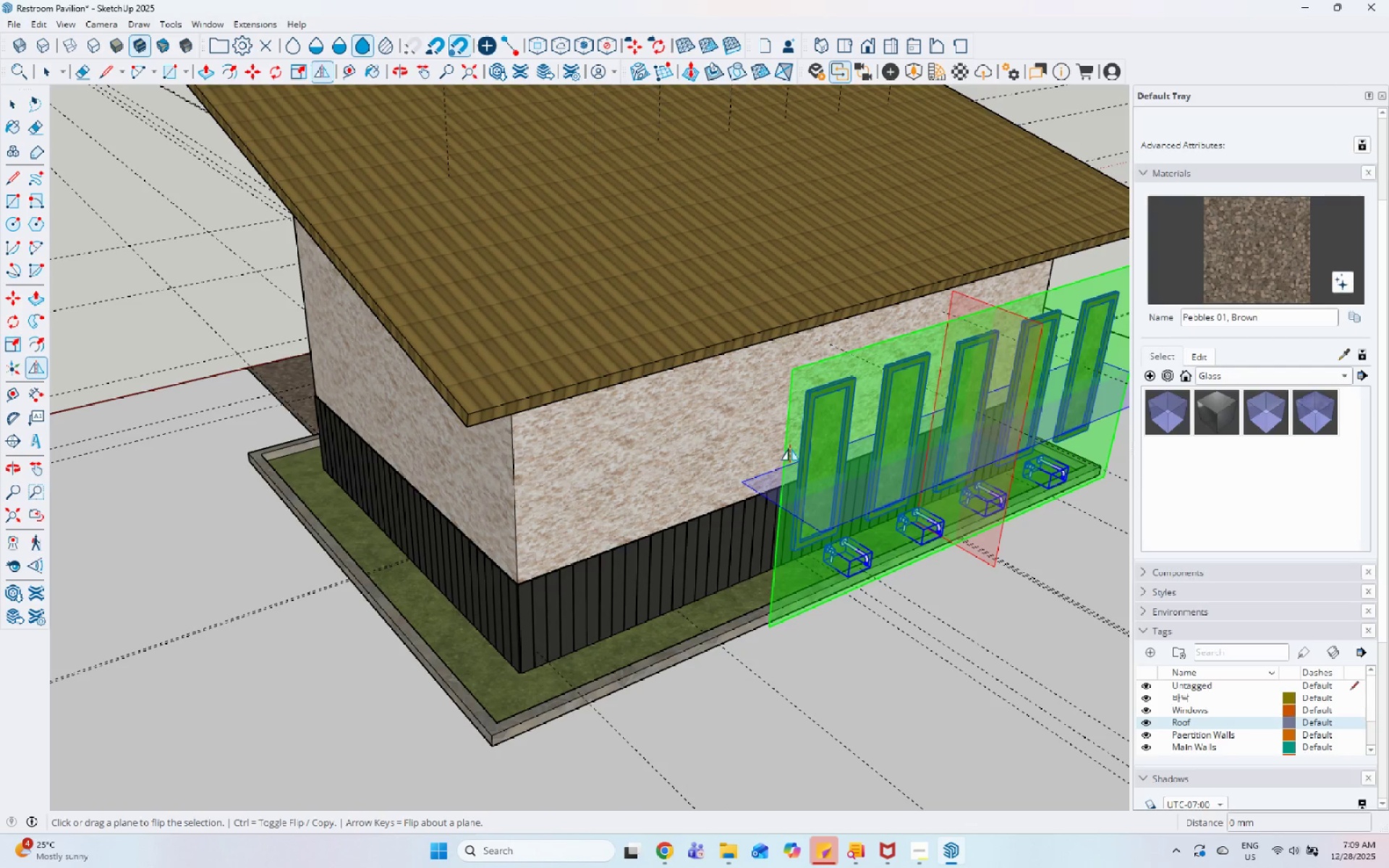 
key(Space)
 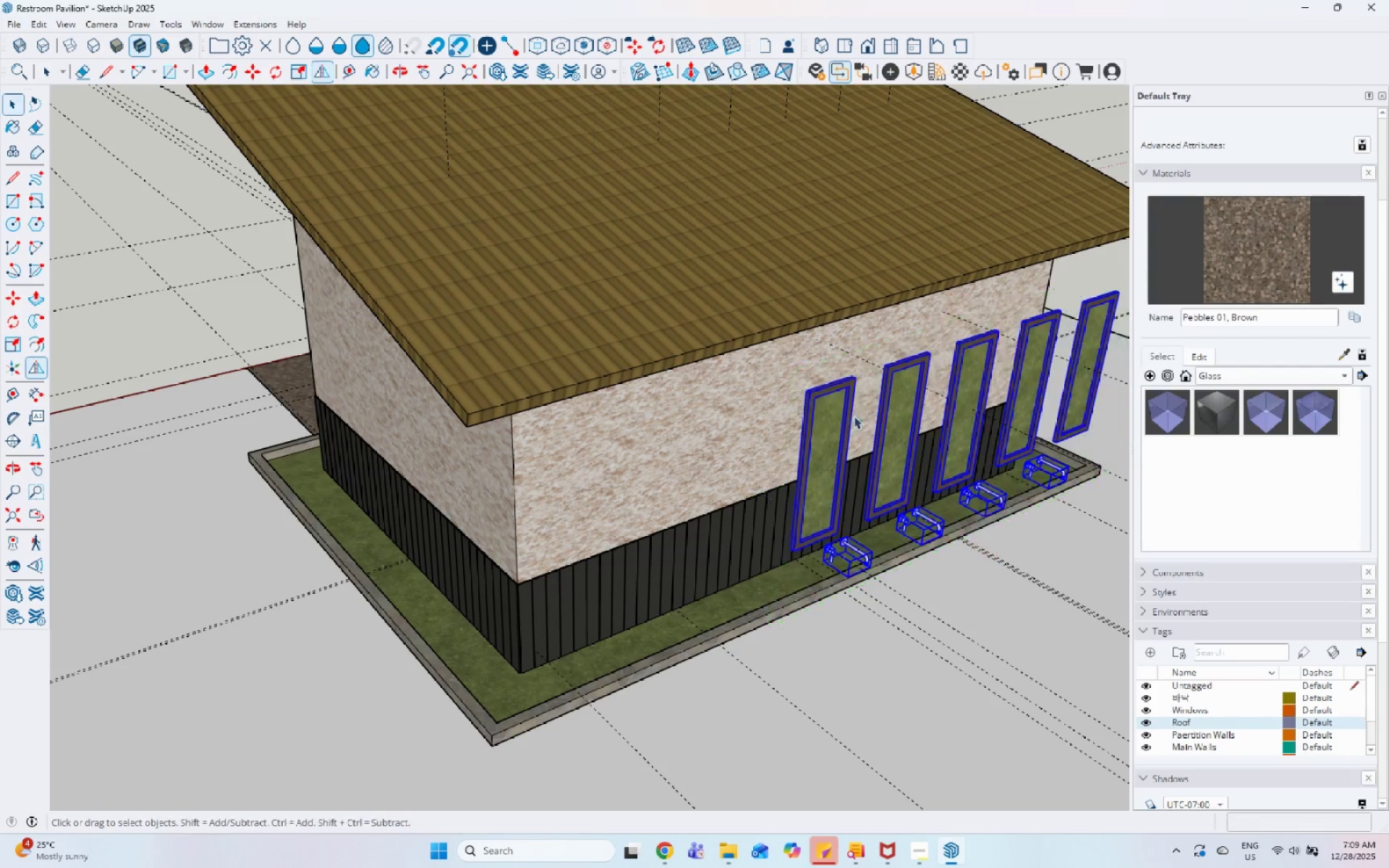 
scroll: coordinate [863, 401], scroll_direction: up, amount: 3.0
 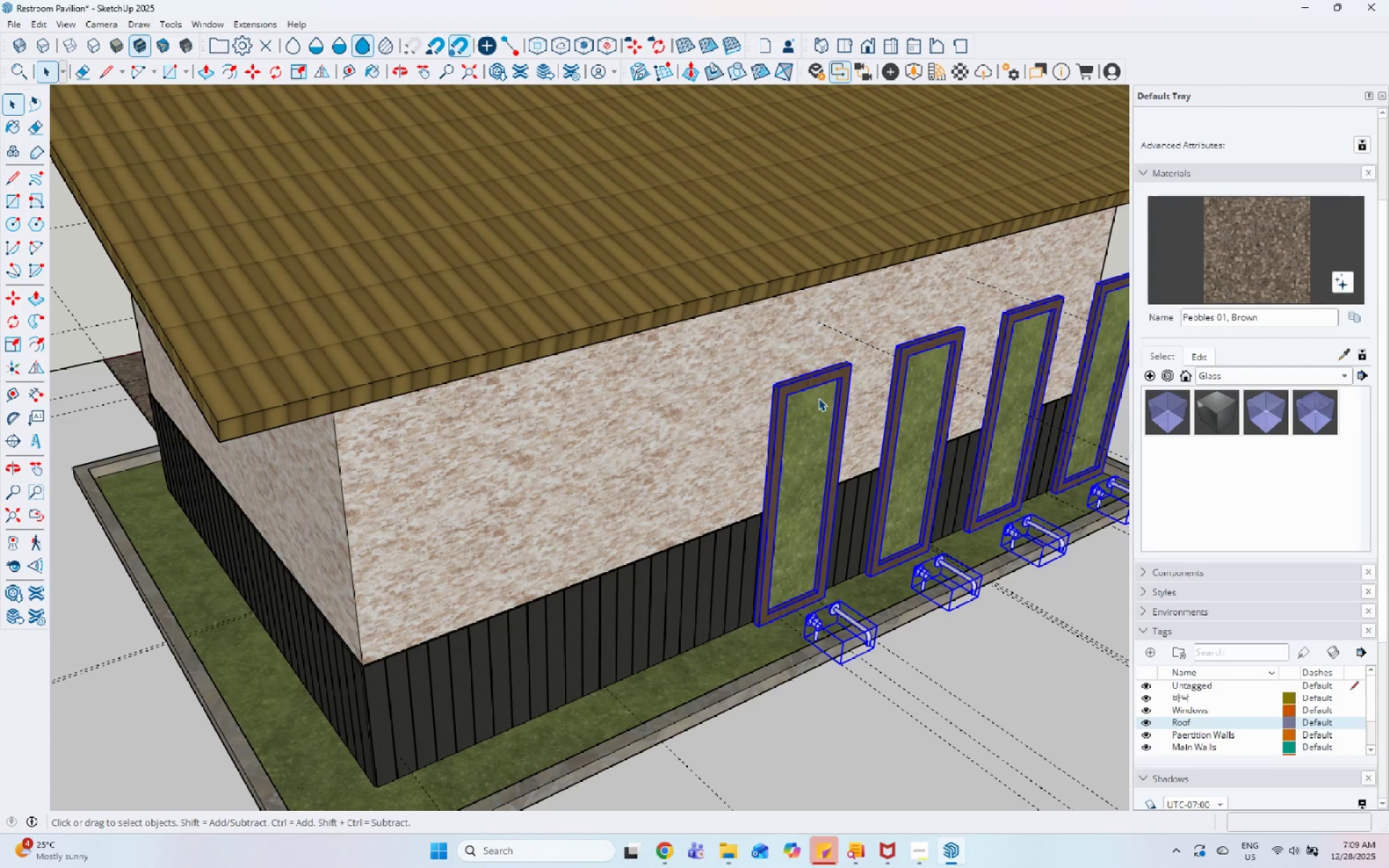 
key(M)
 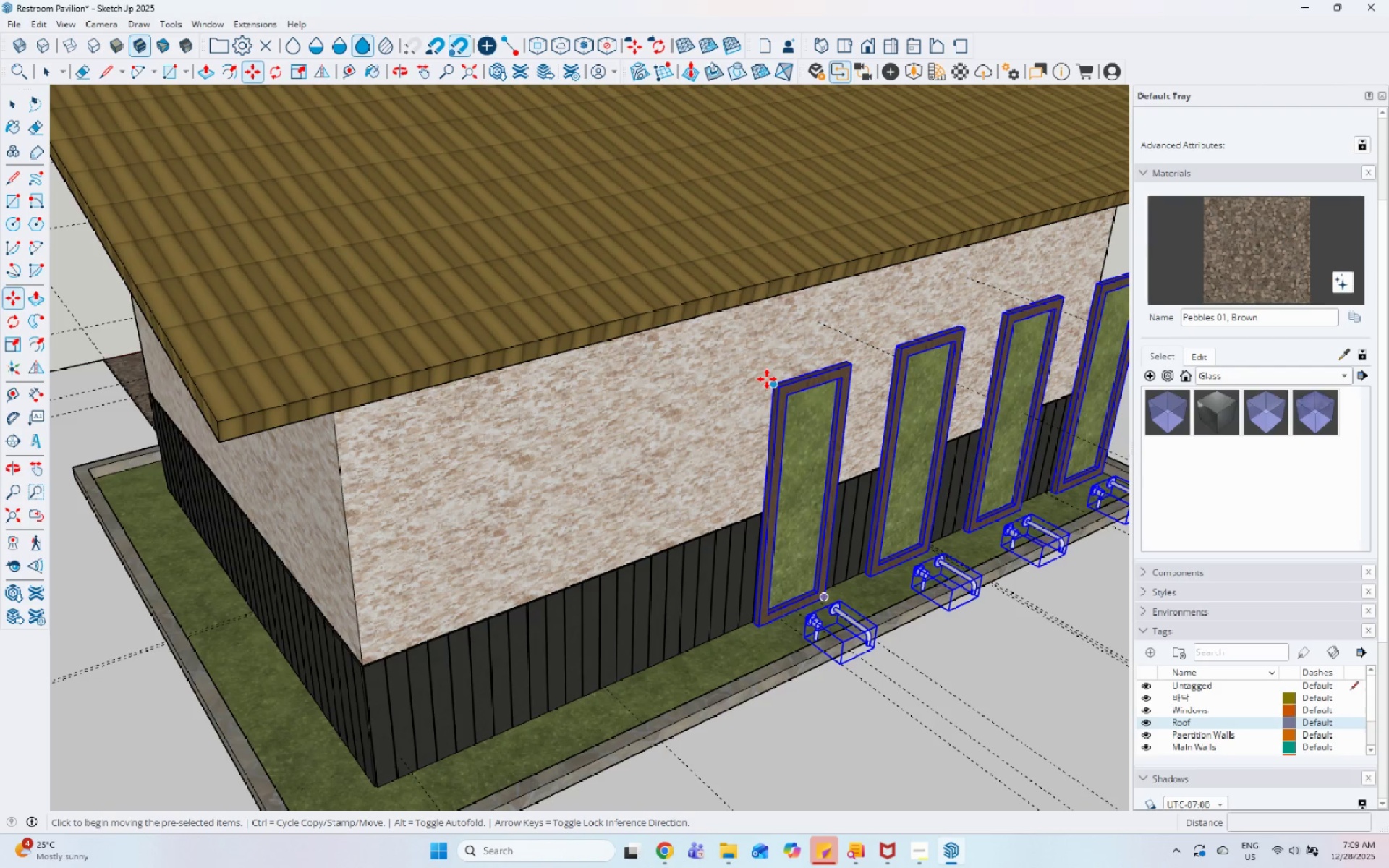 
left_click_drag(start_coordinate=[767, 379], to_coordinate=[755, 380])
 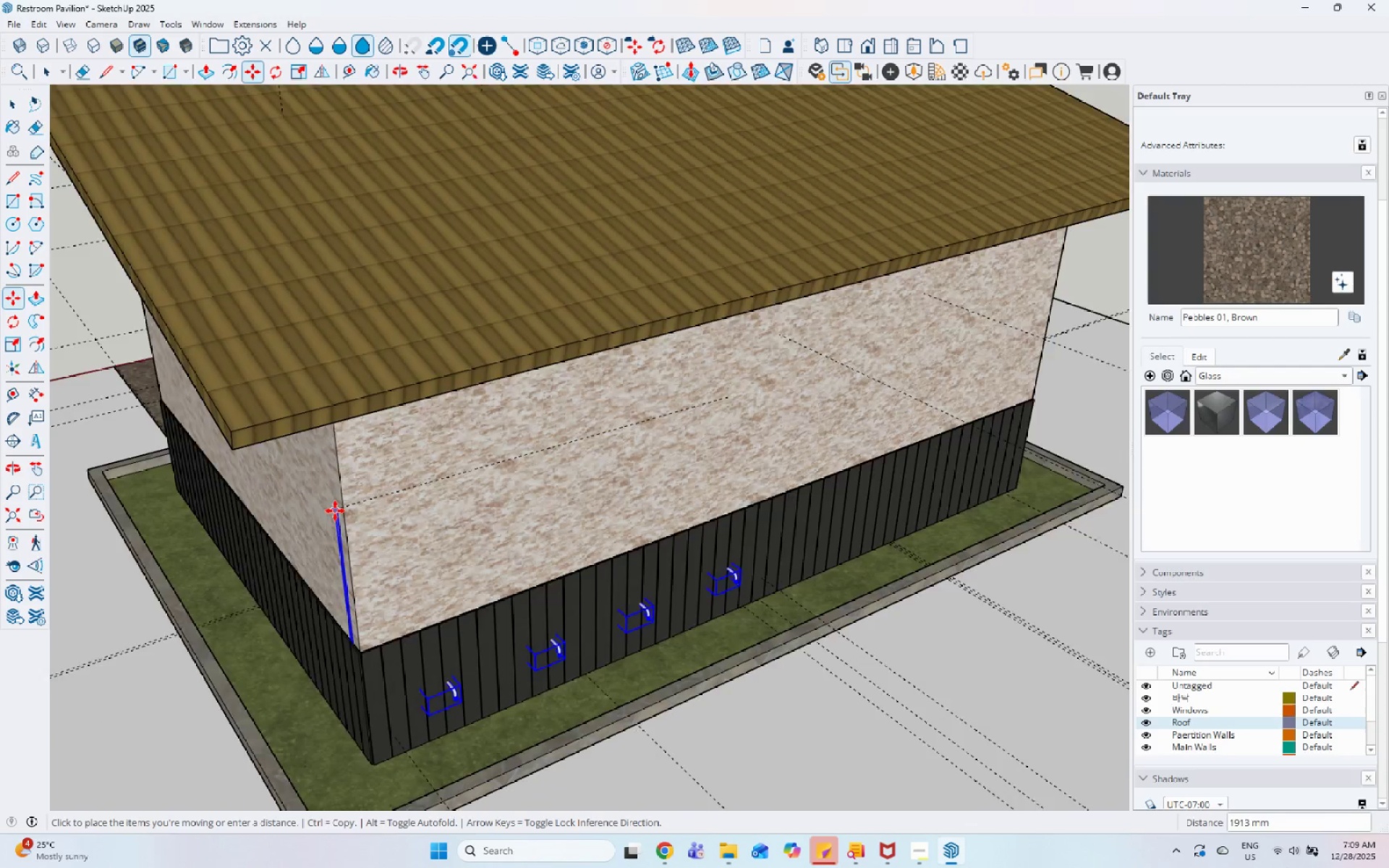 
scroll: coordinate [589, 413], scroll_direction: down, amount: 8.0
 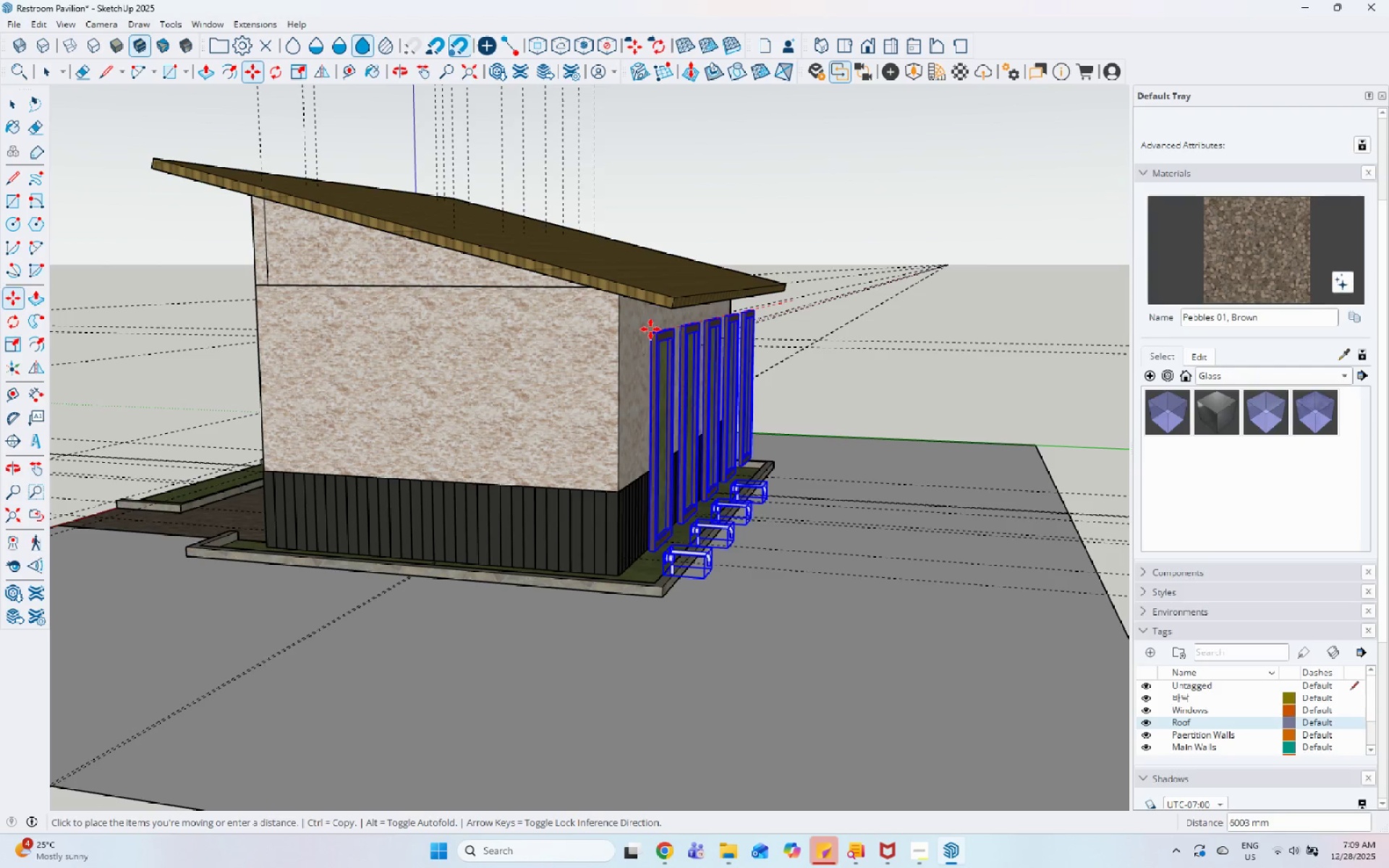 
wait(5.28)
 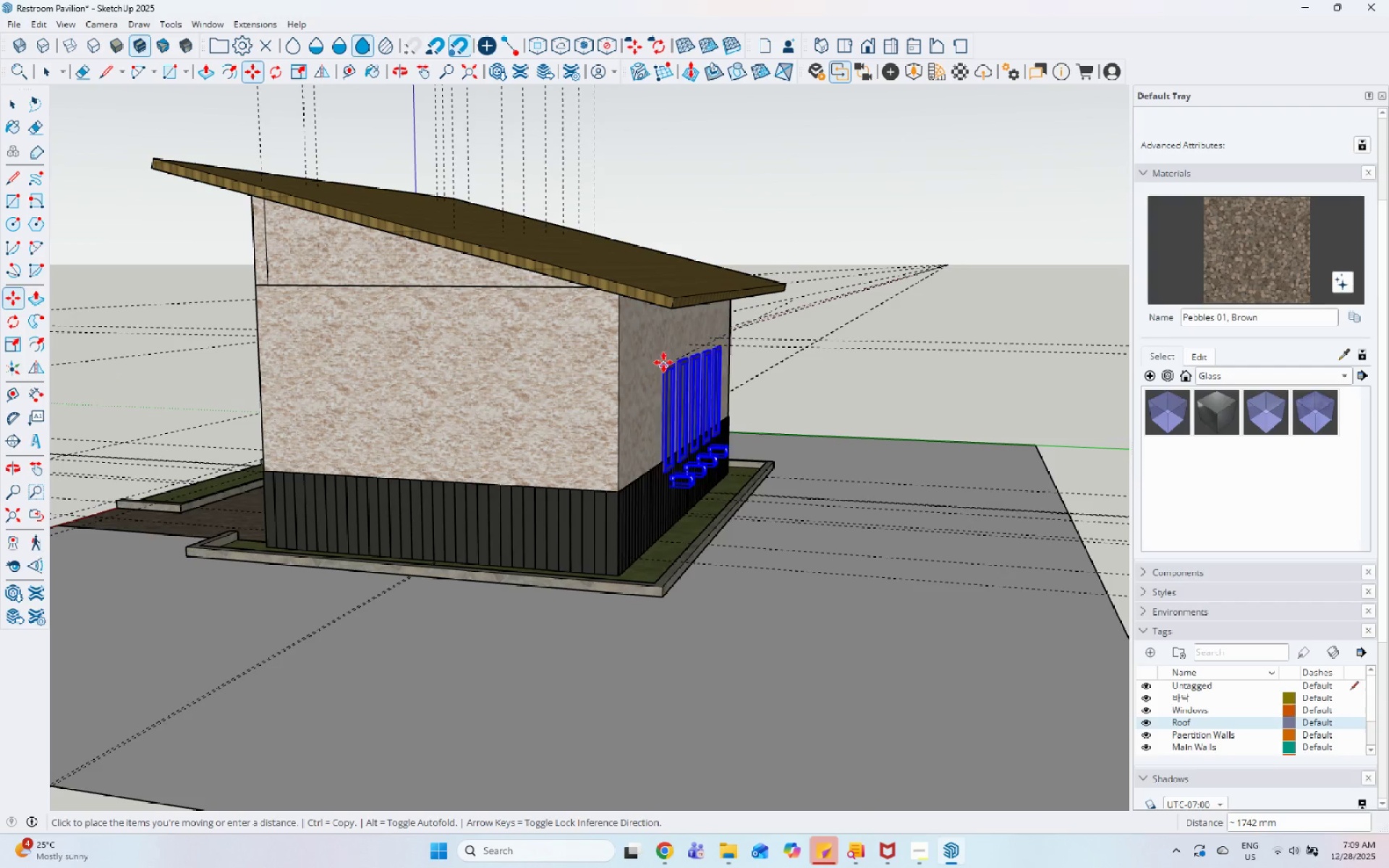 
key(Escape)
 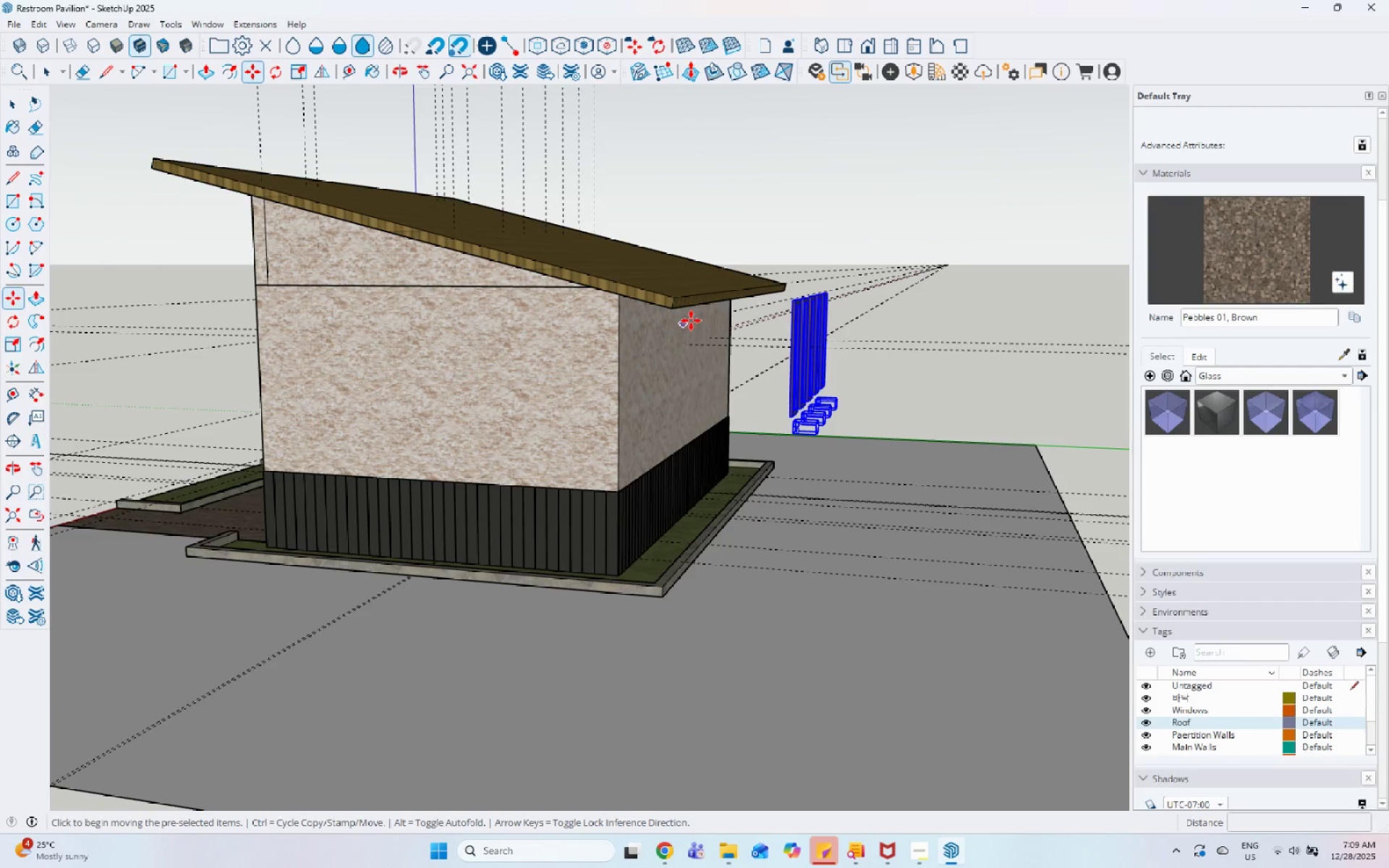 
scroll: coordinate [891, 261], scroll_direction: up, amount: 9.0
 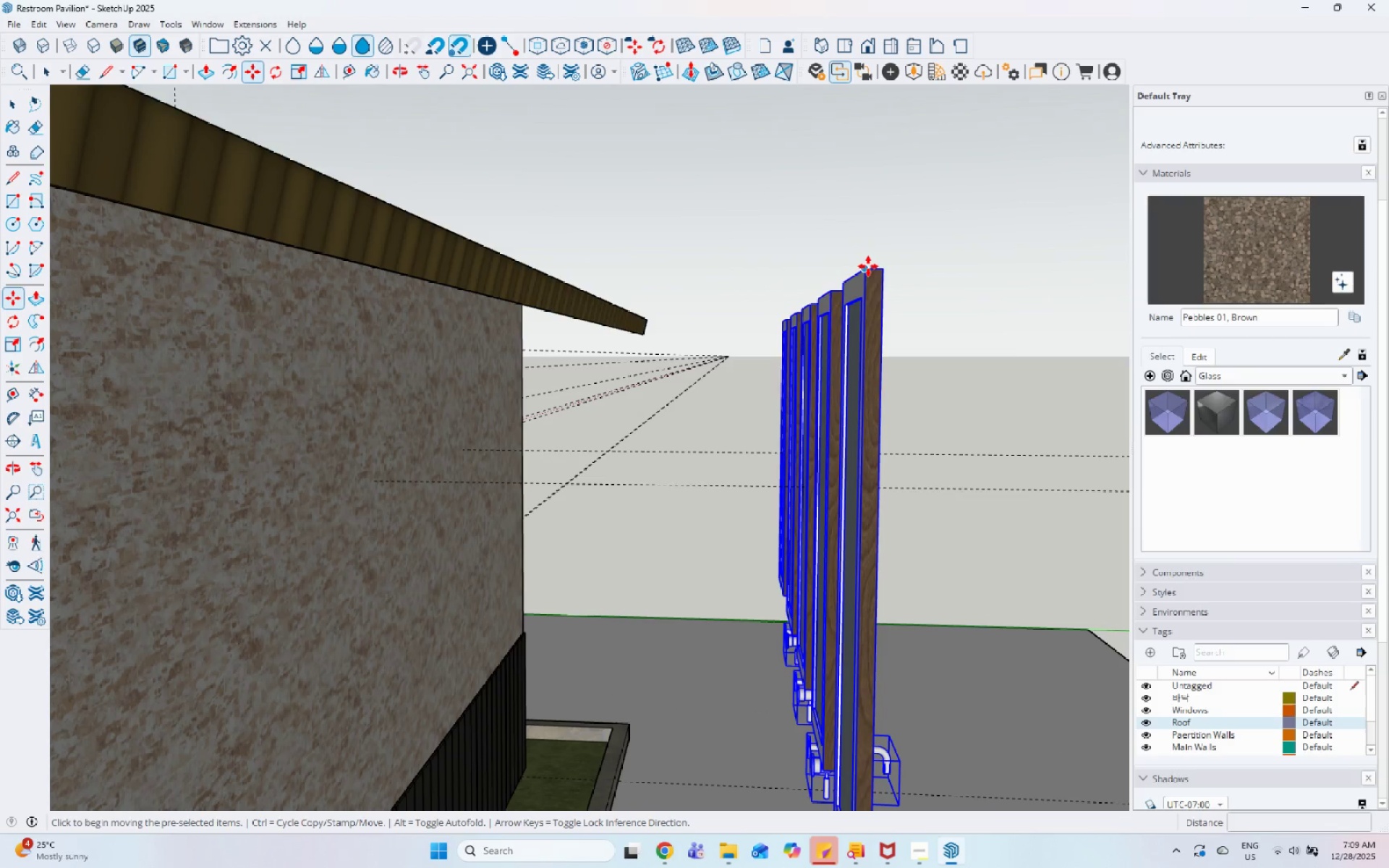 
left_click([868, 266])
 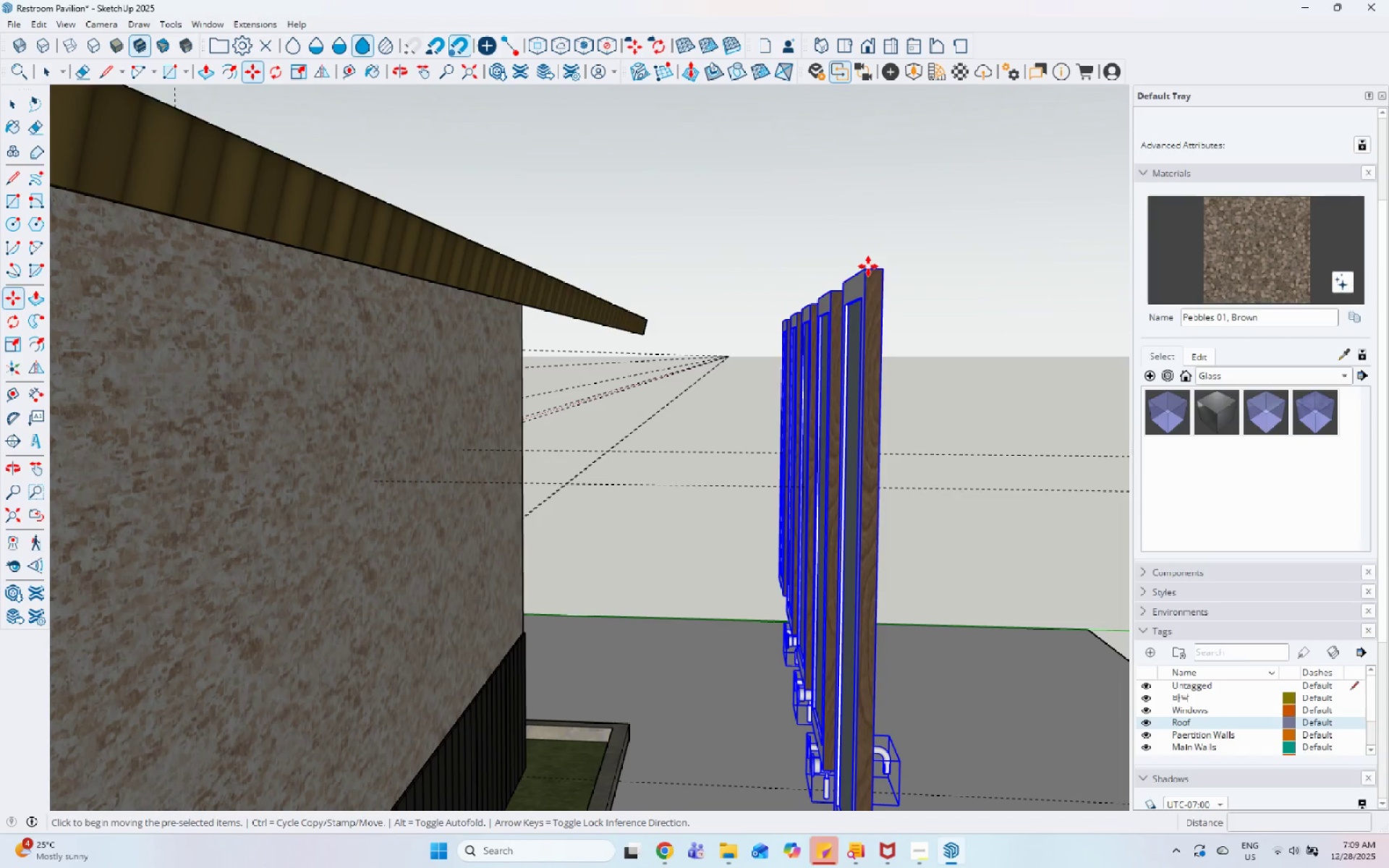 
scroll: coordinate [867, 268], scroll_direction: down, amount: 6.0
 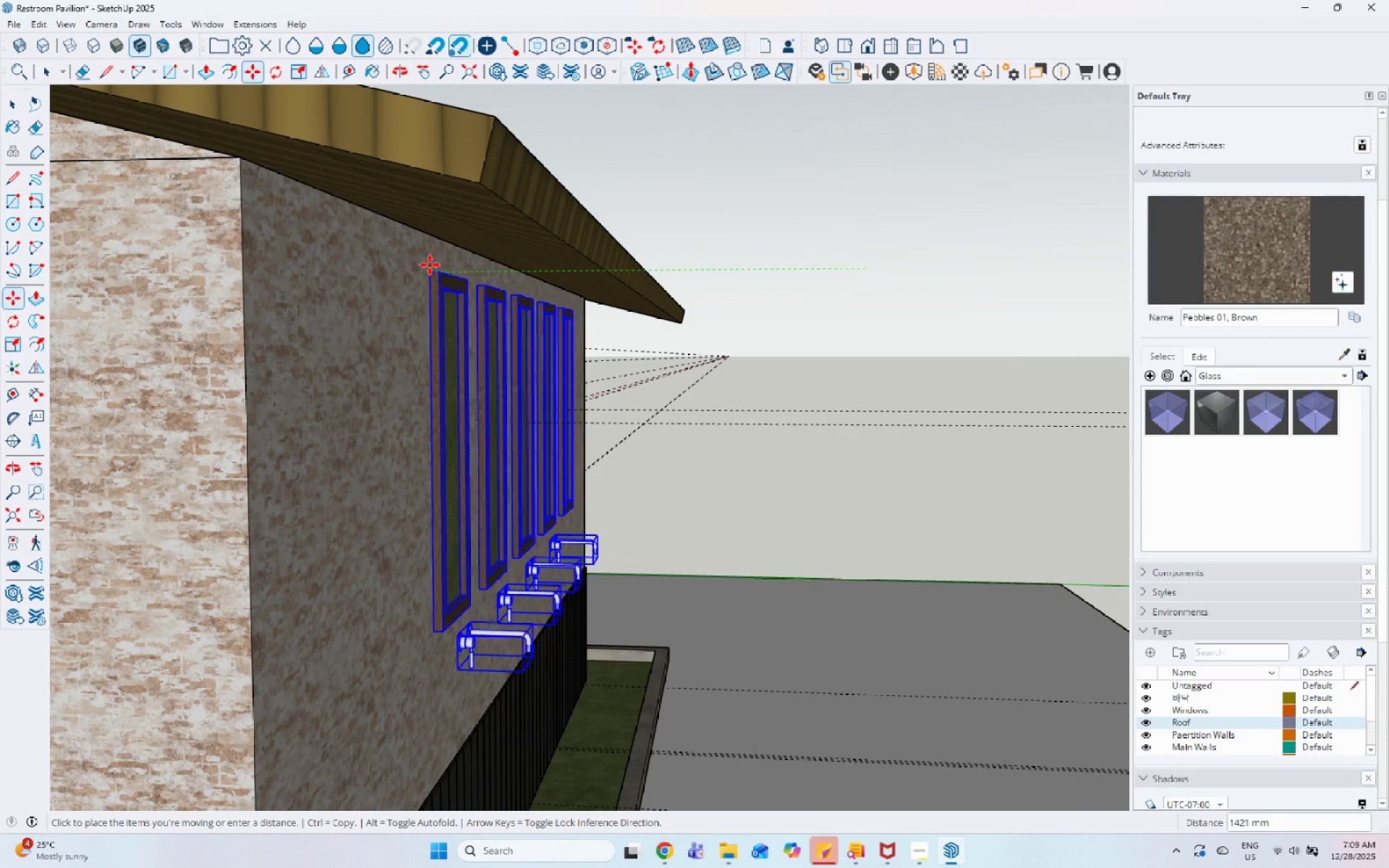 
left_click([409, 265])
 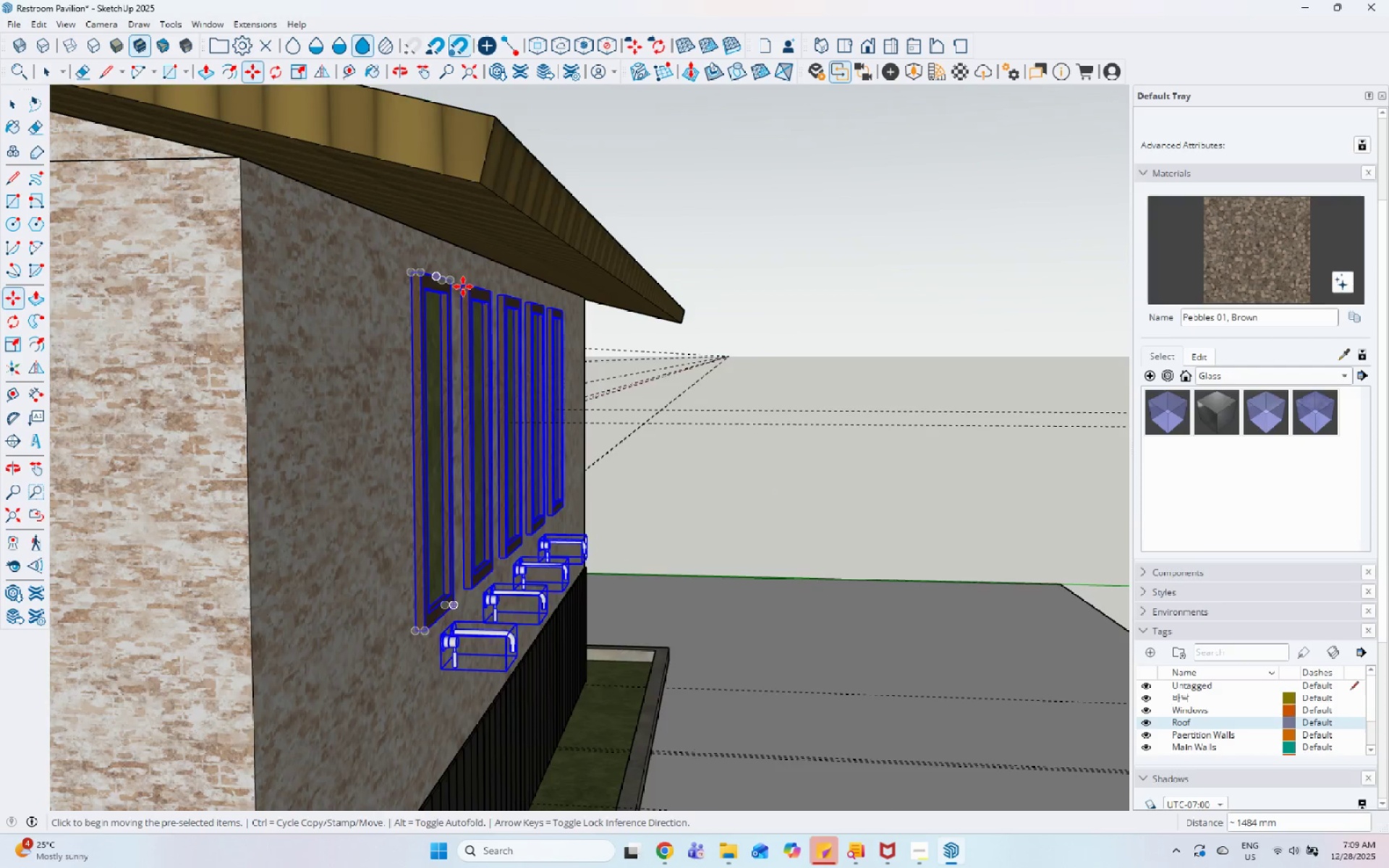 
scroll: coordinate [719, 425], scroll_direction: down, amount: 16.0
 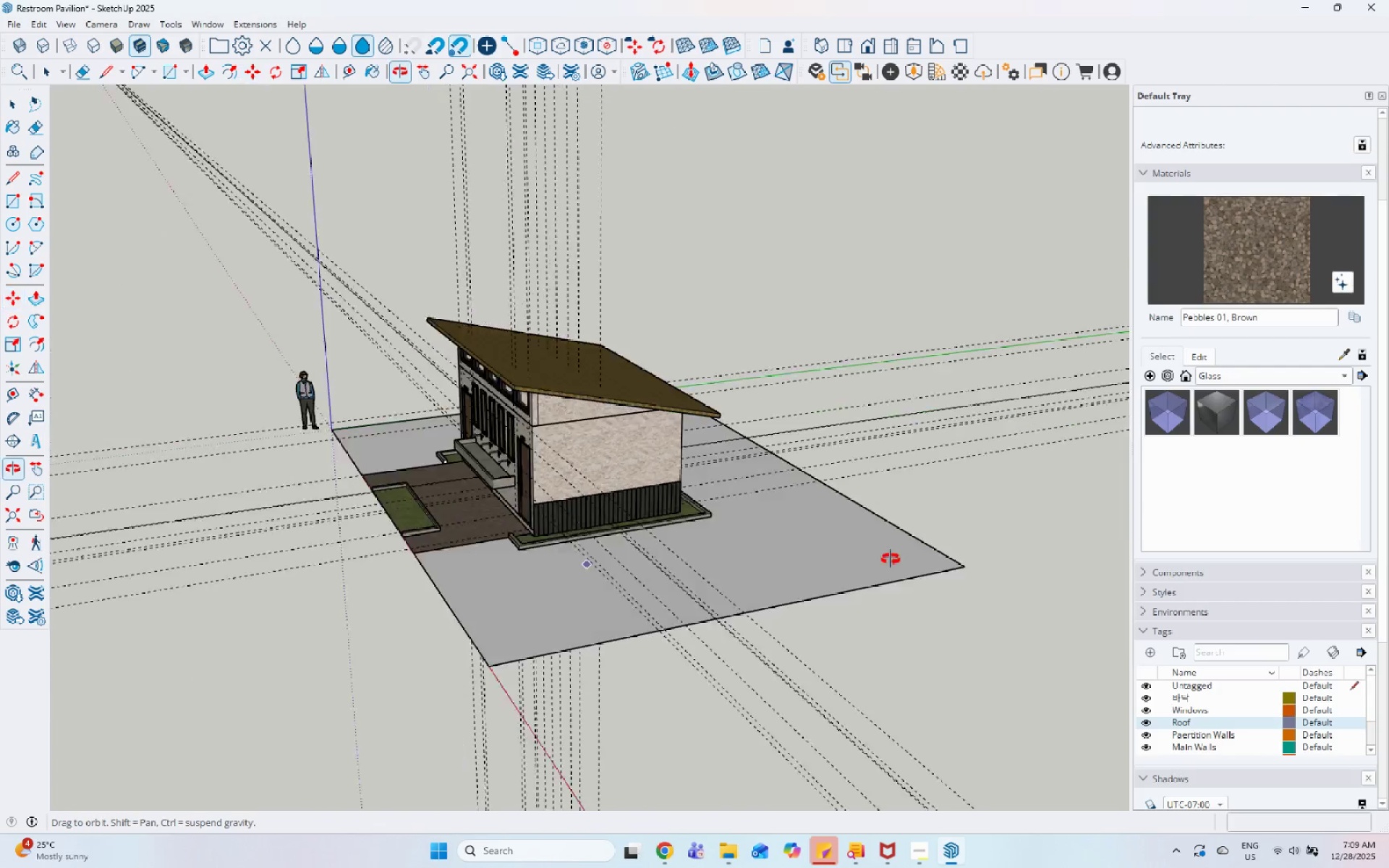 
key(Space)
 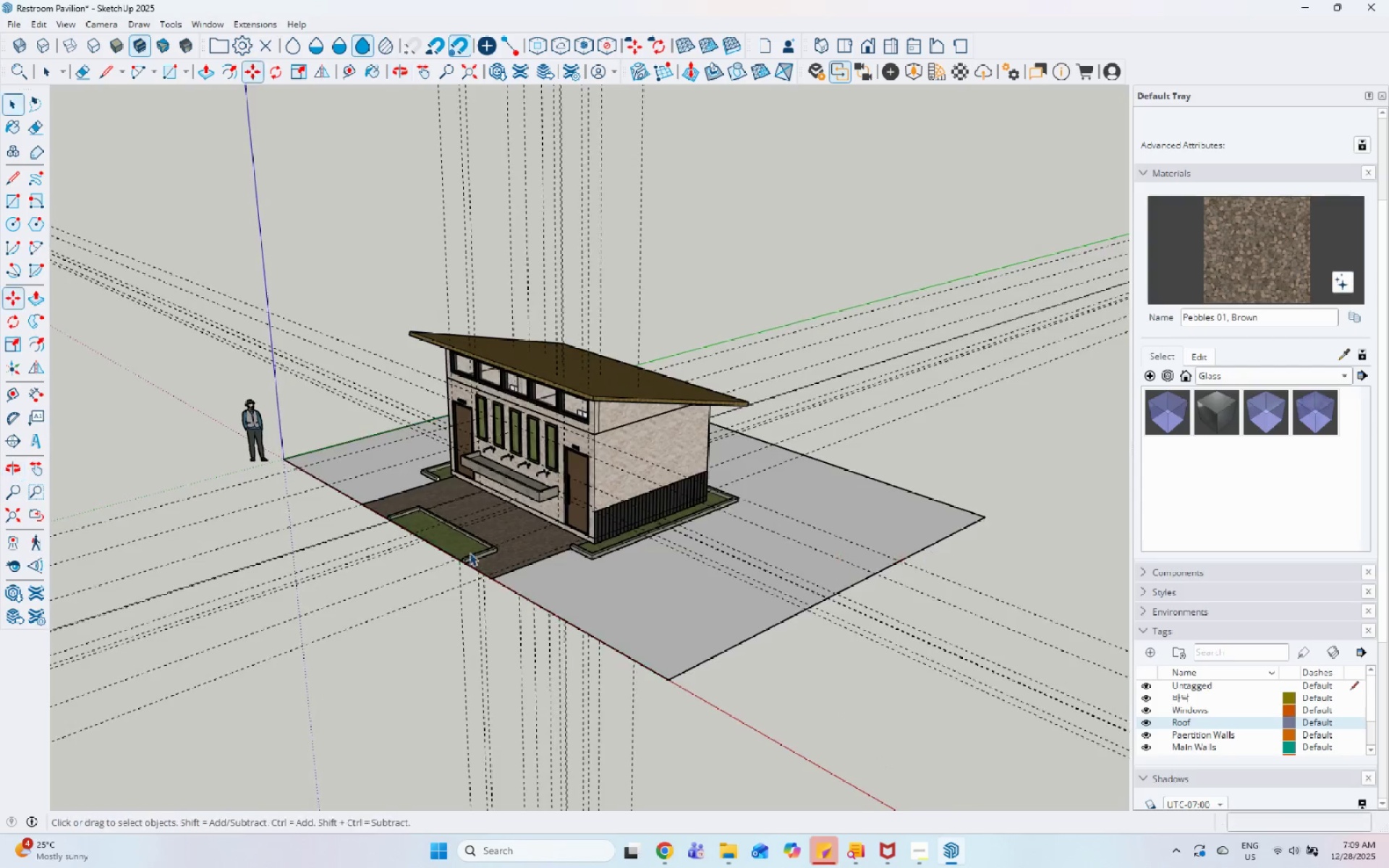 
scroll: coordinate [579, 477], scroll_direction: up, amount: 15.0
 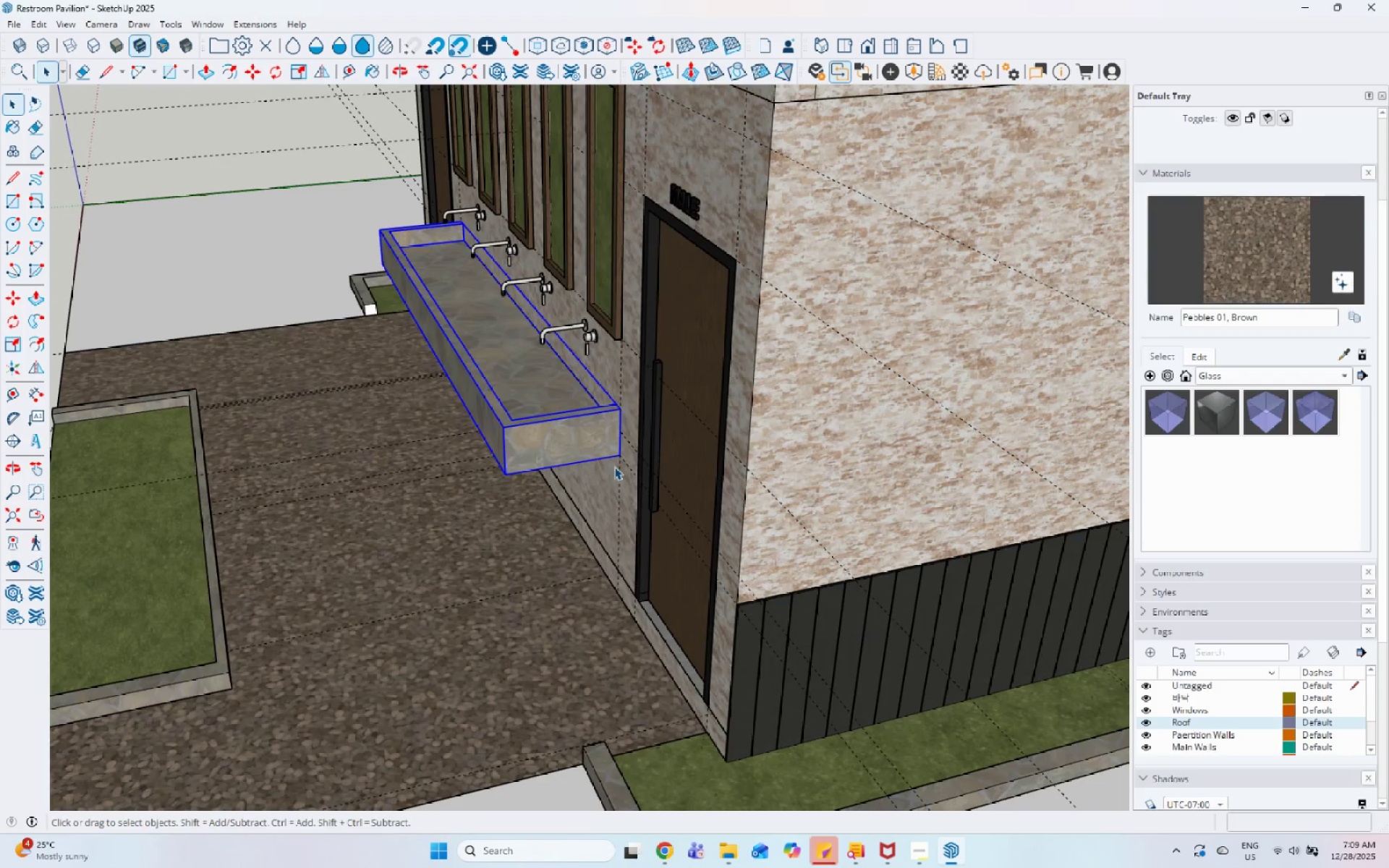 
key(M)
 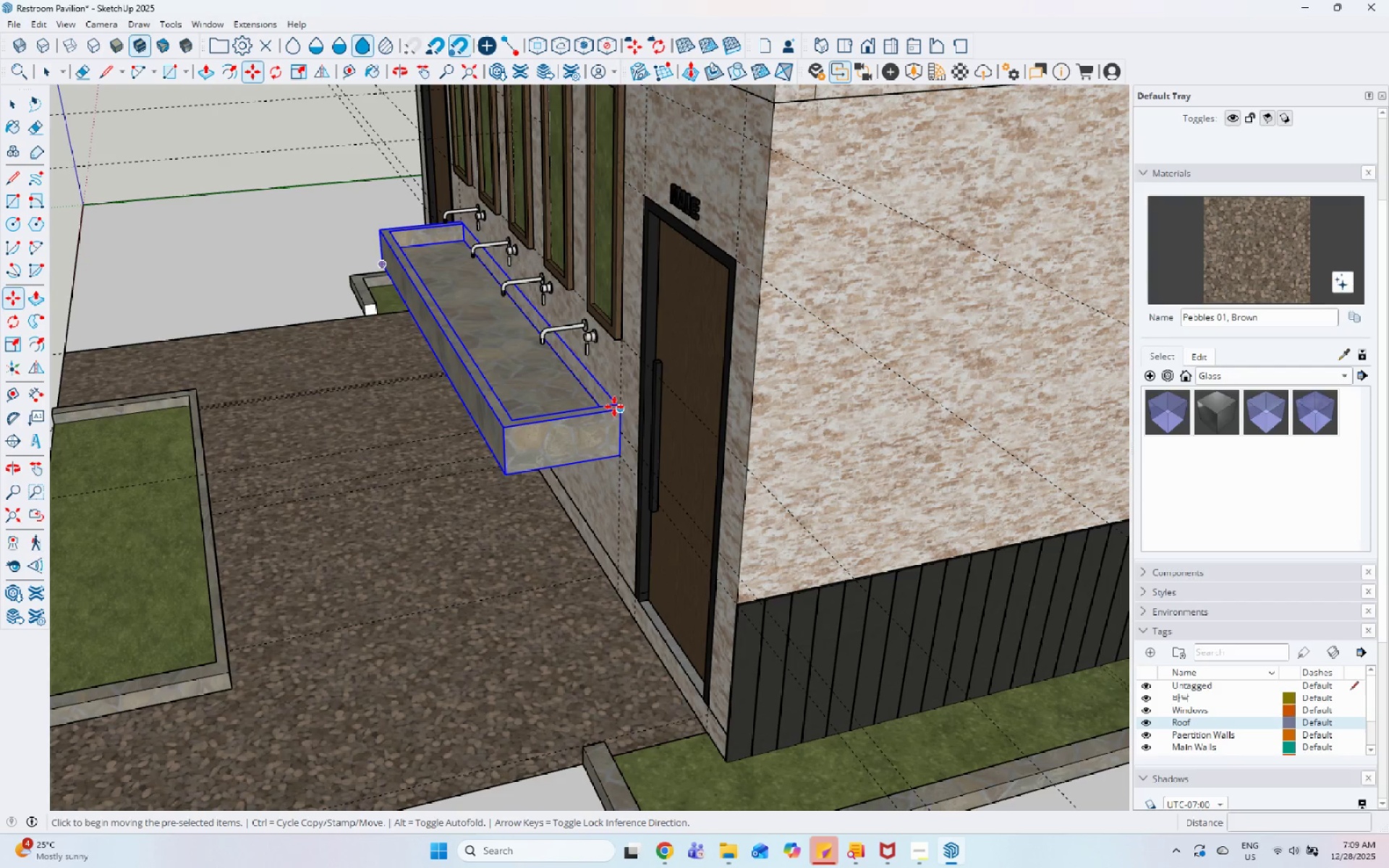 
key(Control+ControlLeft)
 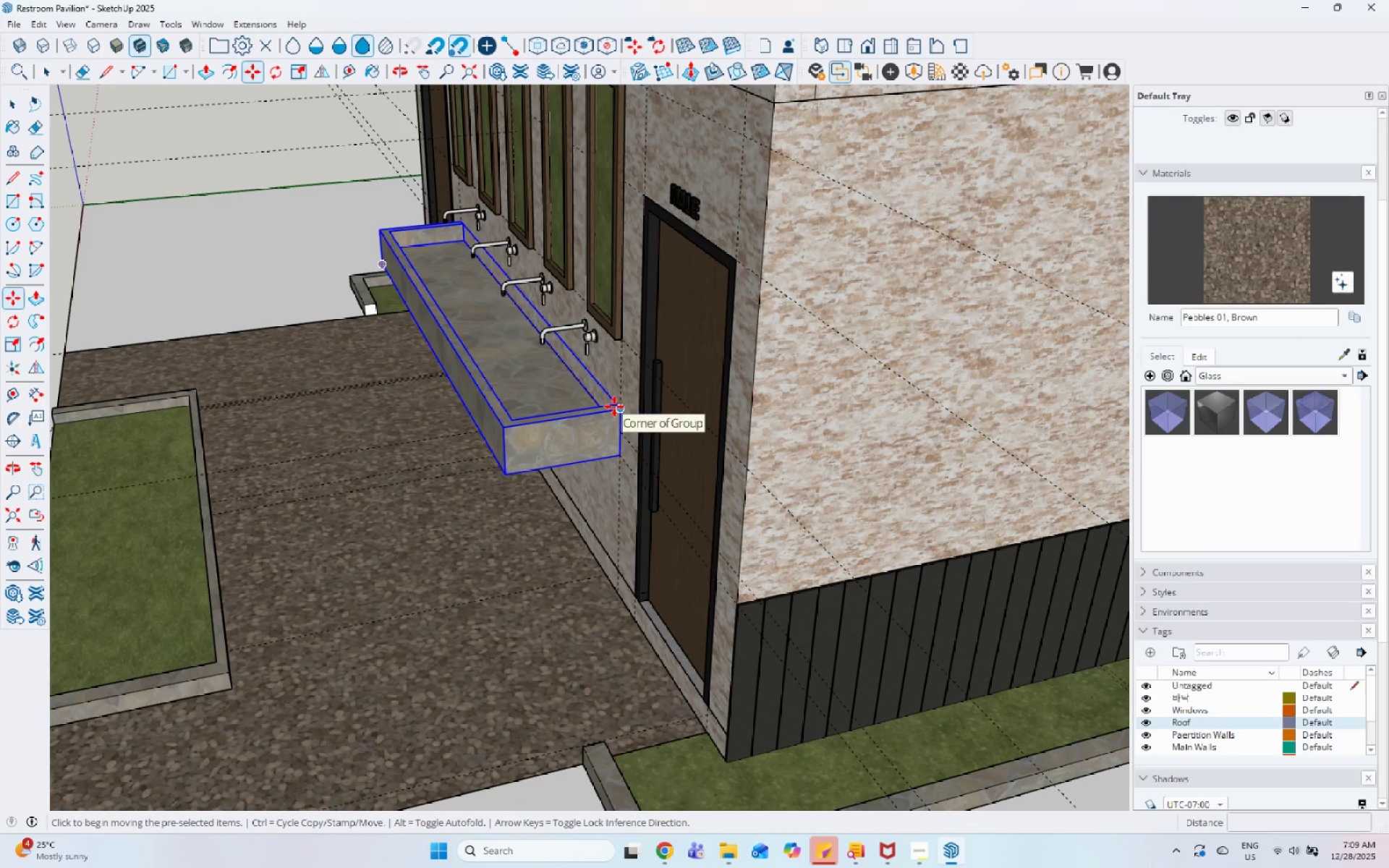 
left_click_drag(start_coordinate=[614, 407], to_coordinate=[625, 407])
 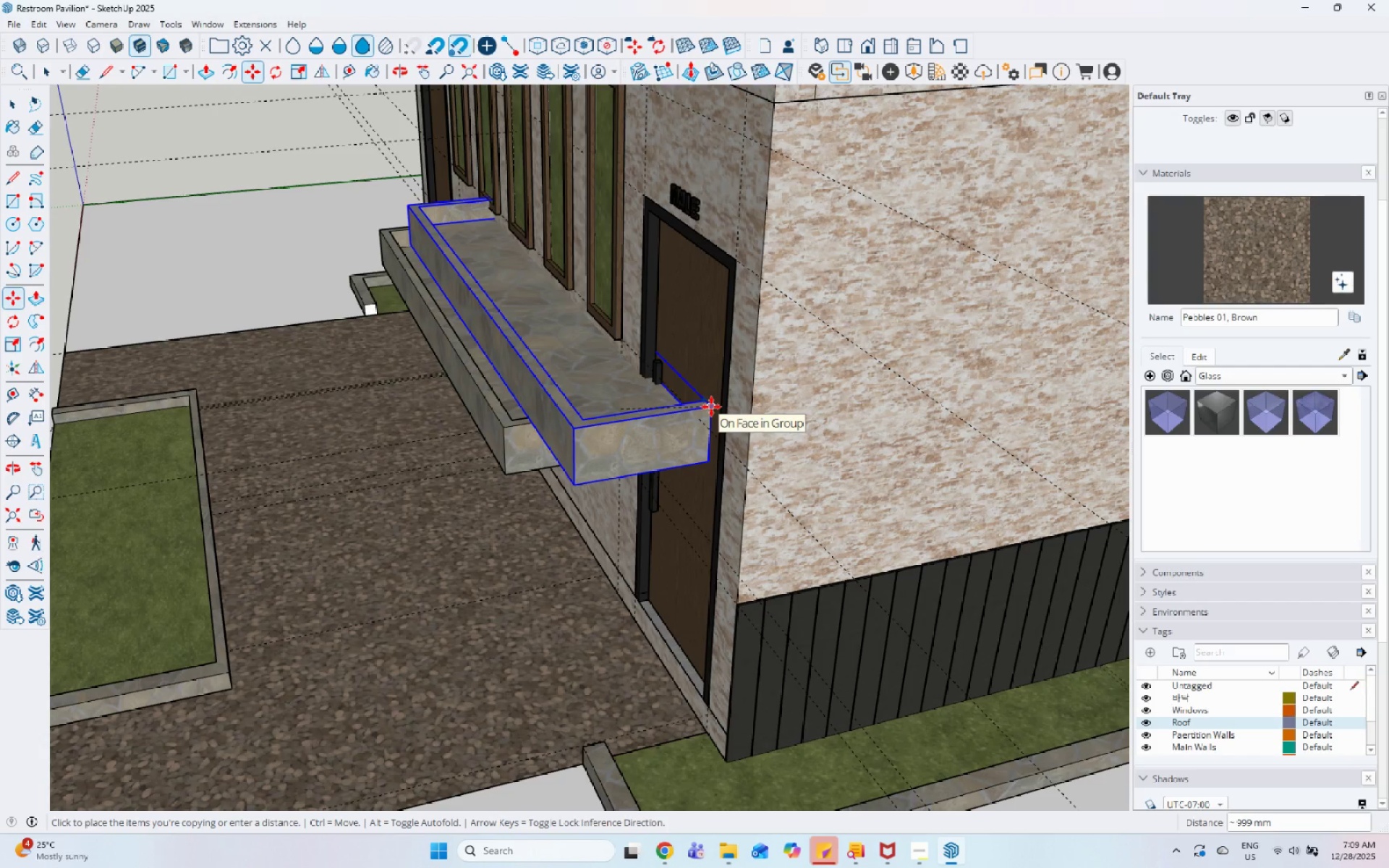 
scroll: coordinate [386, 470], scroll_direction: down, amount: 15.0
 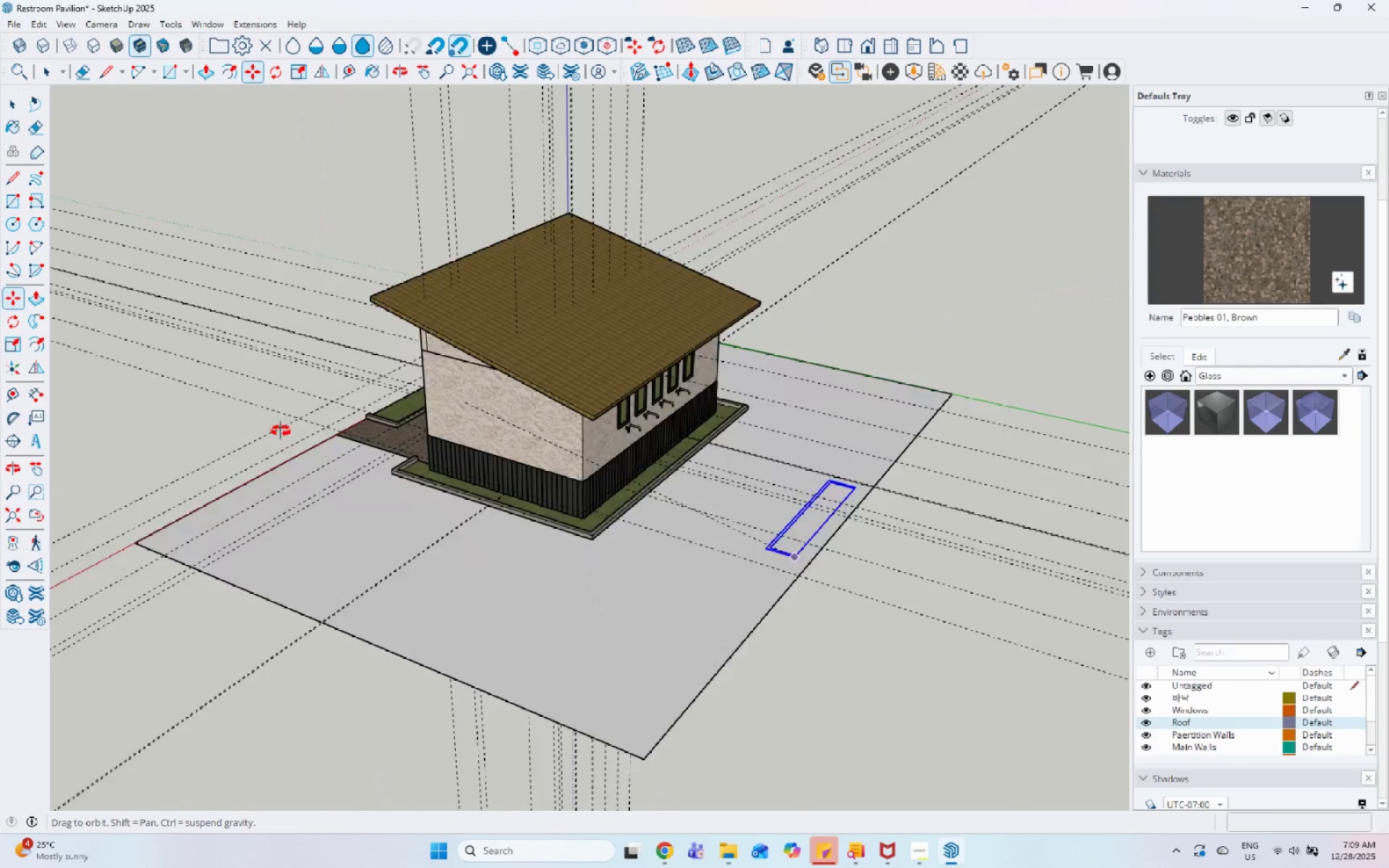 
scroll: coordinate [576, 463], scroll_direction: up, amount: 4.0
 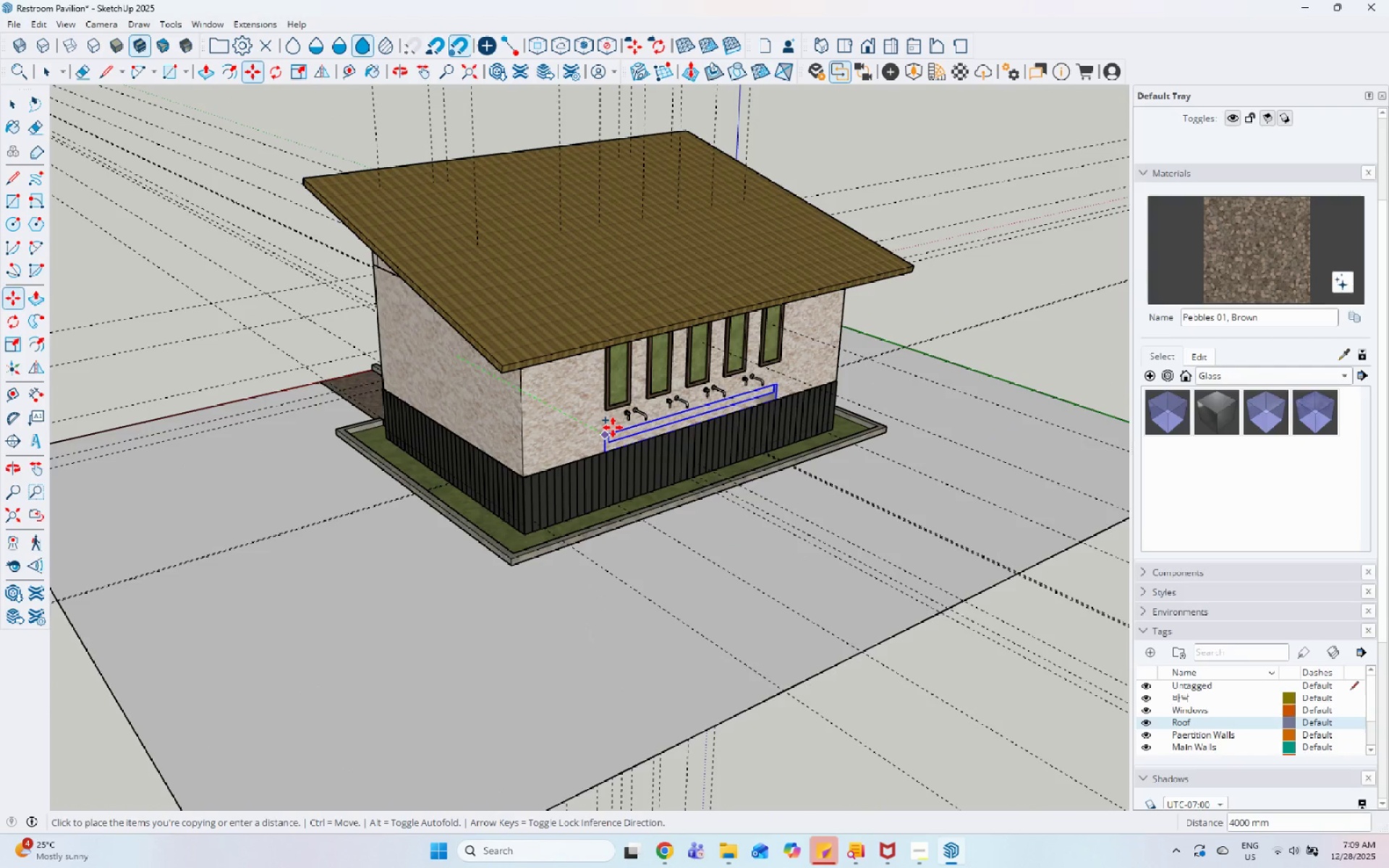 
left_click([611, 429])
 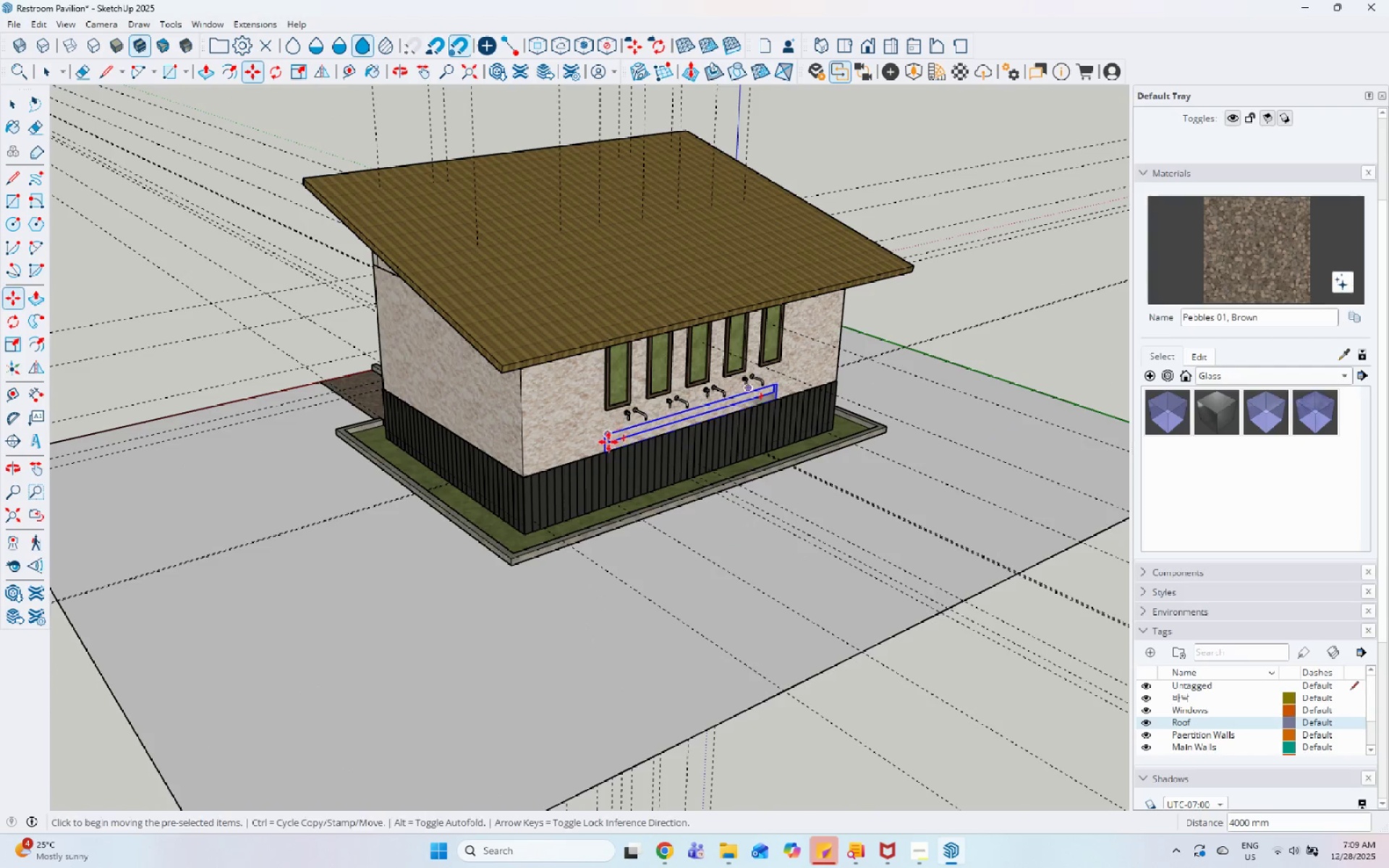 
scroll: coordinate [660, 407], scroll_direction: up, amount: 14.0
 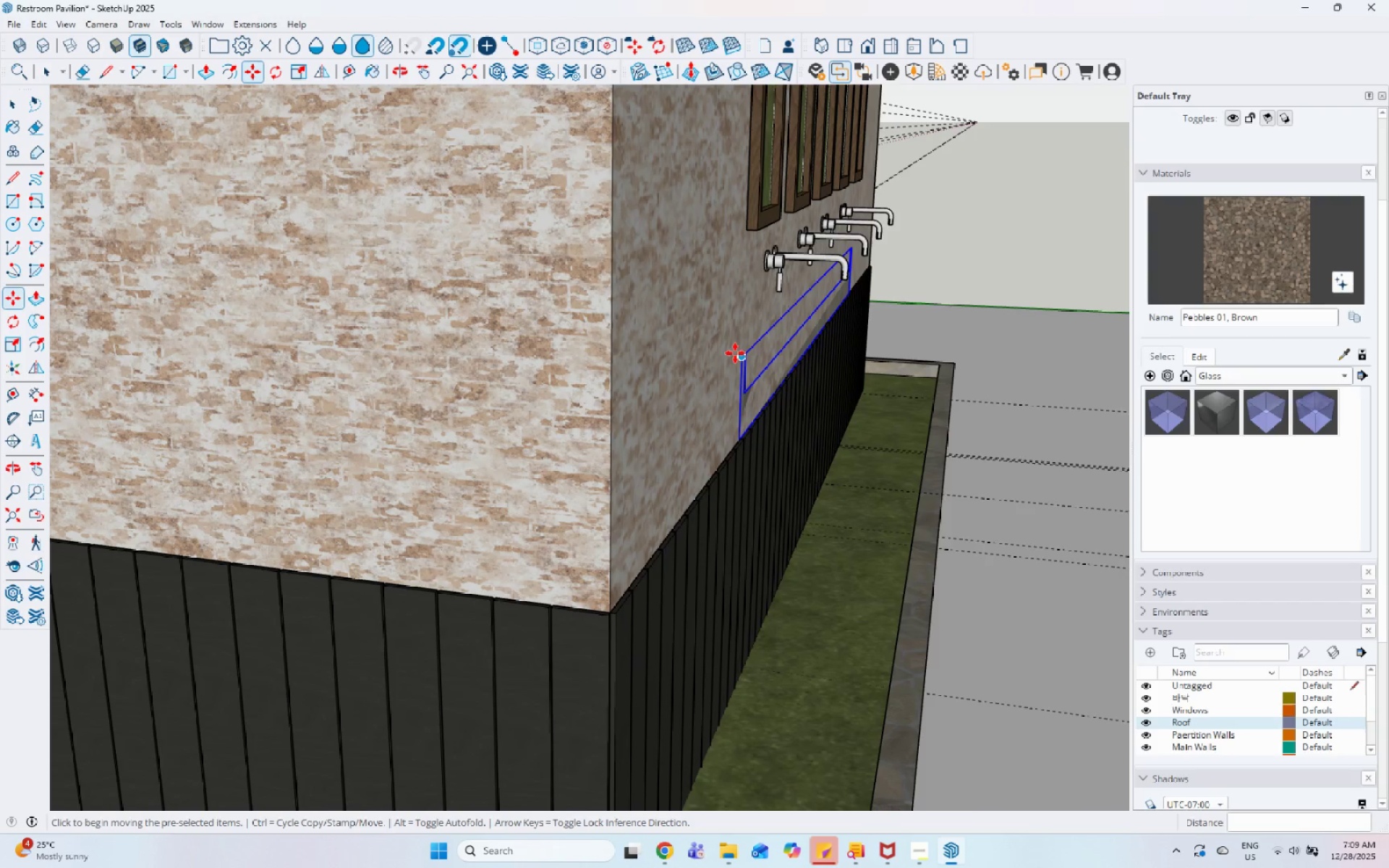 
left_click([736, 353])
 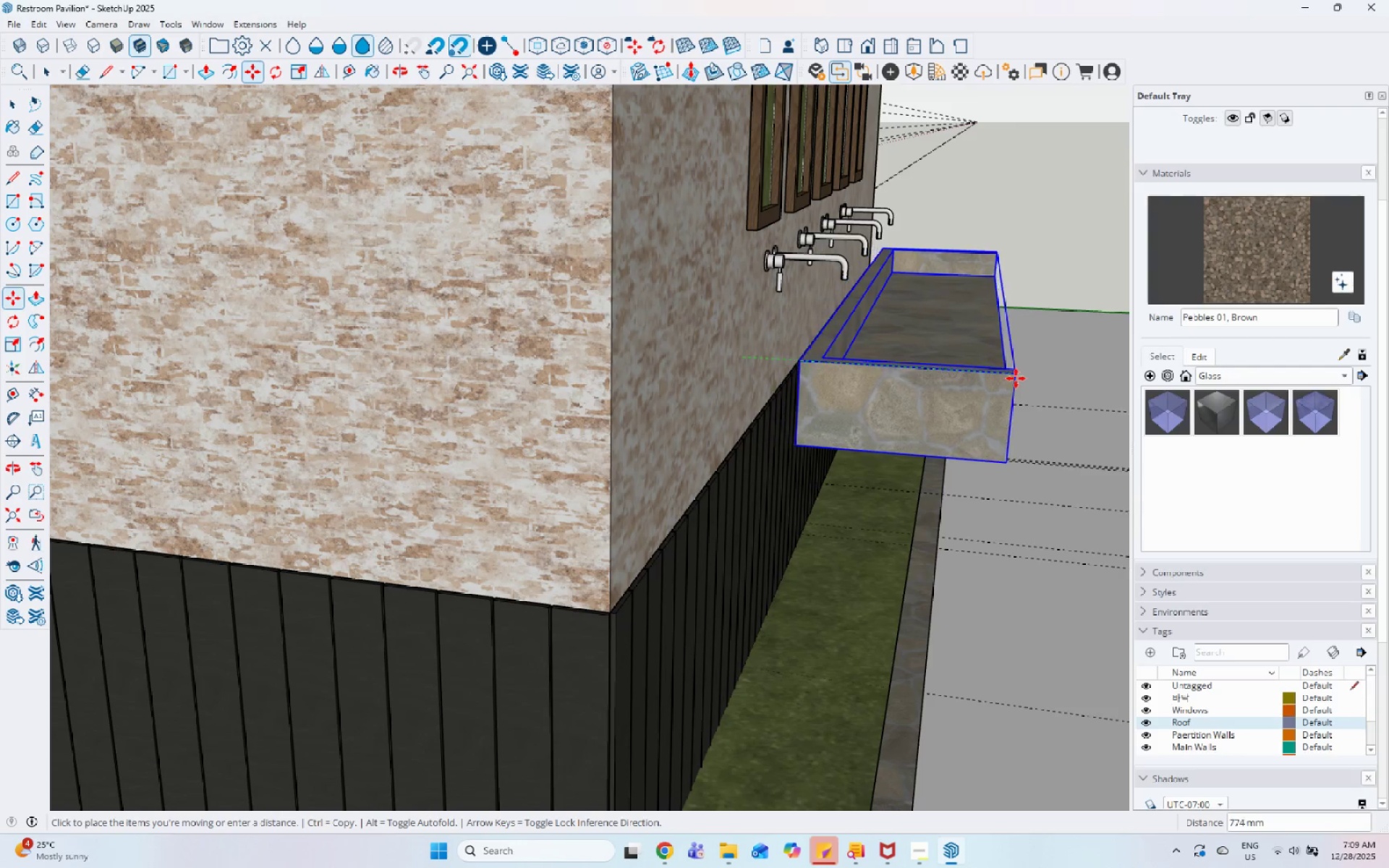 
left_click([1035, 378])
 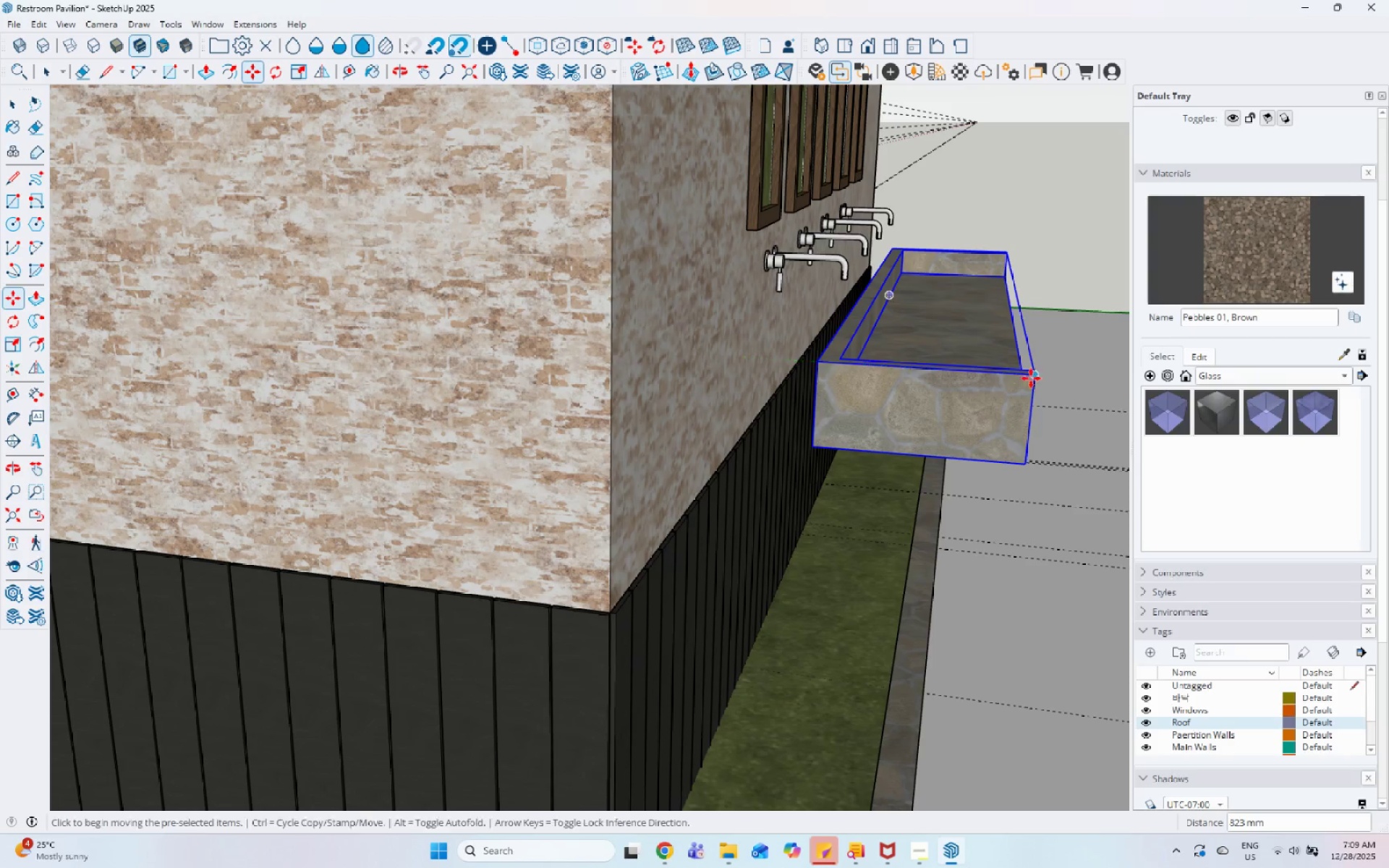 
key(Space)
 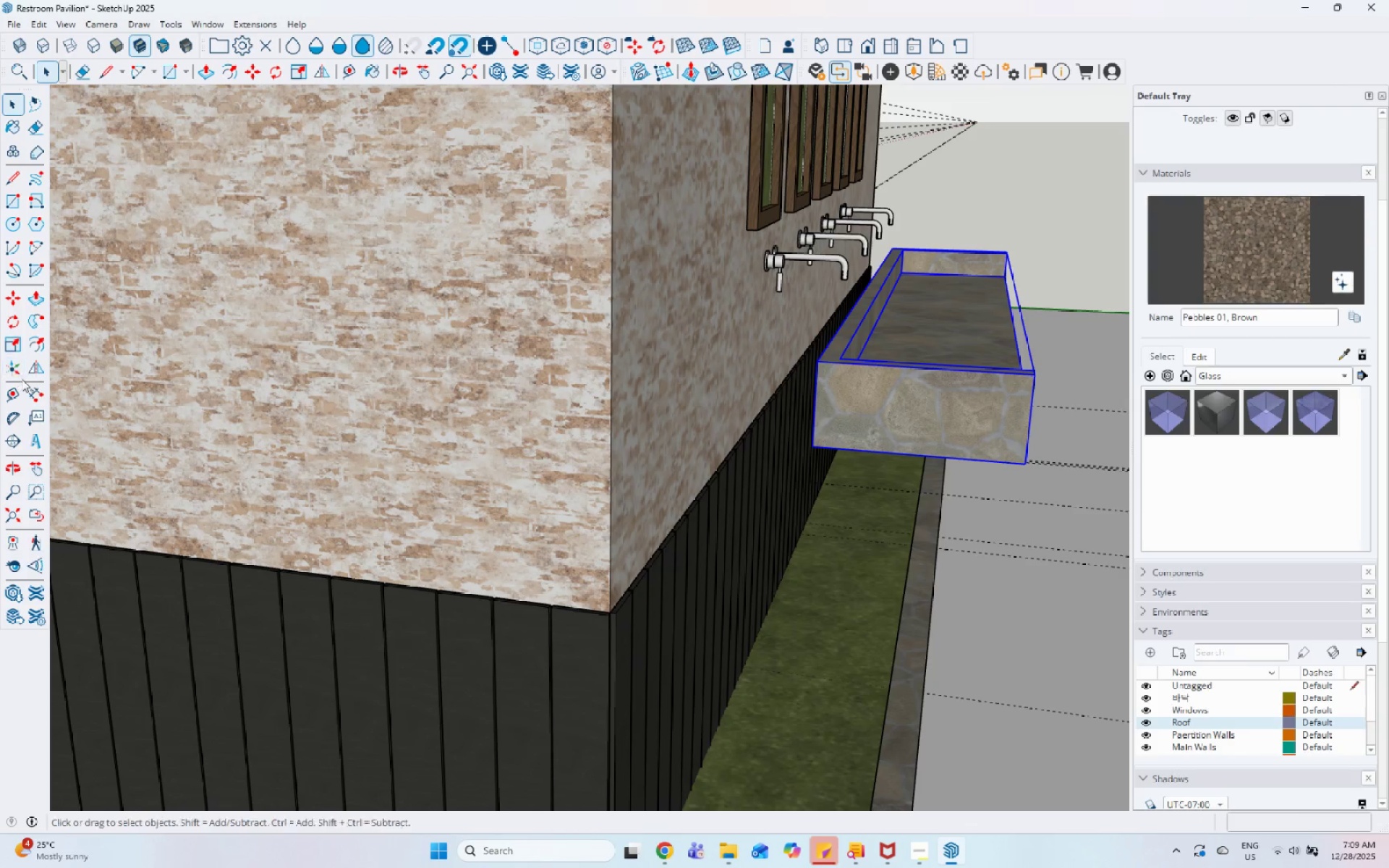 
left_click([34, 361])
 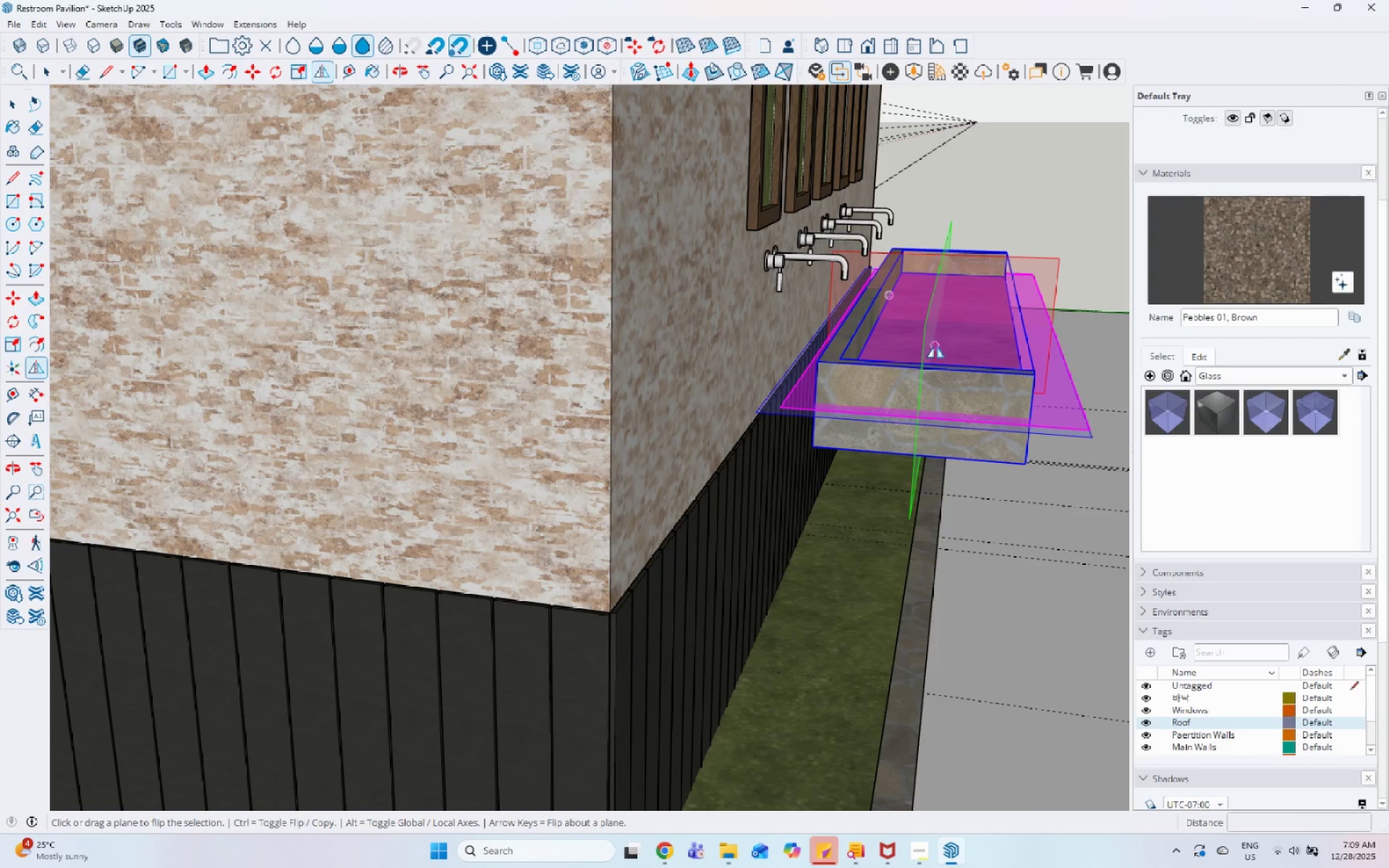 
left_click([927, 344])
 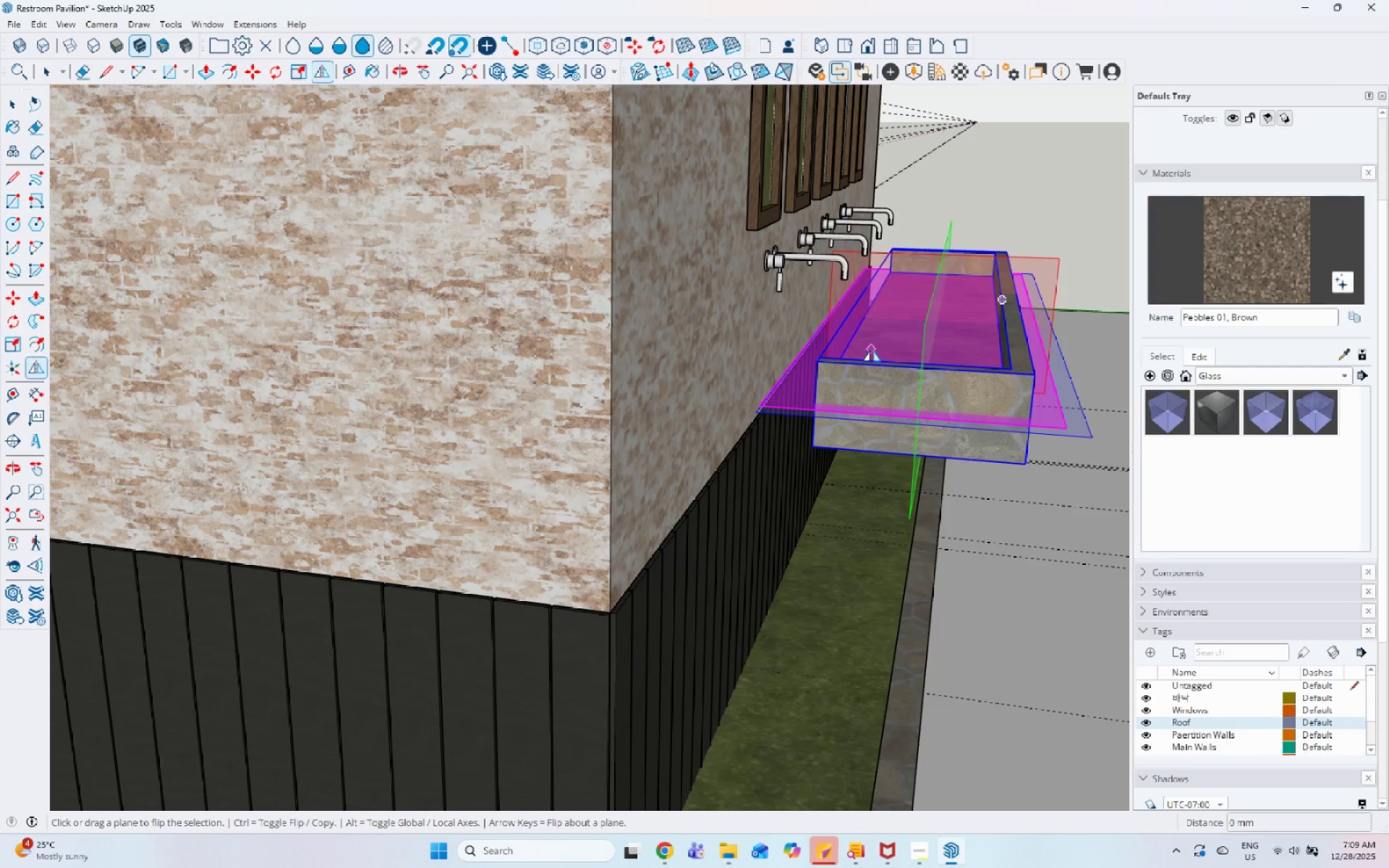 
key(Space)
 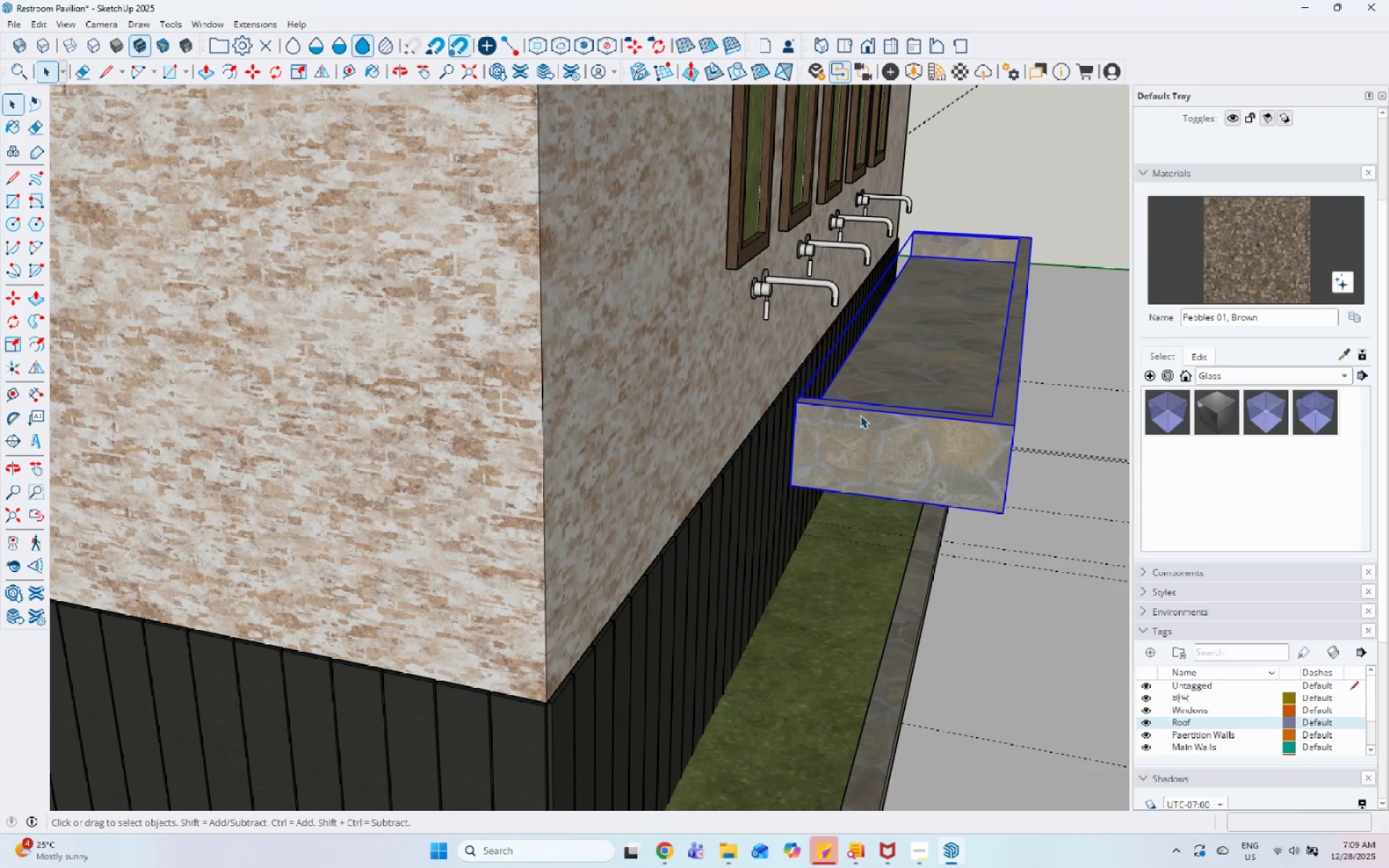 
key(M)
 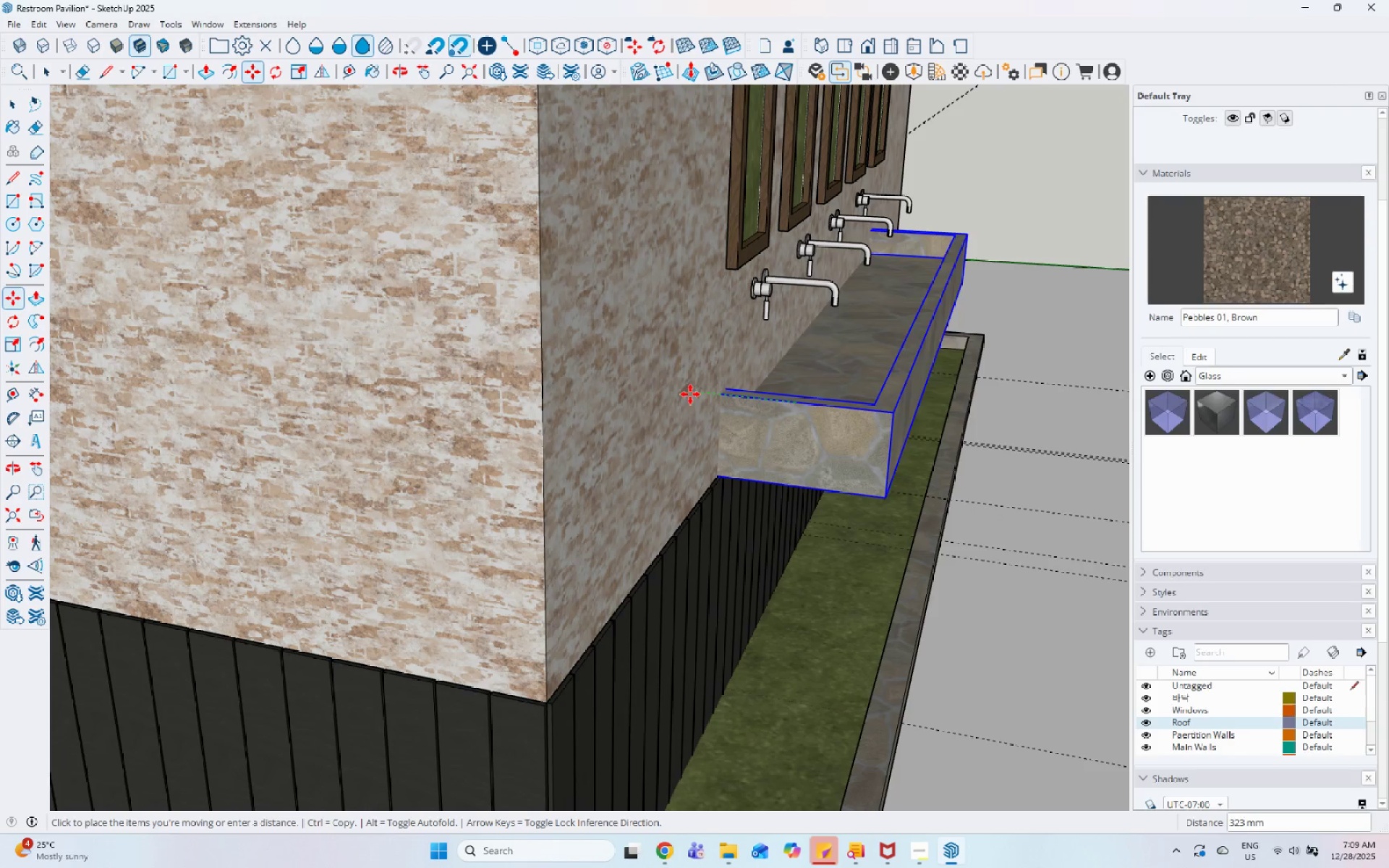 
left_click([719, 401])
 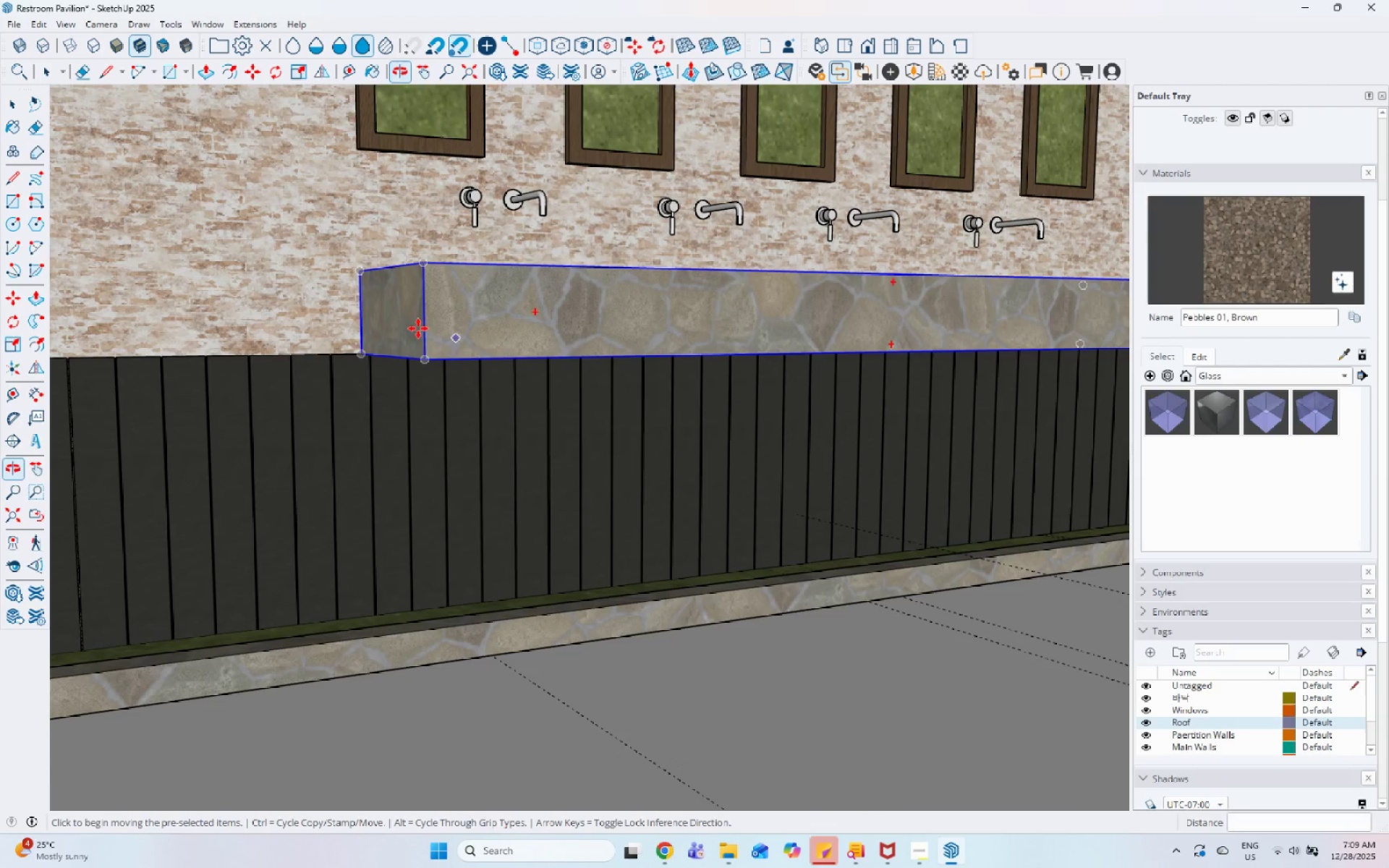 
scroll: coordinate [831, 511], scroll_direction: down, amount: 12.0
 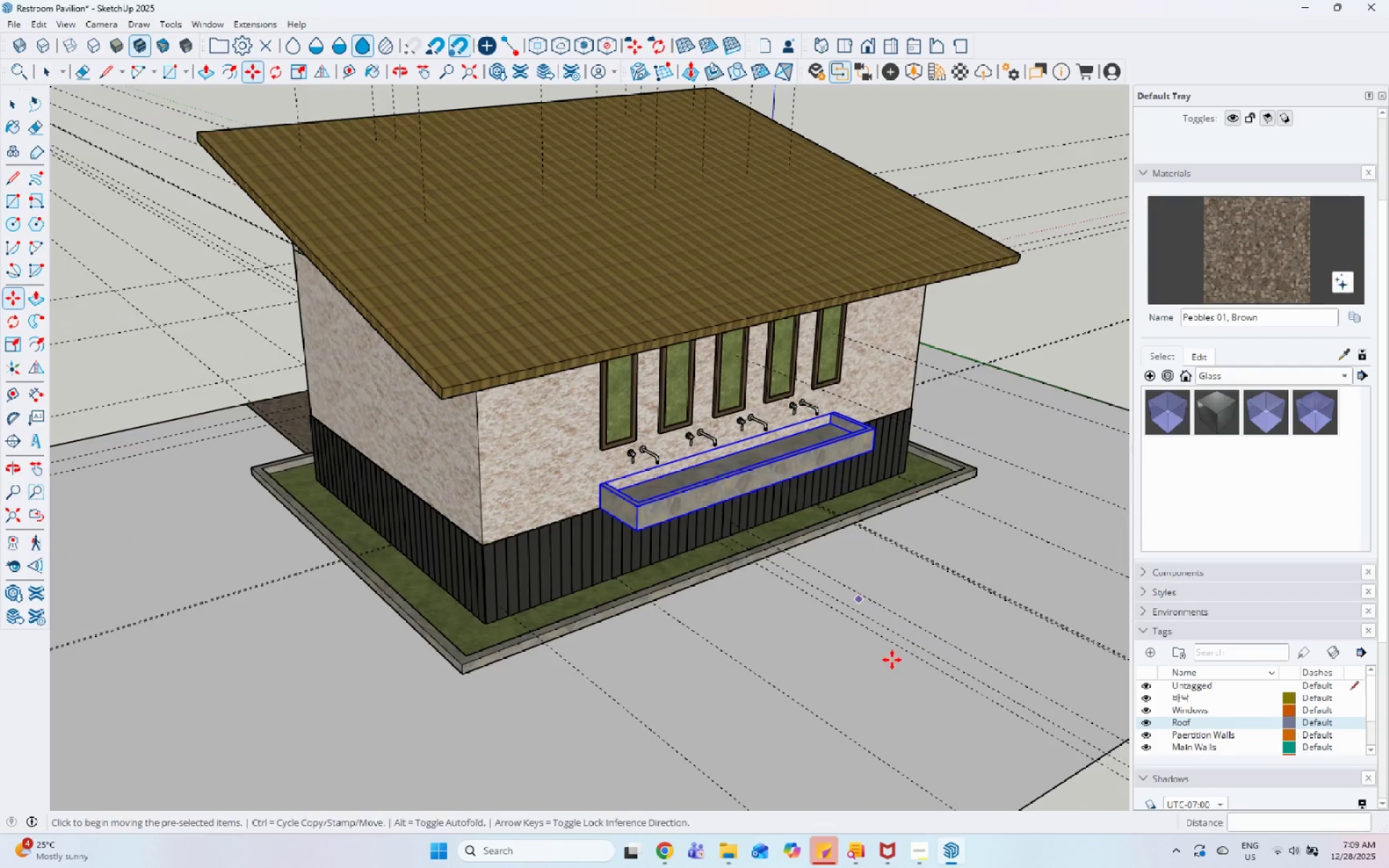 
key(Space)
 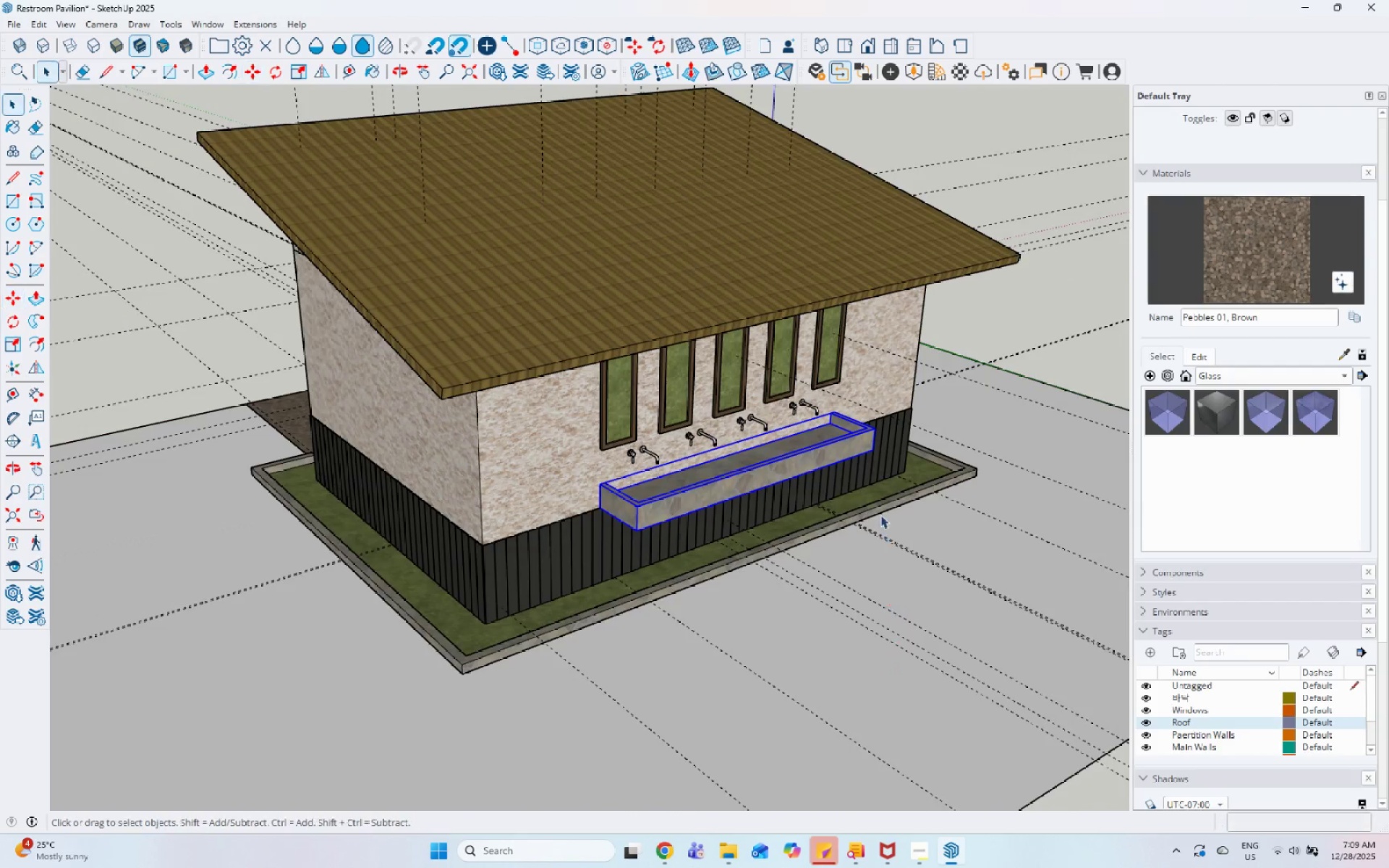 
scroll: coordinate [880, 515], scroll_direction: down, amount: 6.0
 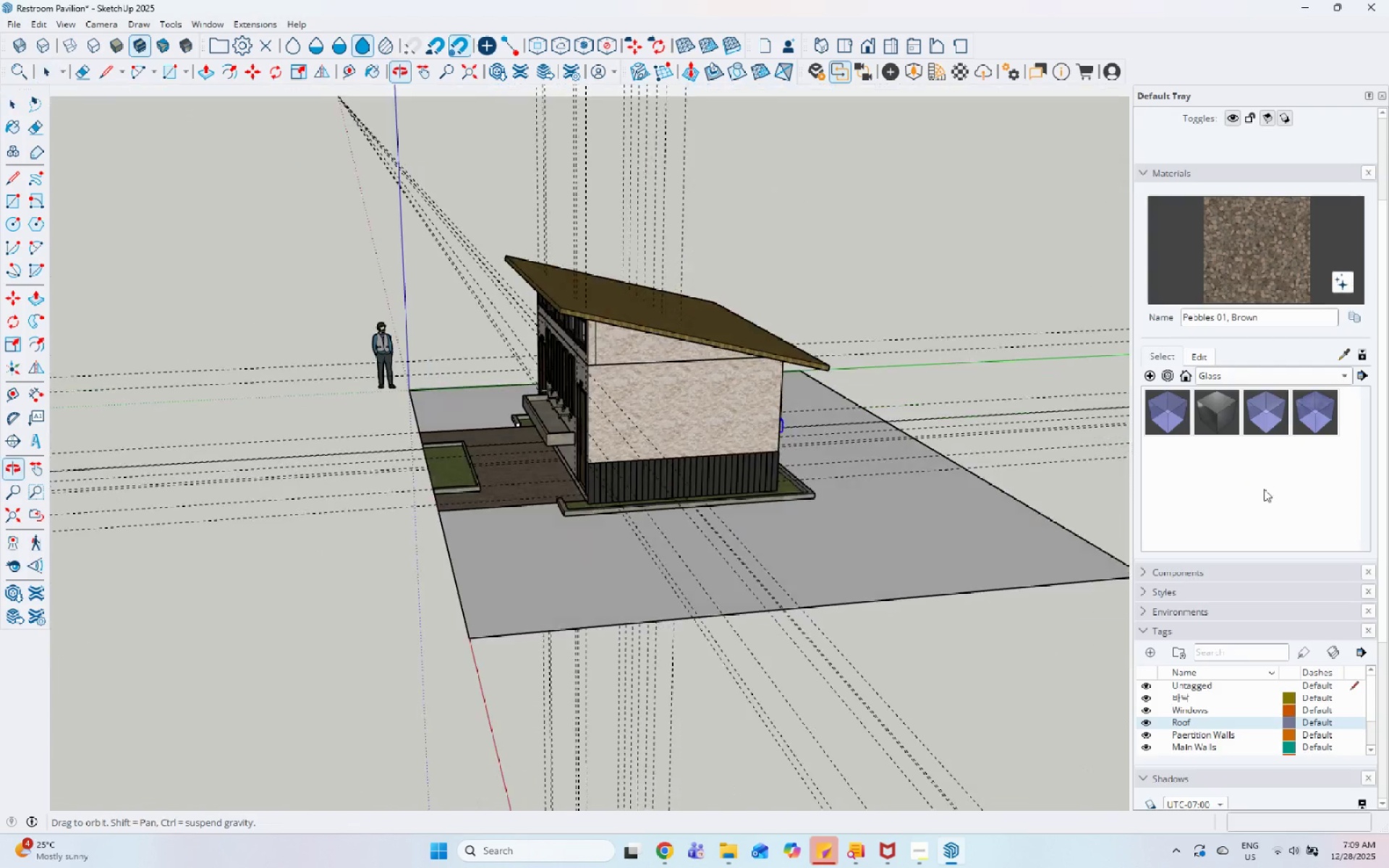 
left_click([540, 413])
 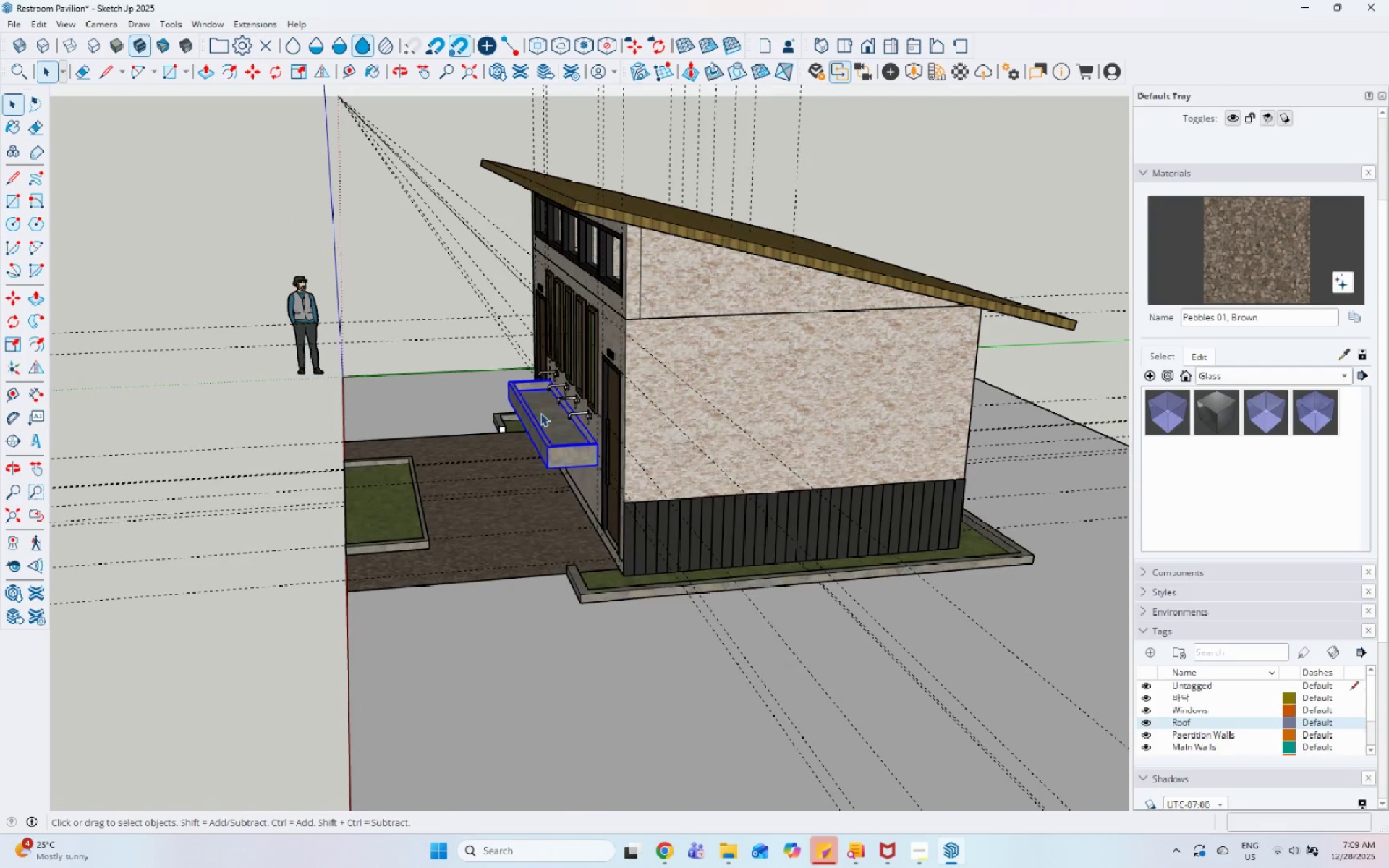 
right_click([540, 413])
 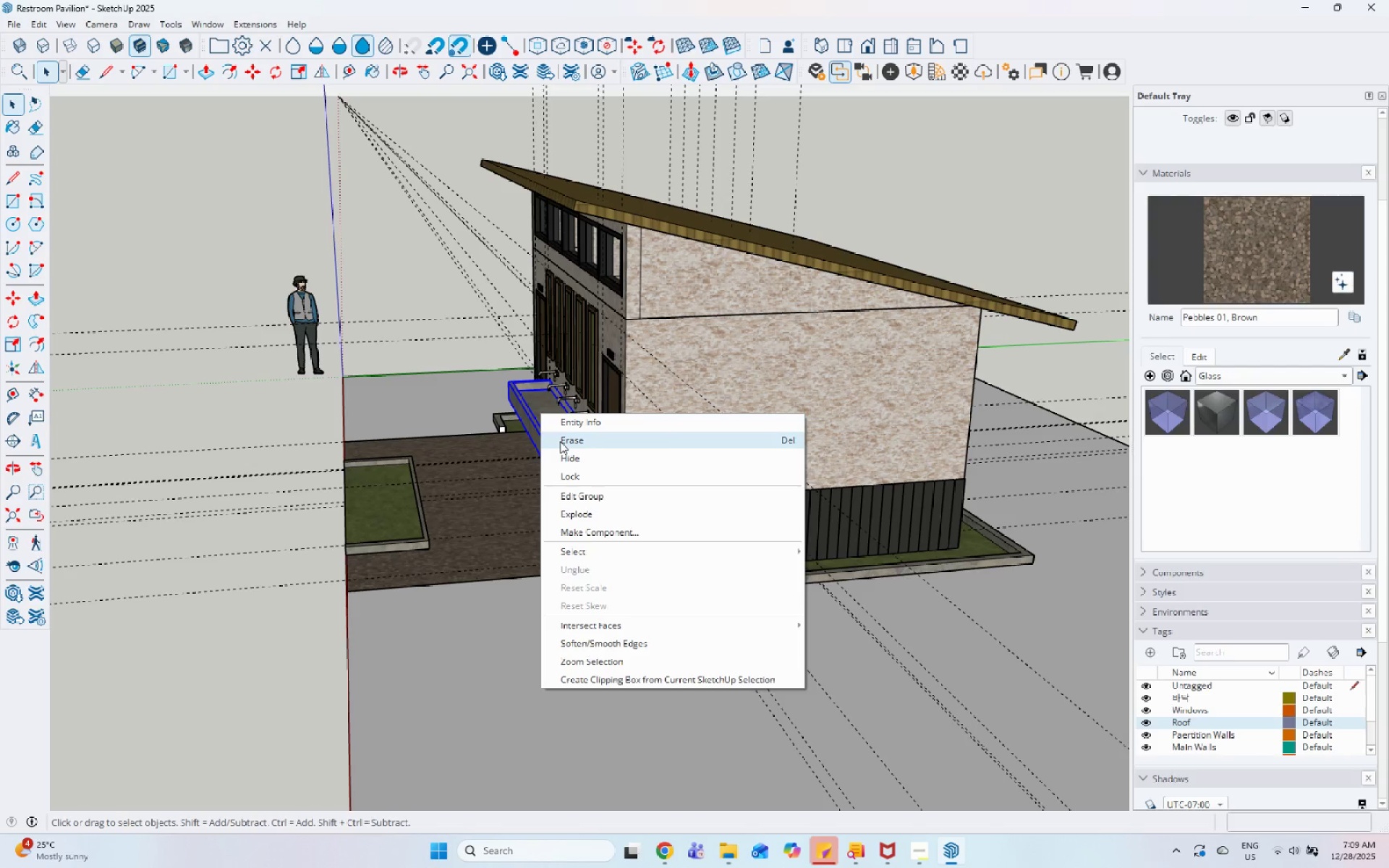 
scroll: coordinate [545, 417], scroll_direction: up, amount: 5.0
 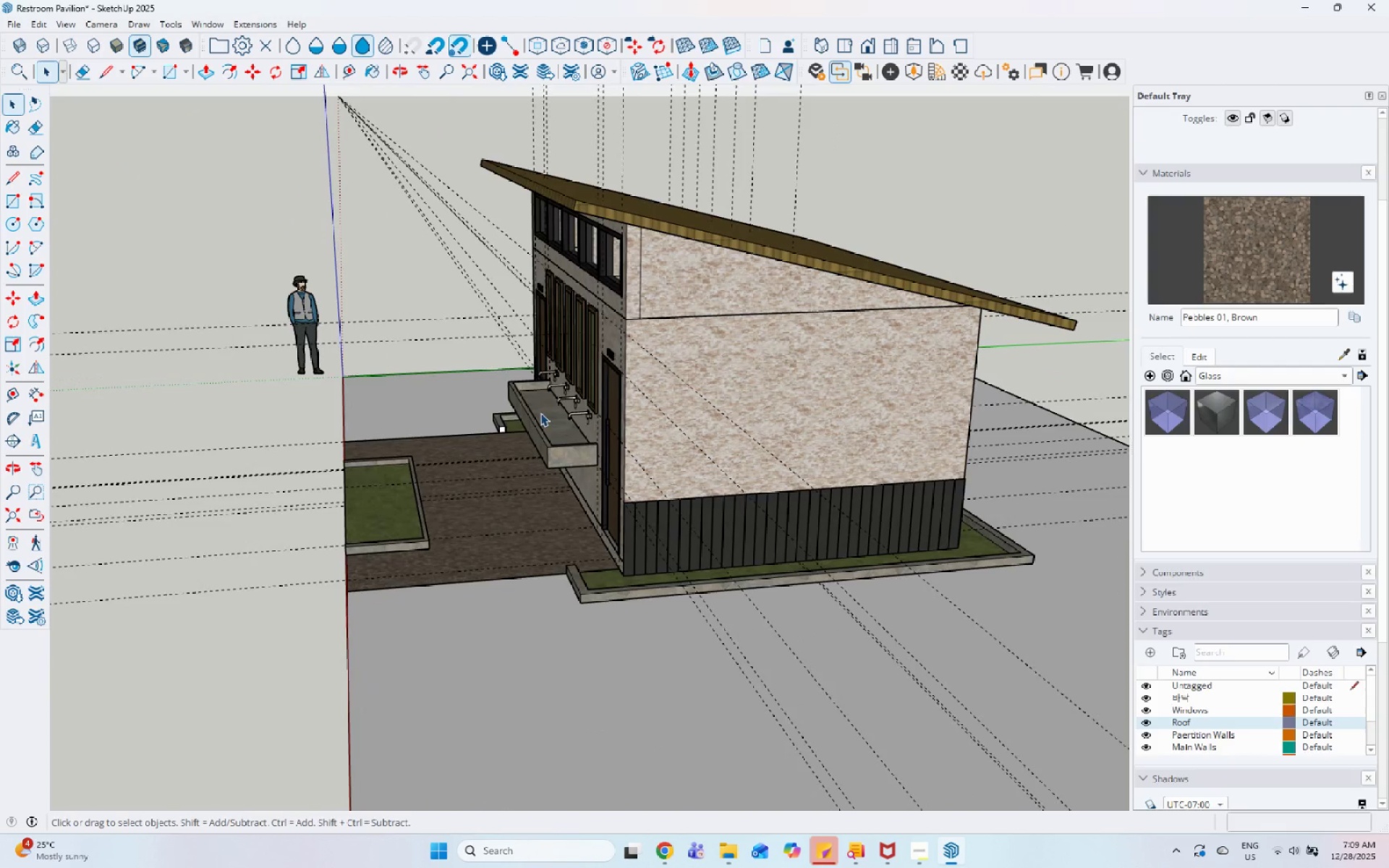 
left_click([560, 441])
 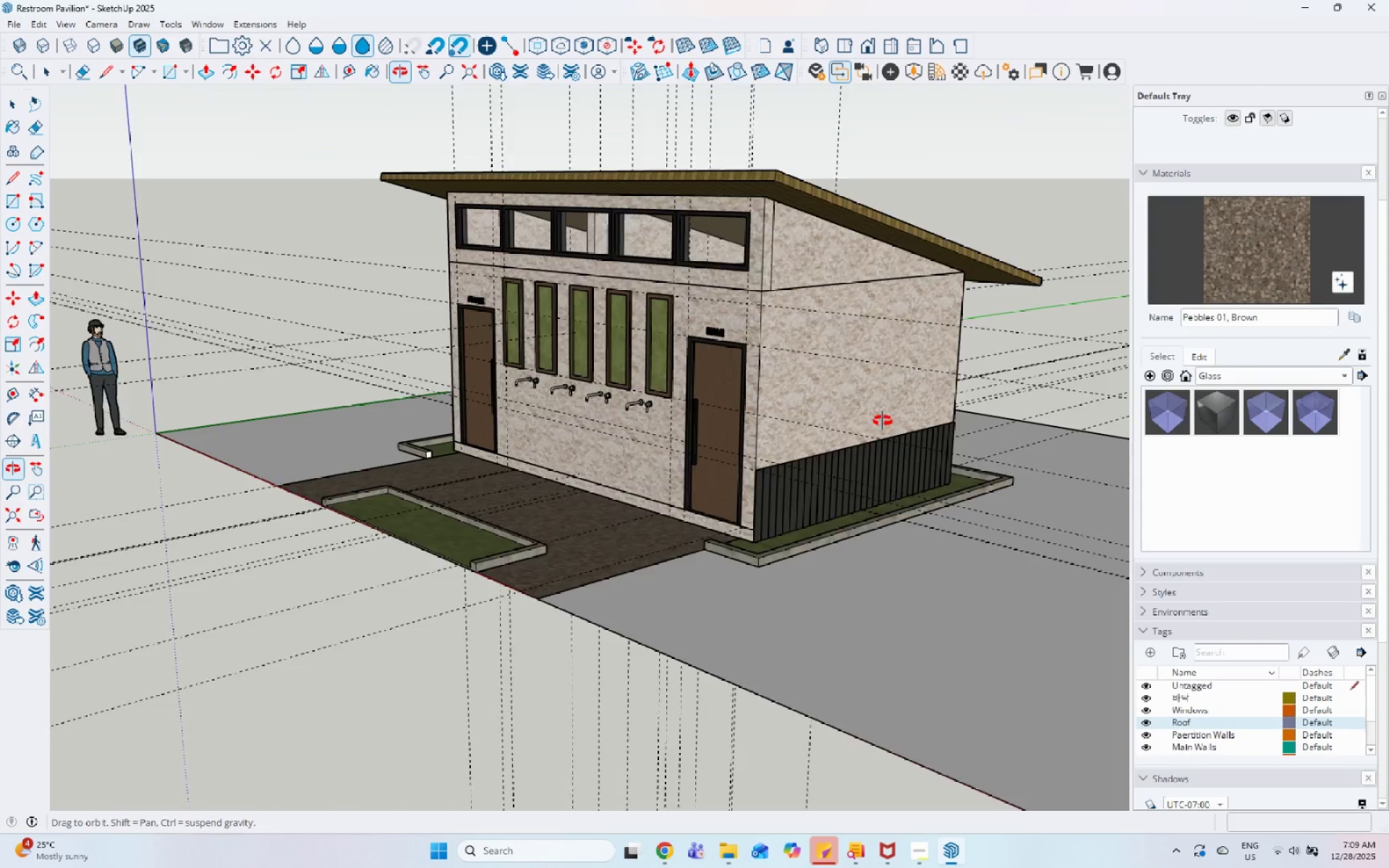 
scroll: coordinate [718, 408], scroll_direction: up, amount: 5.0
 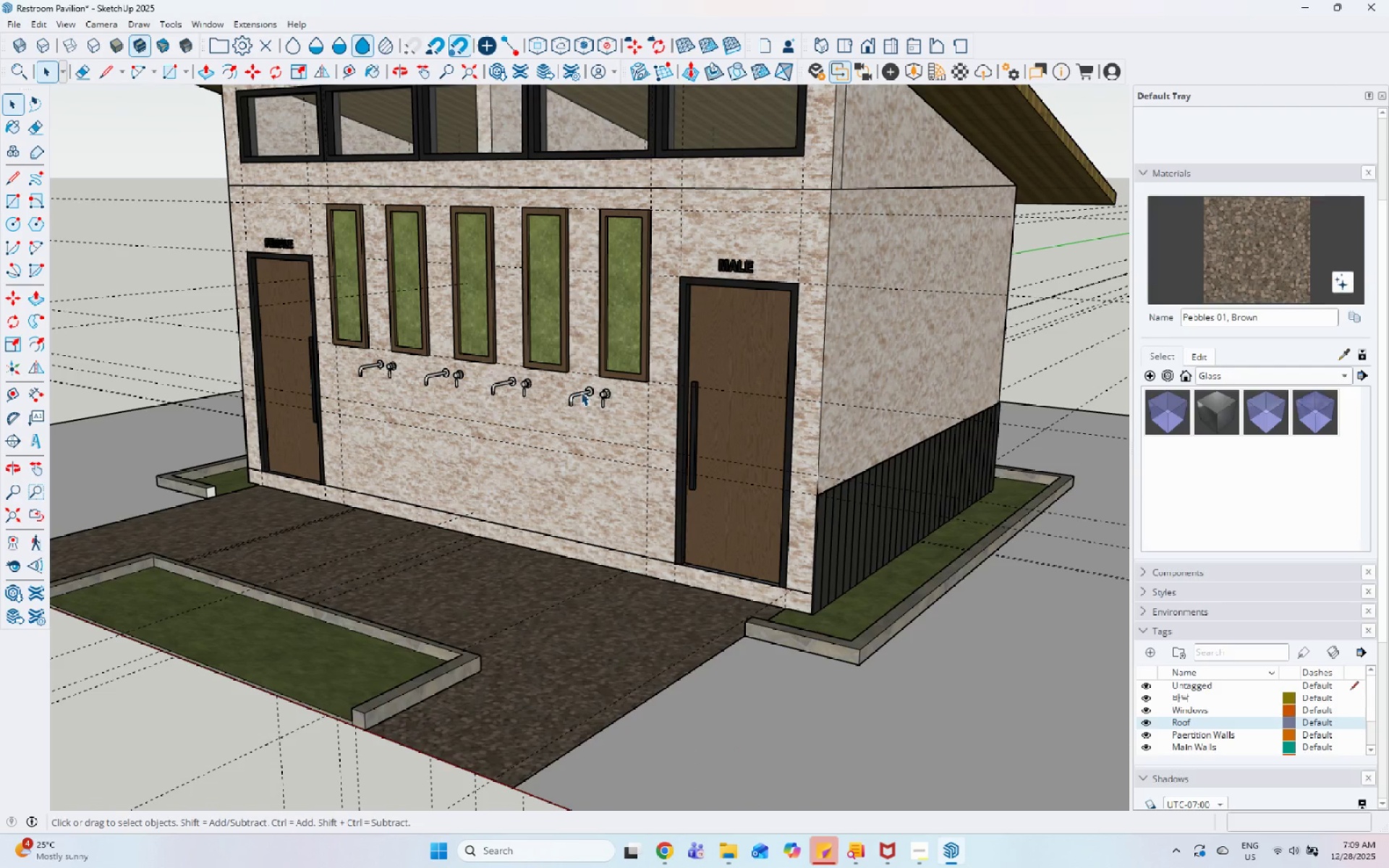 
left_click([581, 392])
 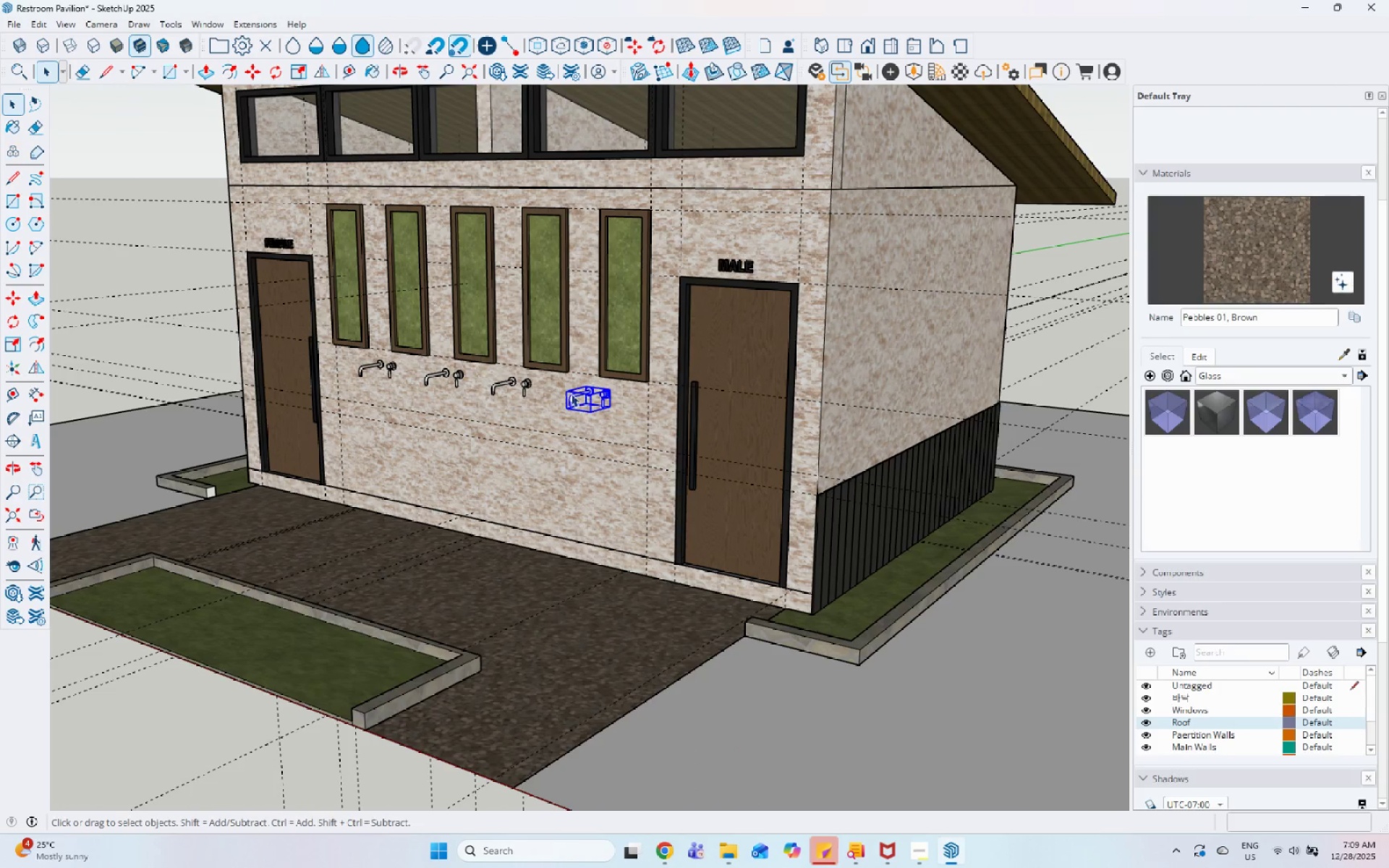 
hold_key(key=ControlLeft, duration=1.5)
left_click([509, 383])
 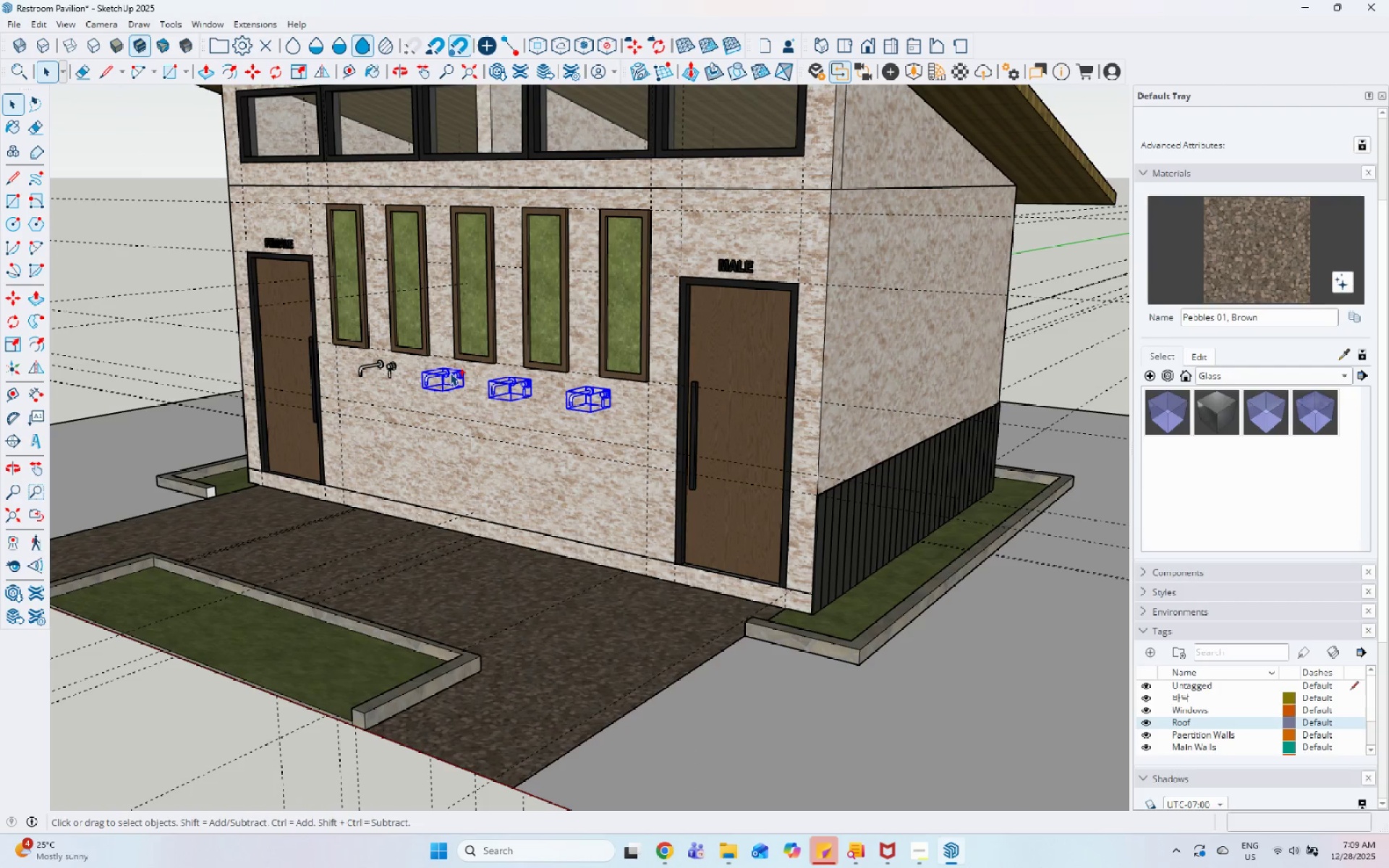 
hold_key(key=ControlLeft, duration=0.83)
left_click([386, 367])
 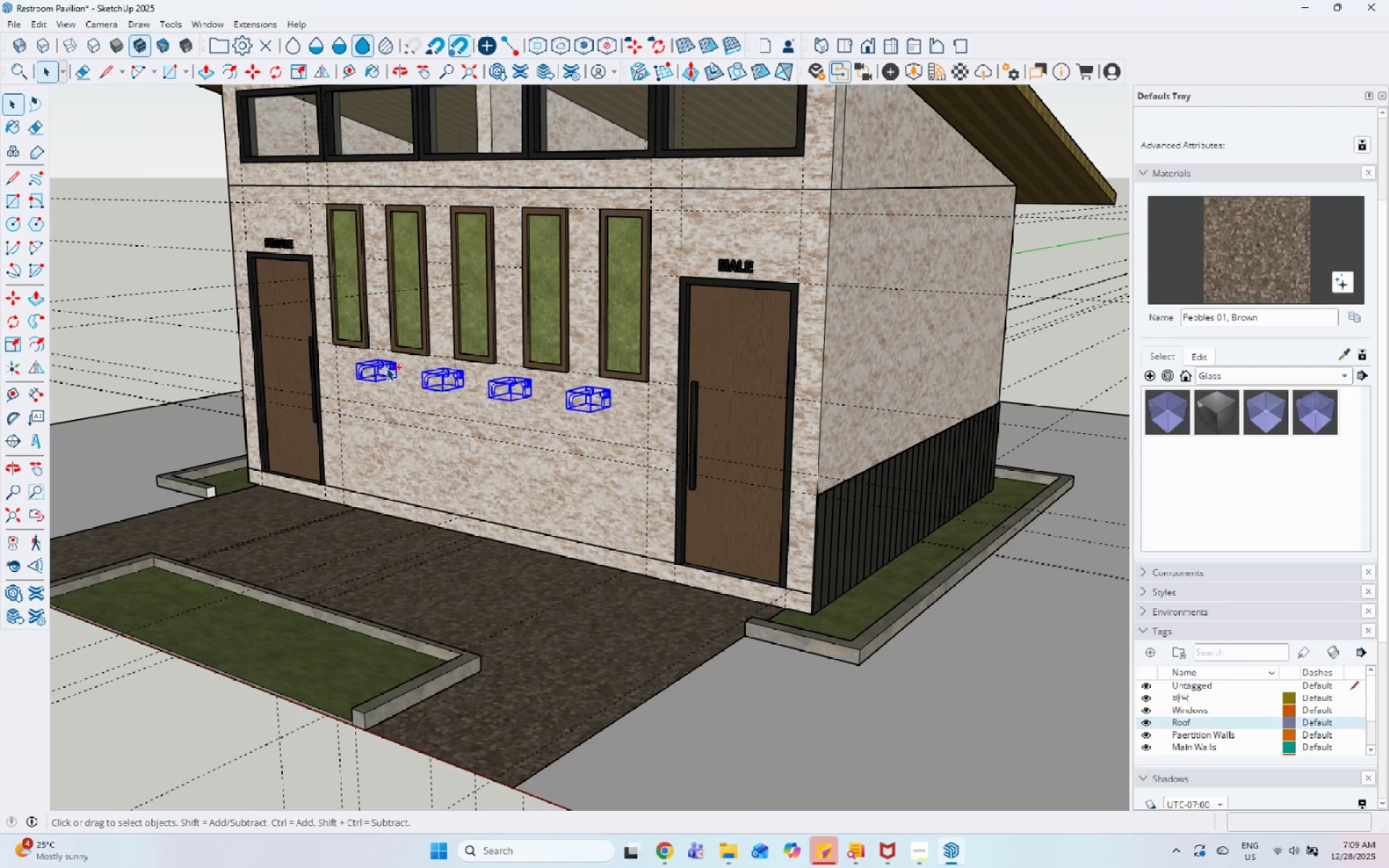 
right_click([386, 367])
 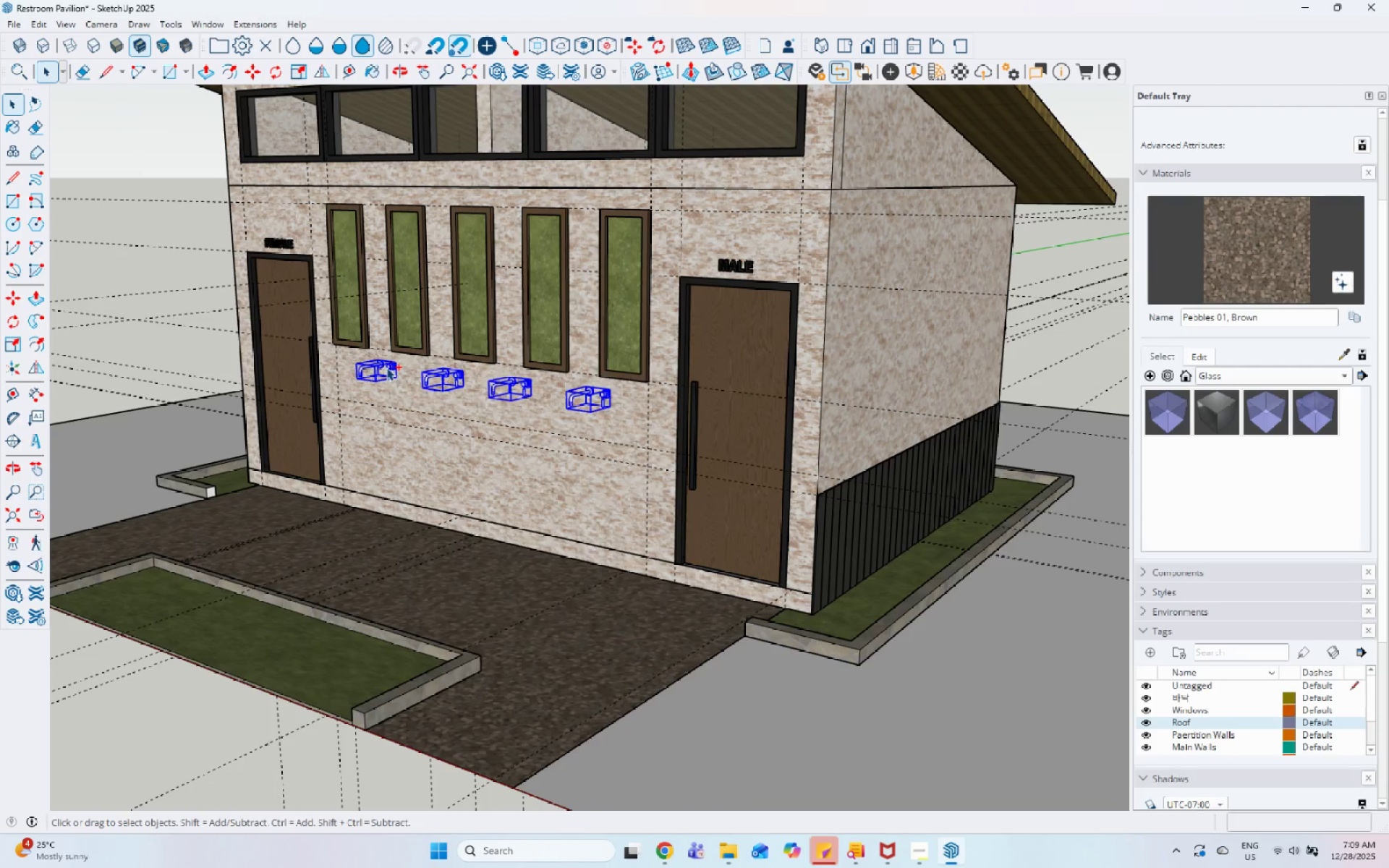 
hold_key(key=ControlLeft, duration=4.41)
left_click([441, 397])
 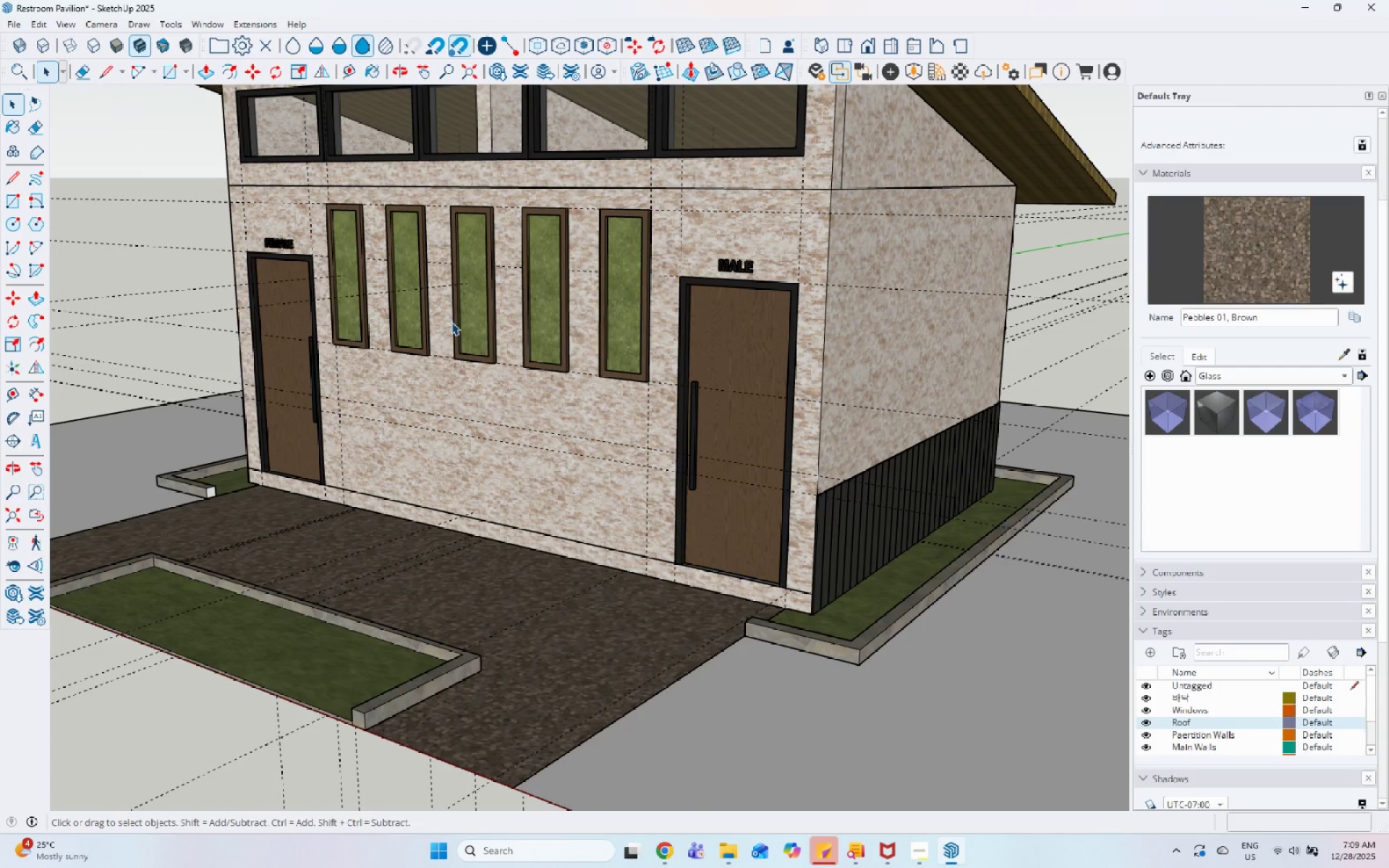 
left_click([453, 312])
 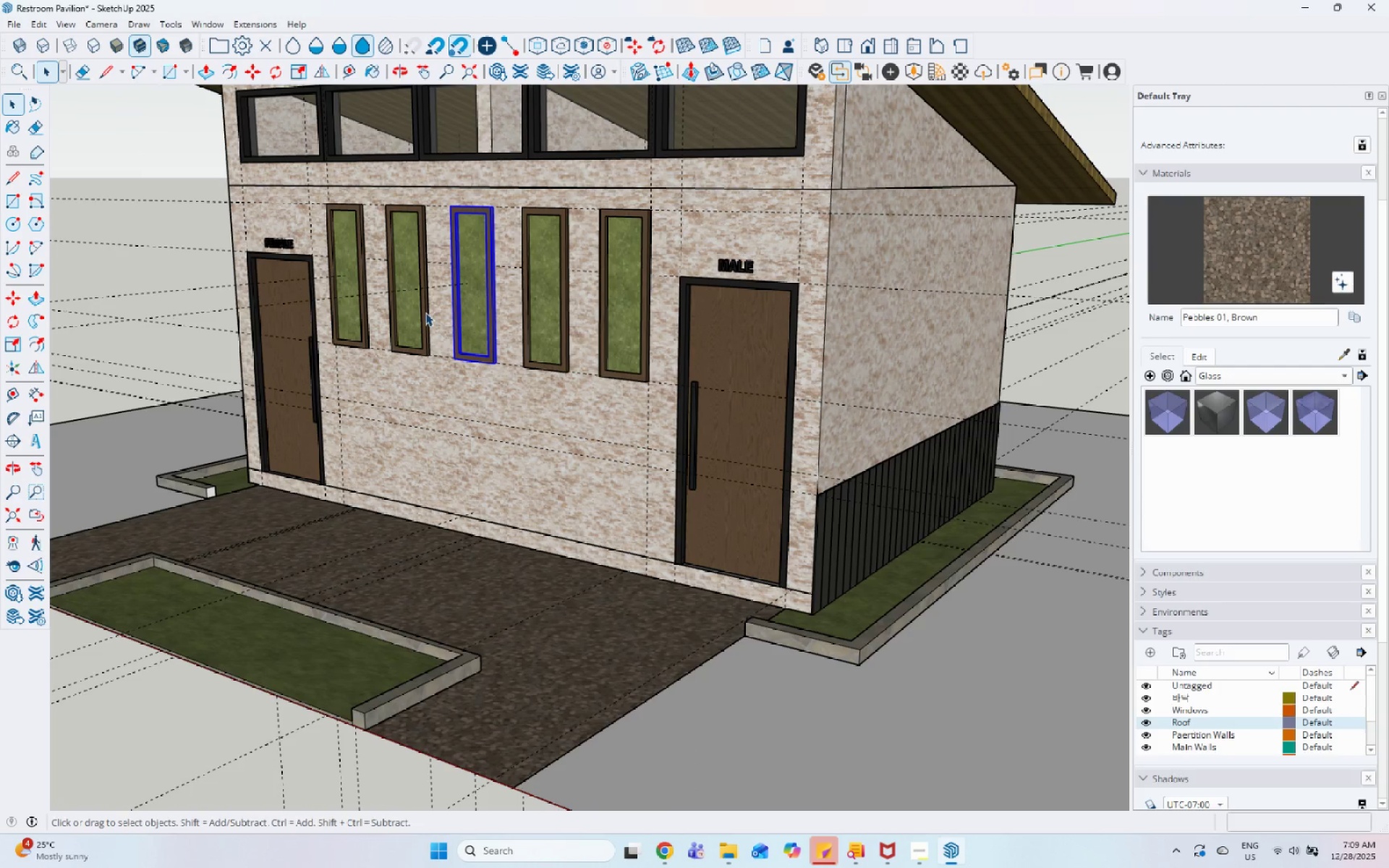 
hold_key(key=CapsLock, duration=1.12)
 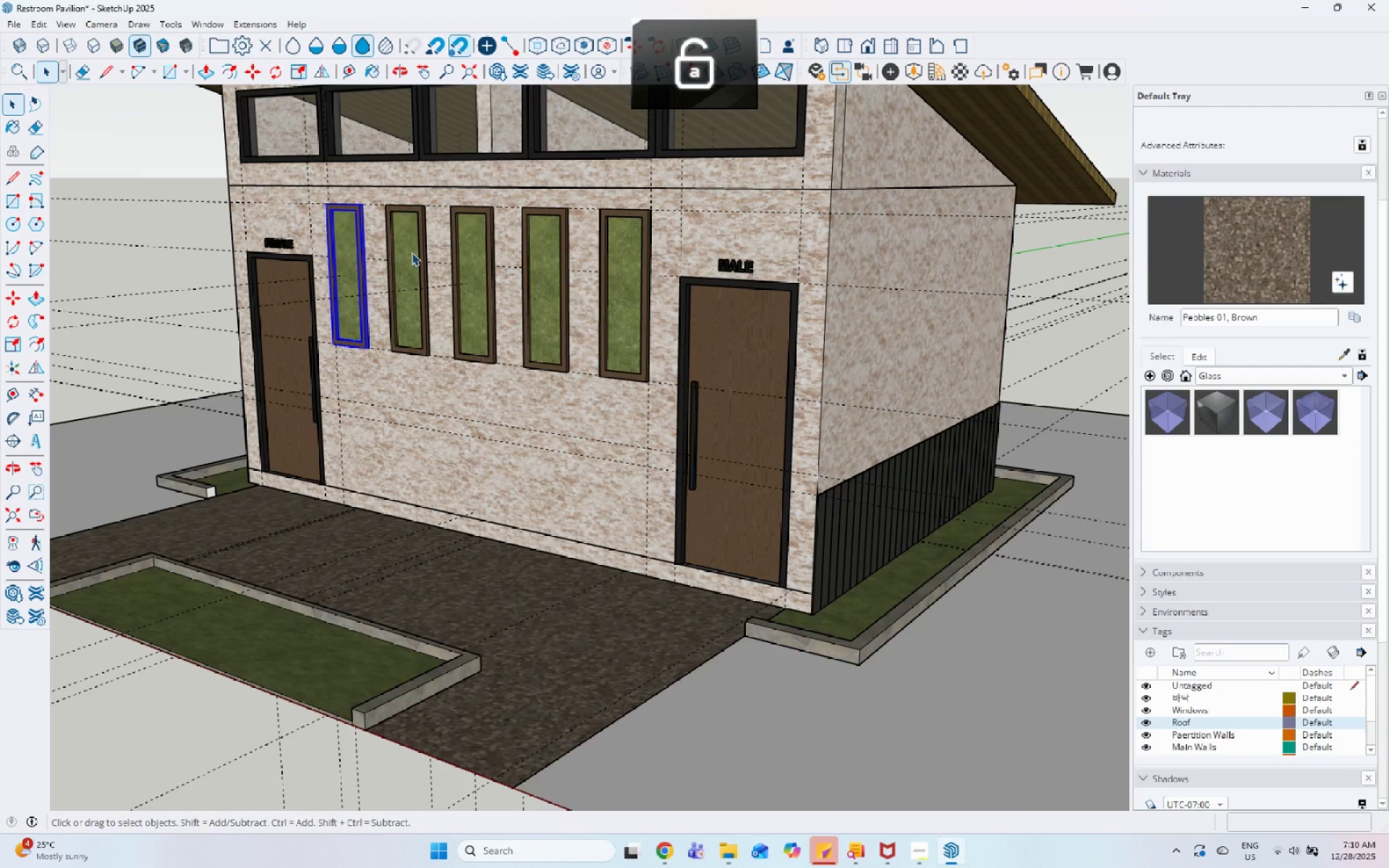 
left_click([415, 311])
 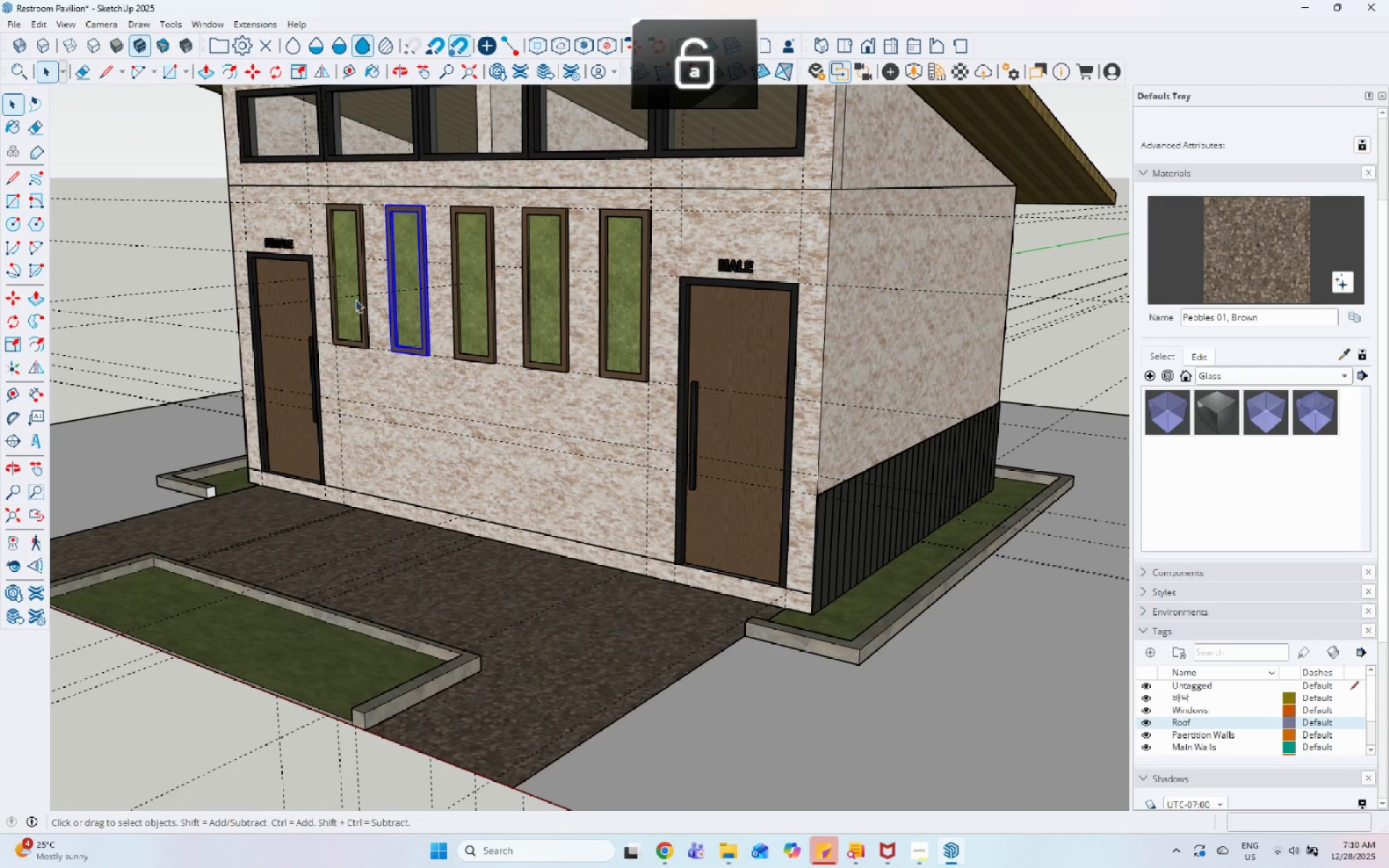 
double_click([325, 293])
 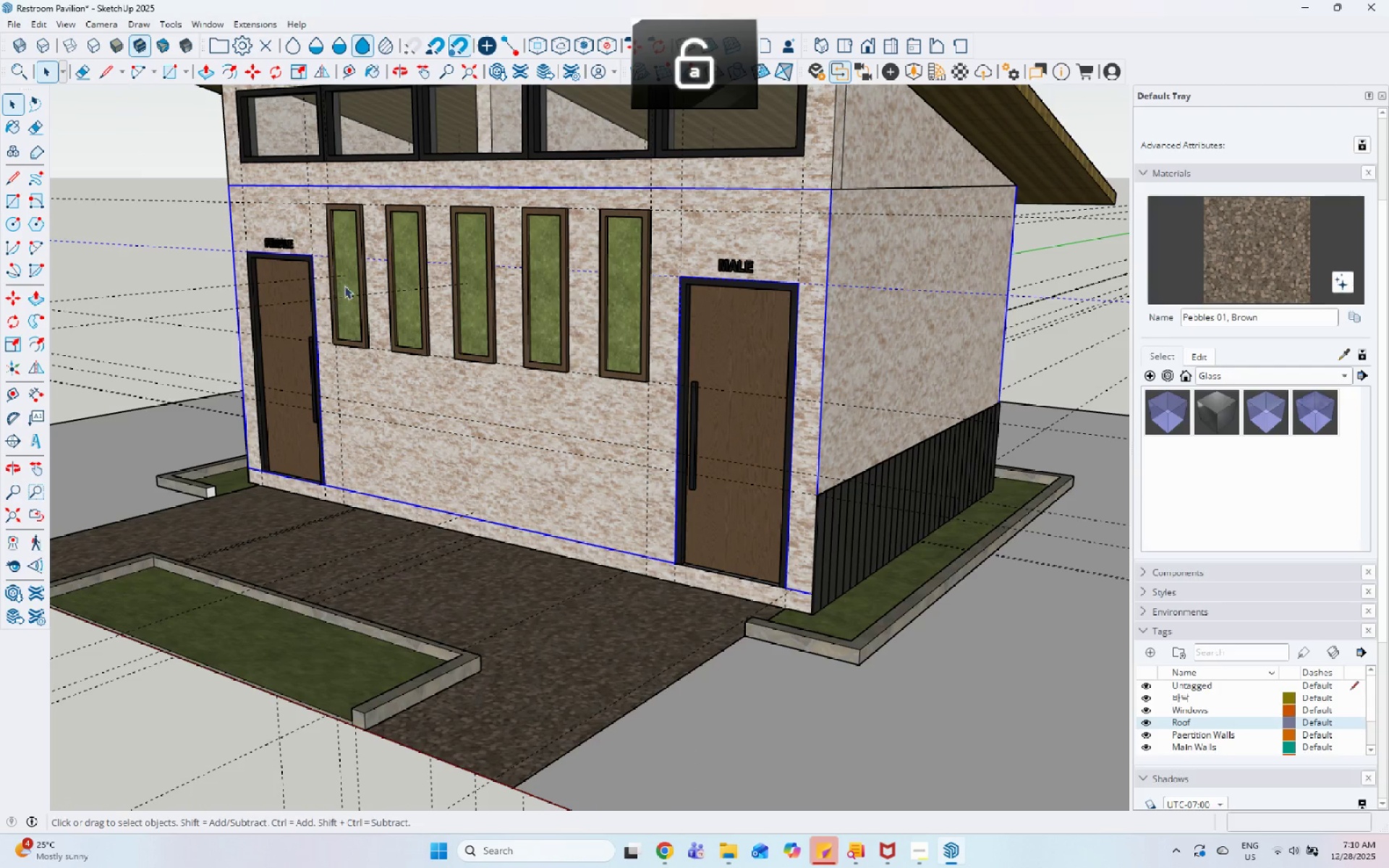 
triple_click([346, 284])
 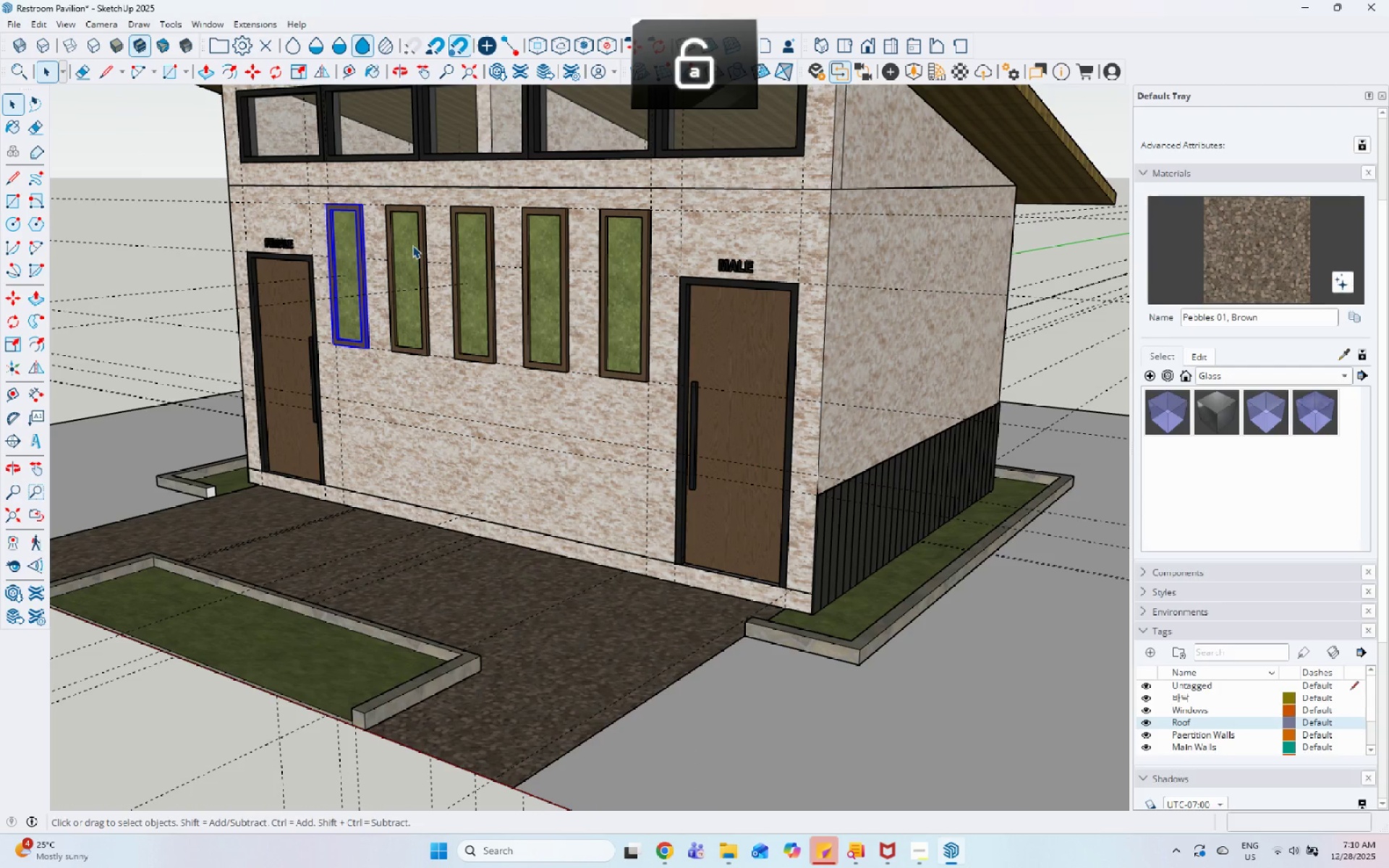 
hold_key(key=ControlLeft, duration=1.51)
left_click([412, 245])
 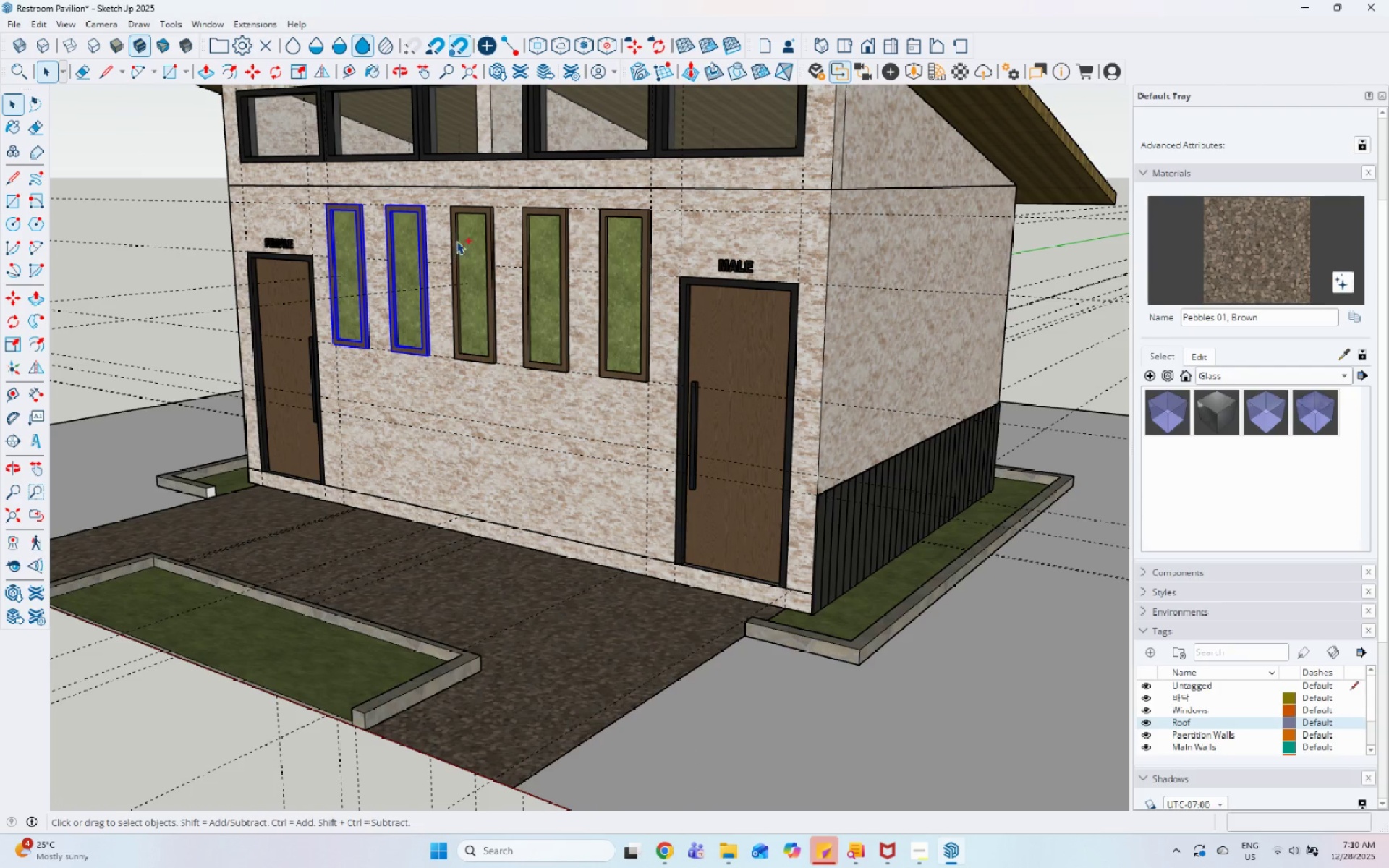 
left_click([462, 237])
 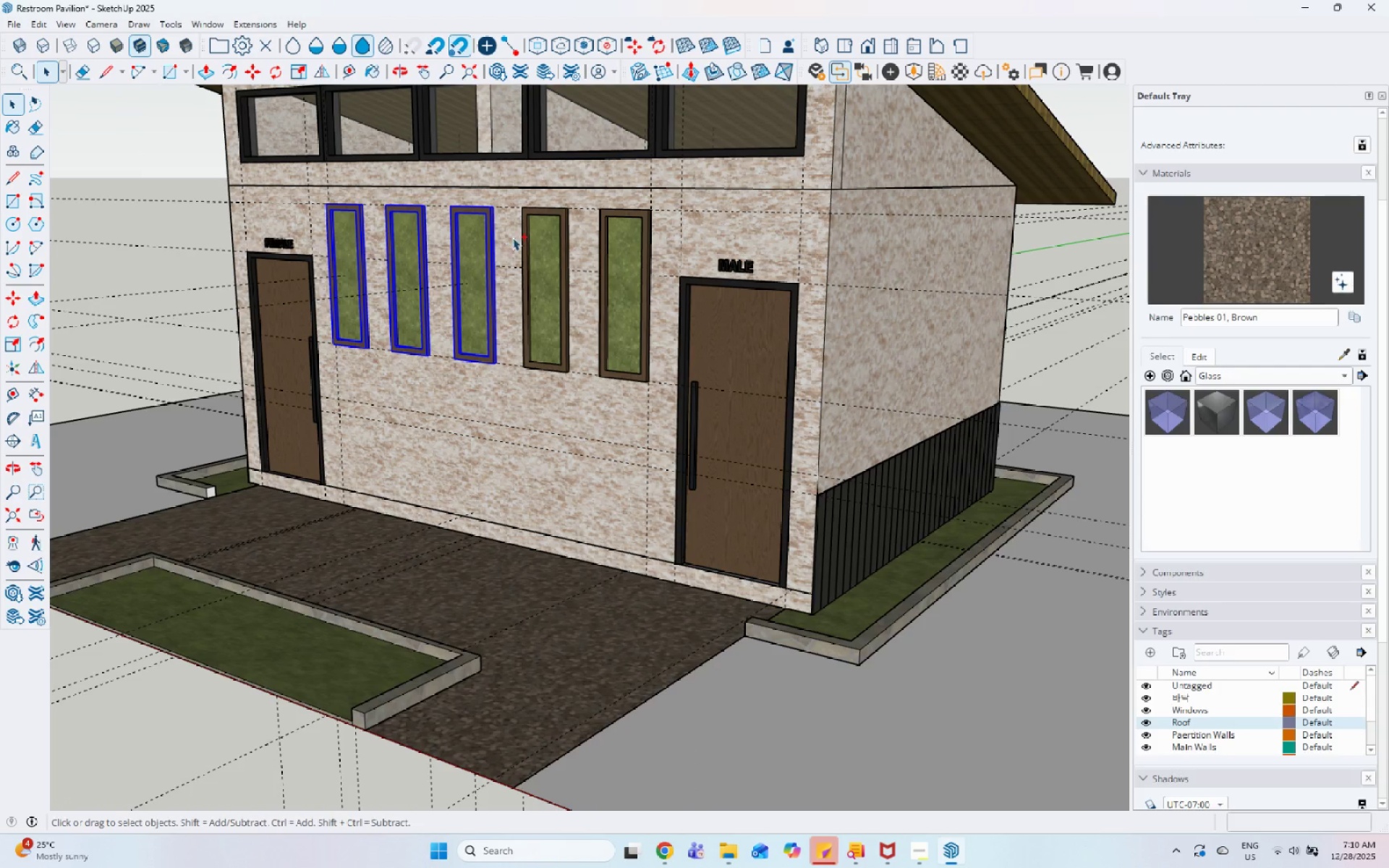 
left_click([530, 234])
 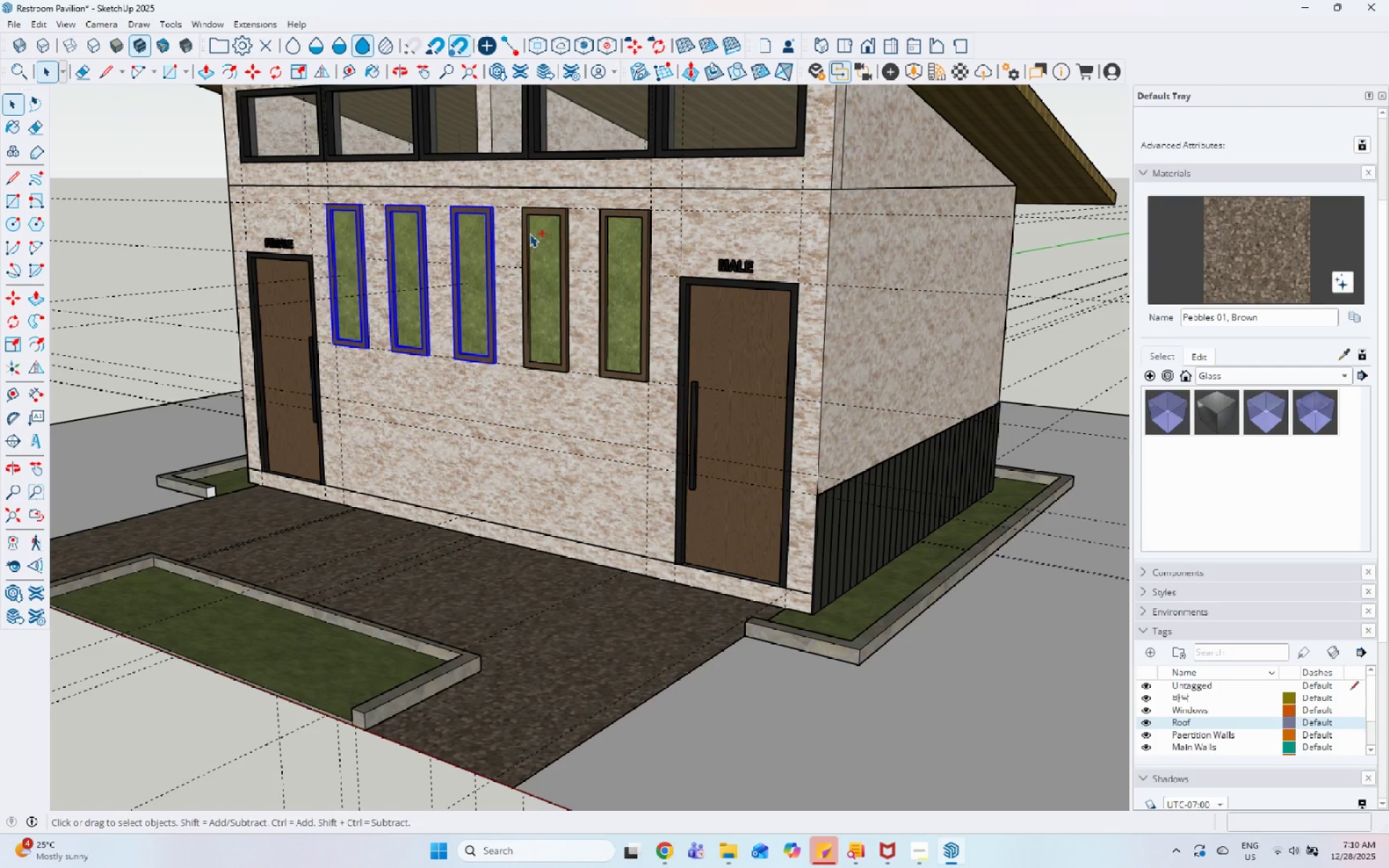 
hold_key(key=ControlLeft, duration=0.83)
left_click([614, 258])
 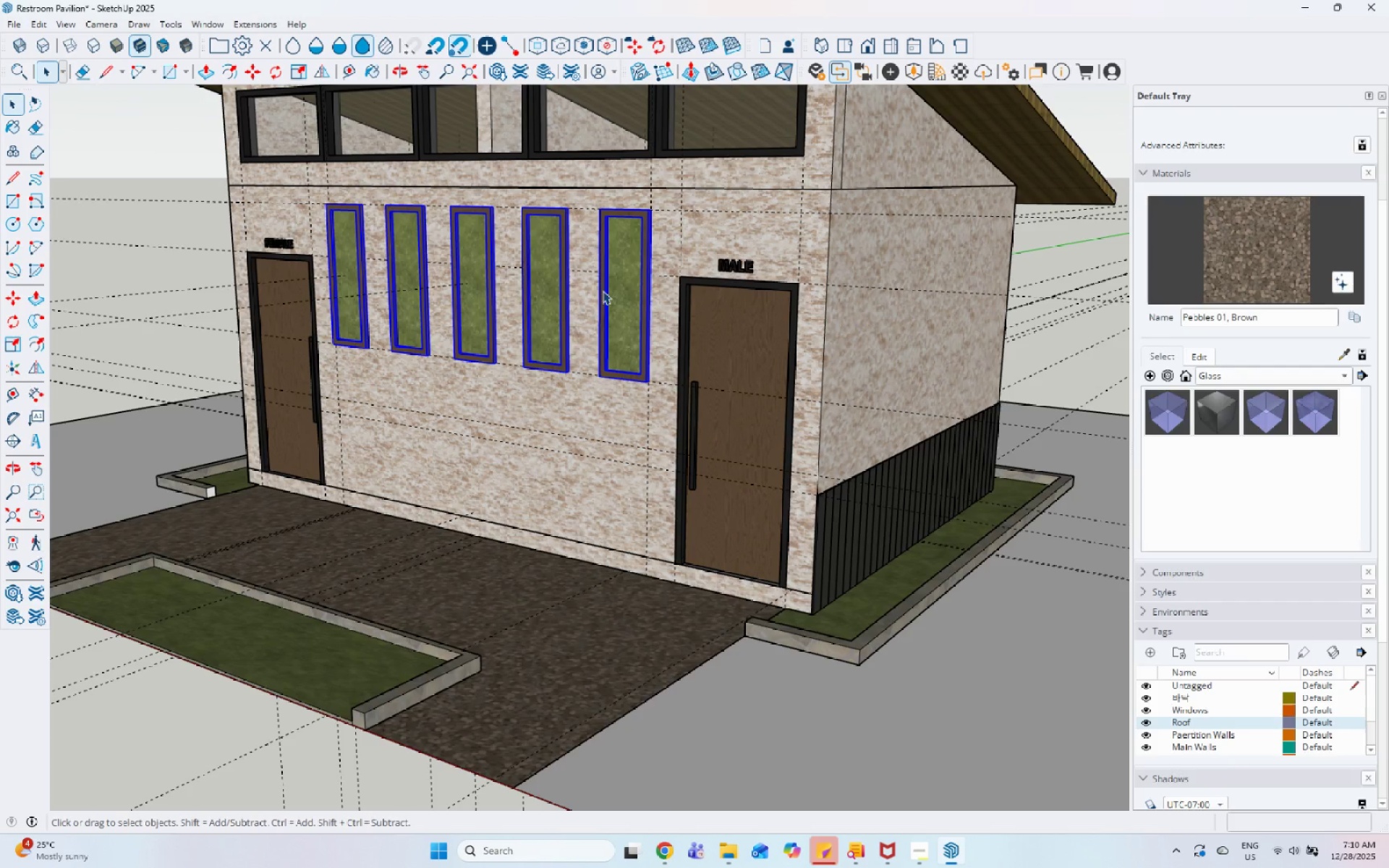 
key(S)
 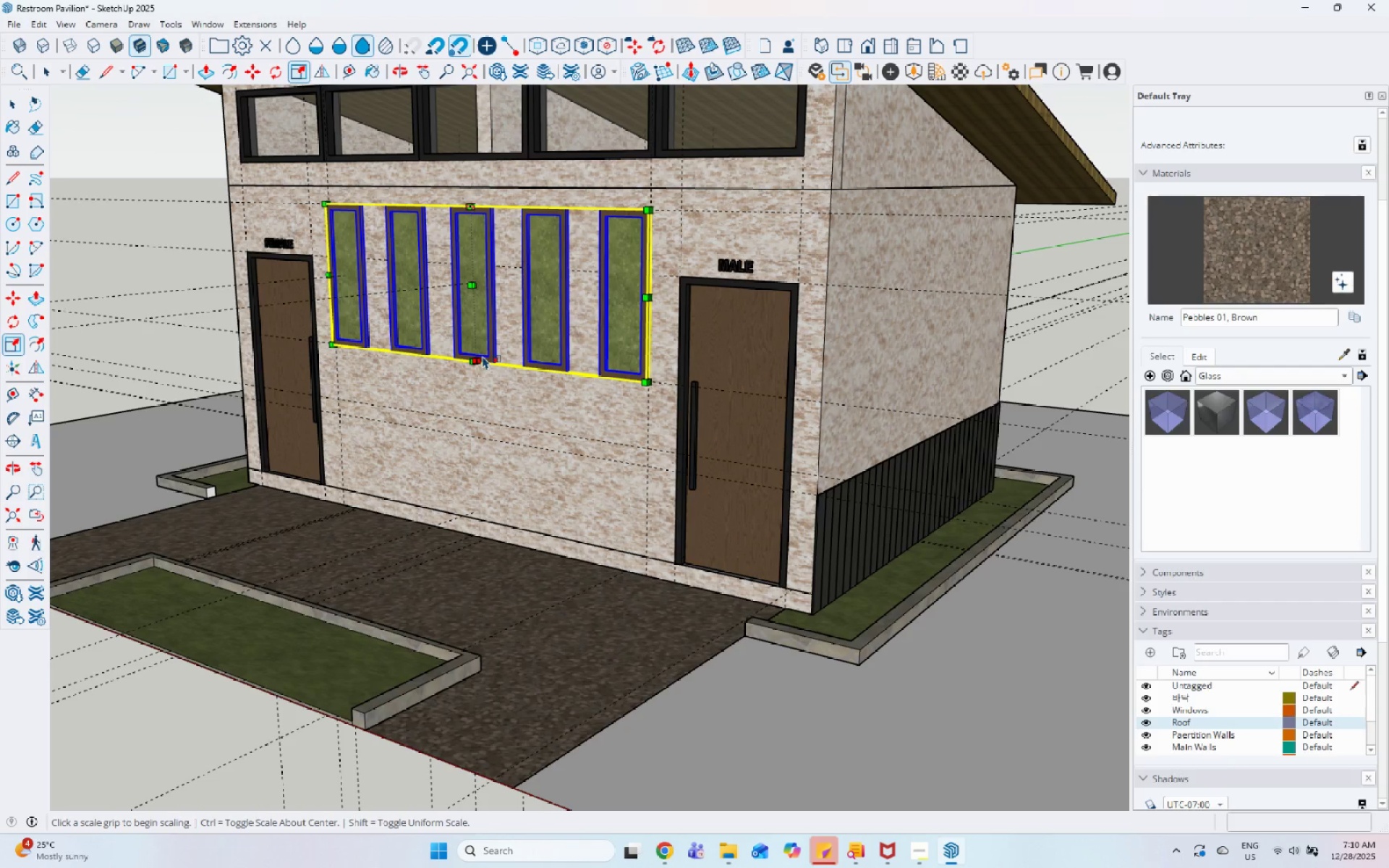 
left_click([481, 356])
 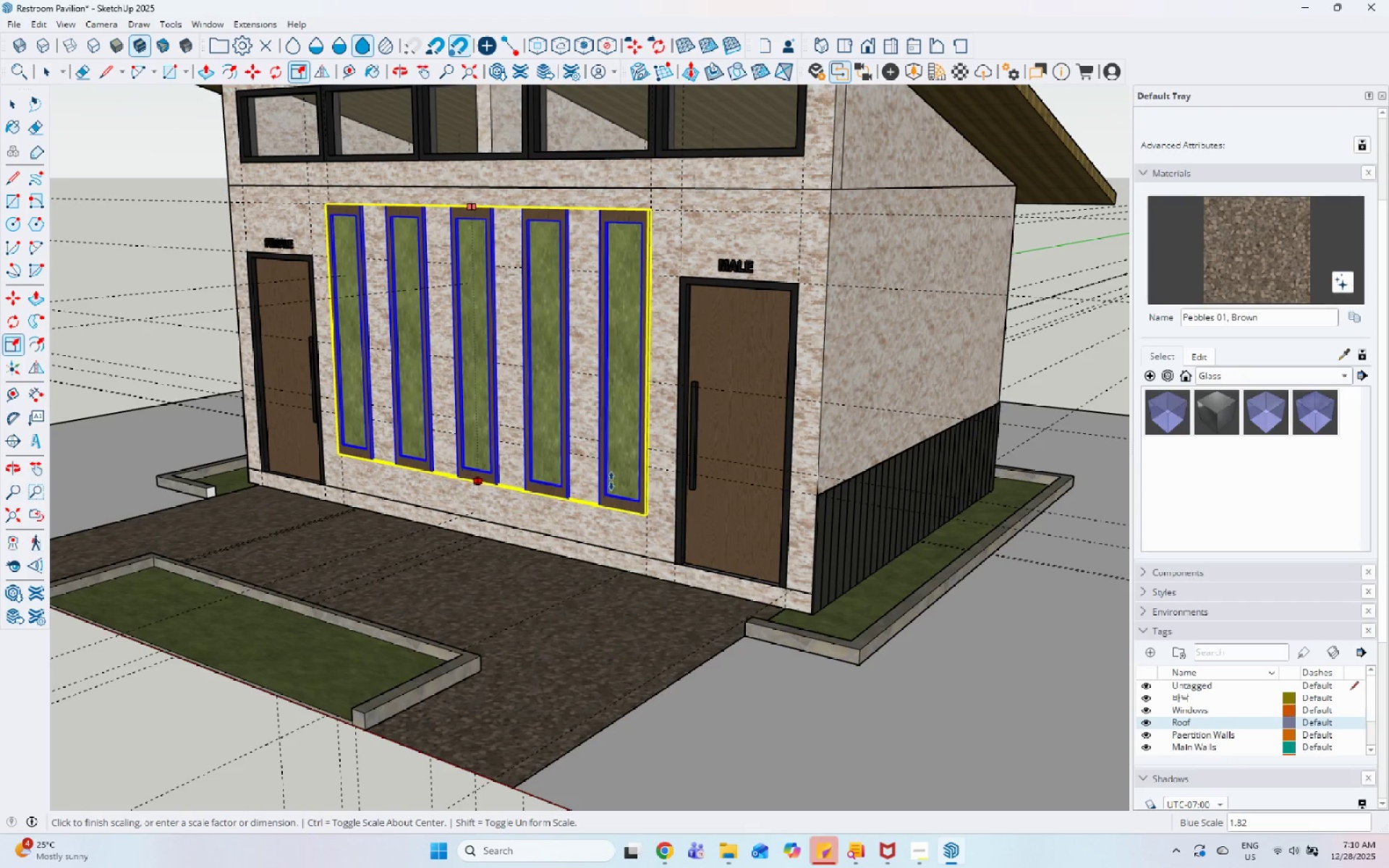 
left_click([703, 625])
 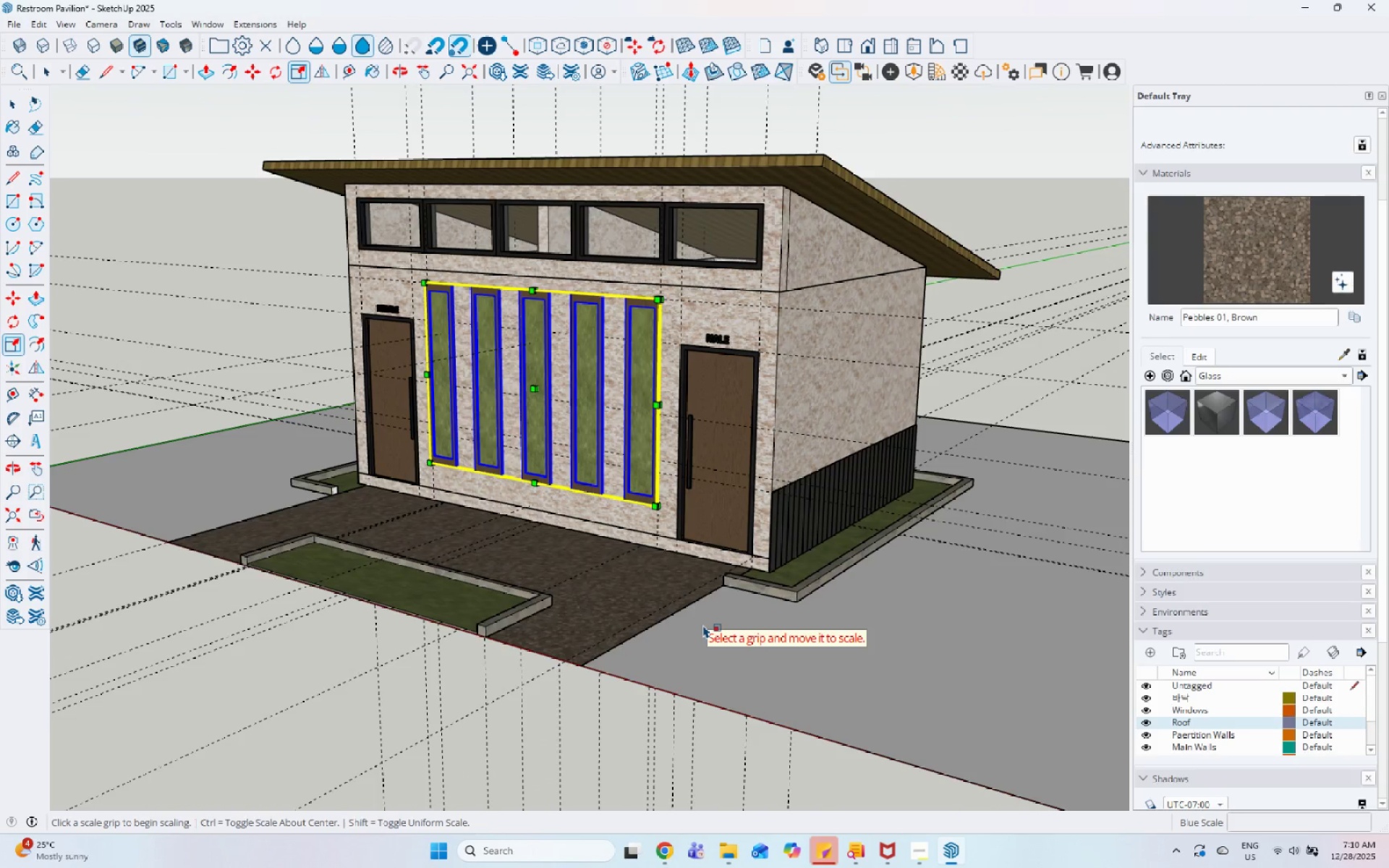 
scroll: coordinate [681, 486], scroll_direction: down, amount: 4.0
 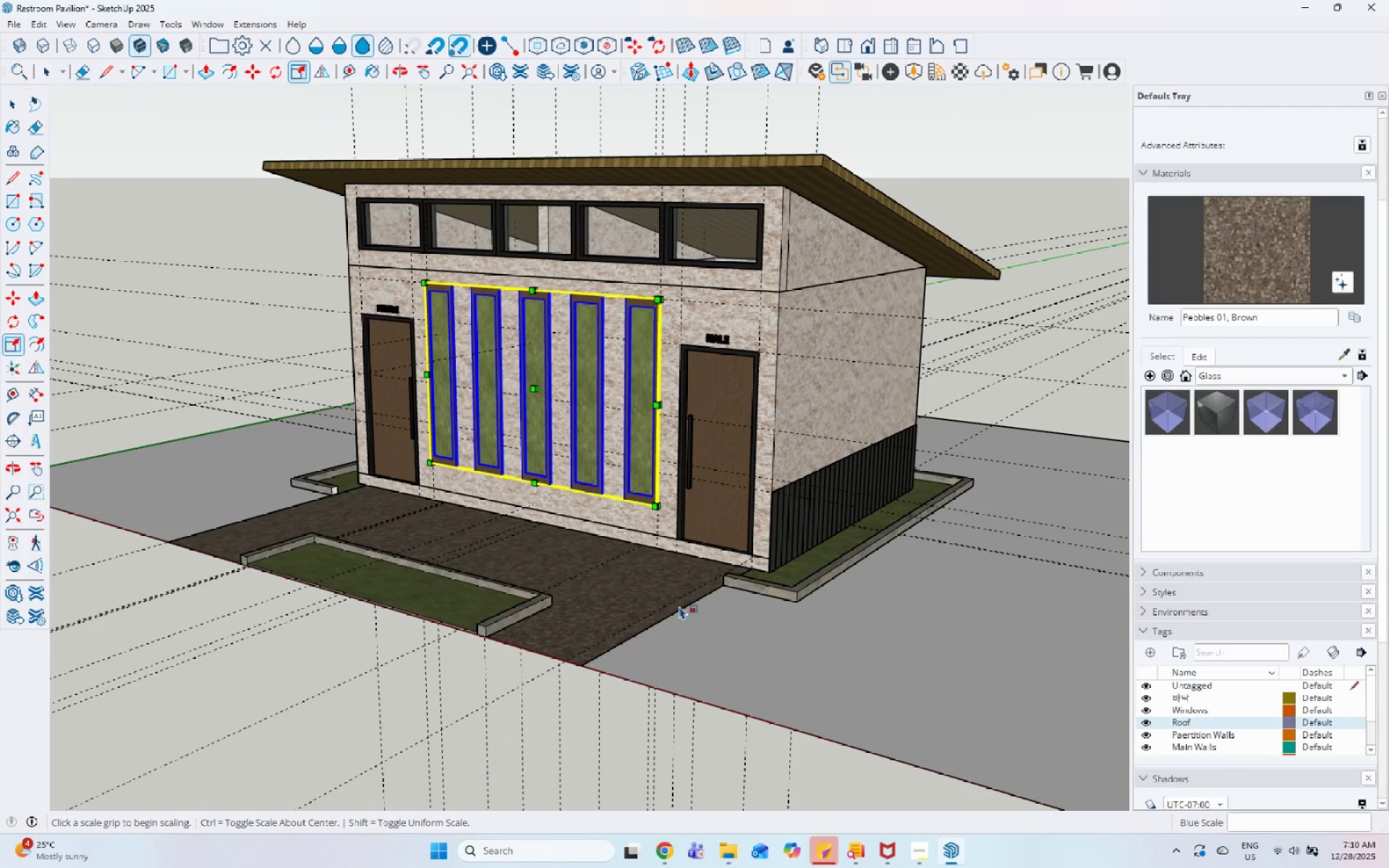 
key(Space)
 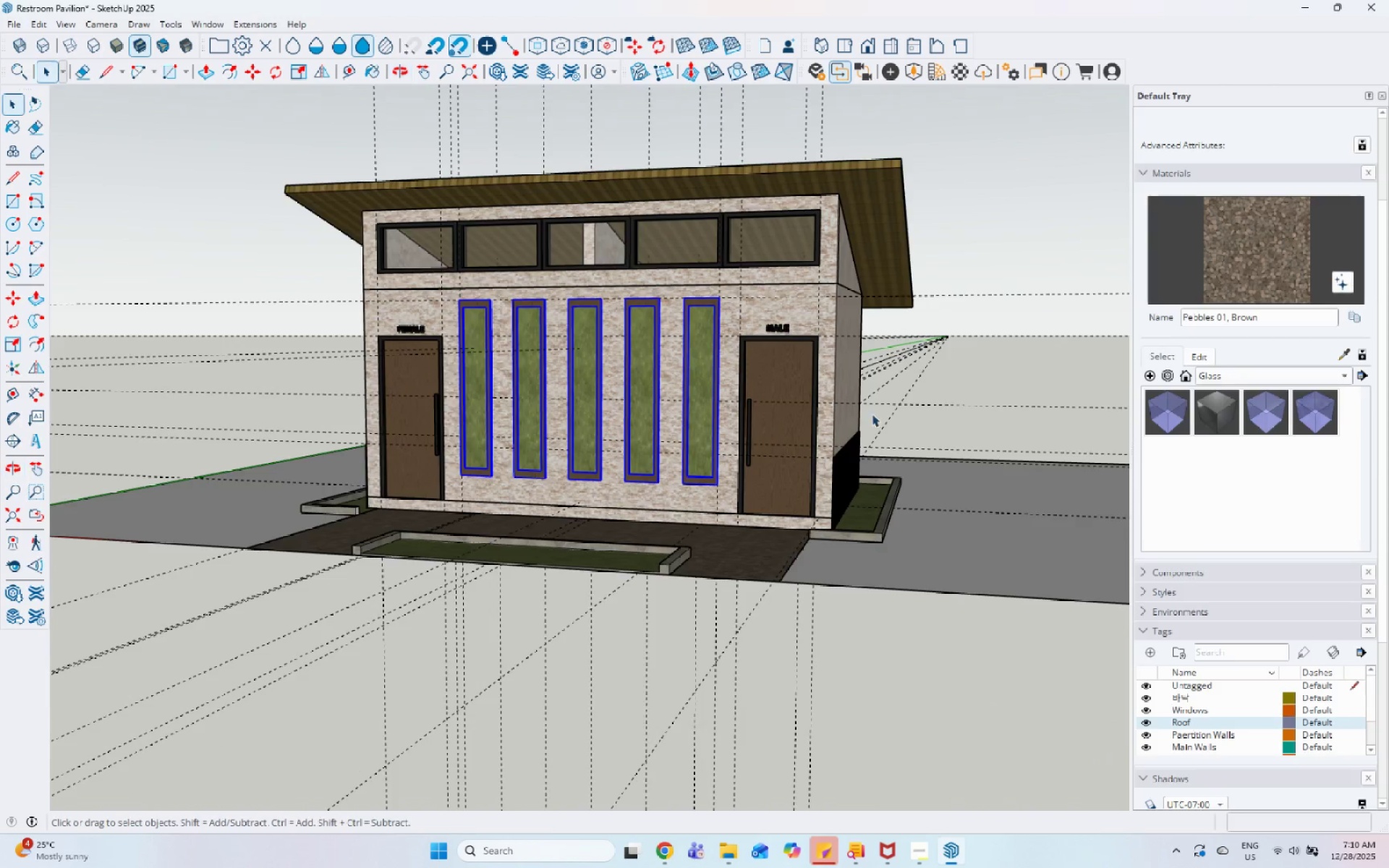 
scroll: coordinate [893, 295], scroll_direction: down, amount: 5.0
 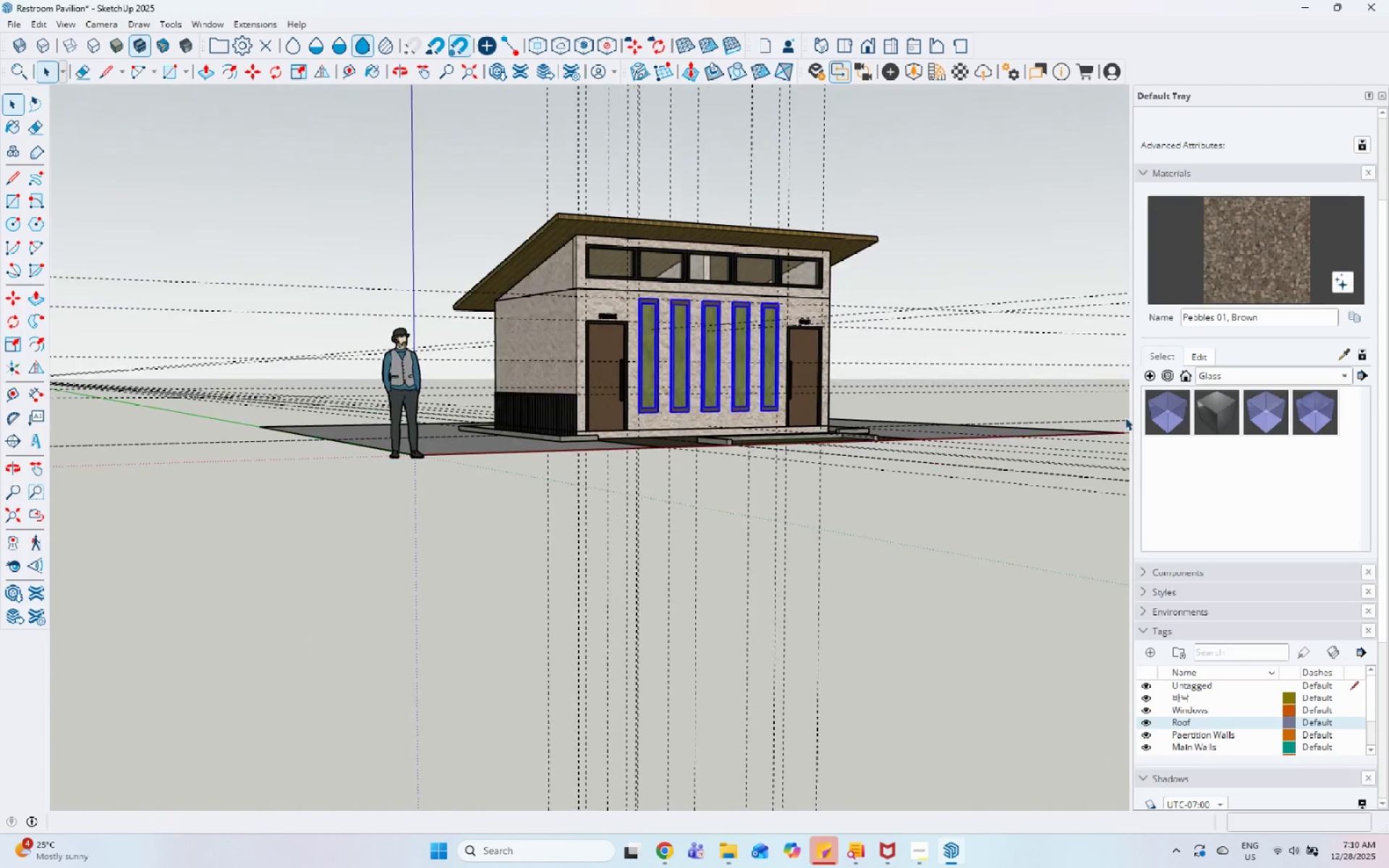 
key(Space)
 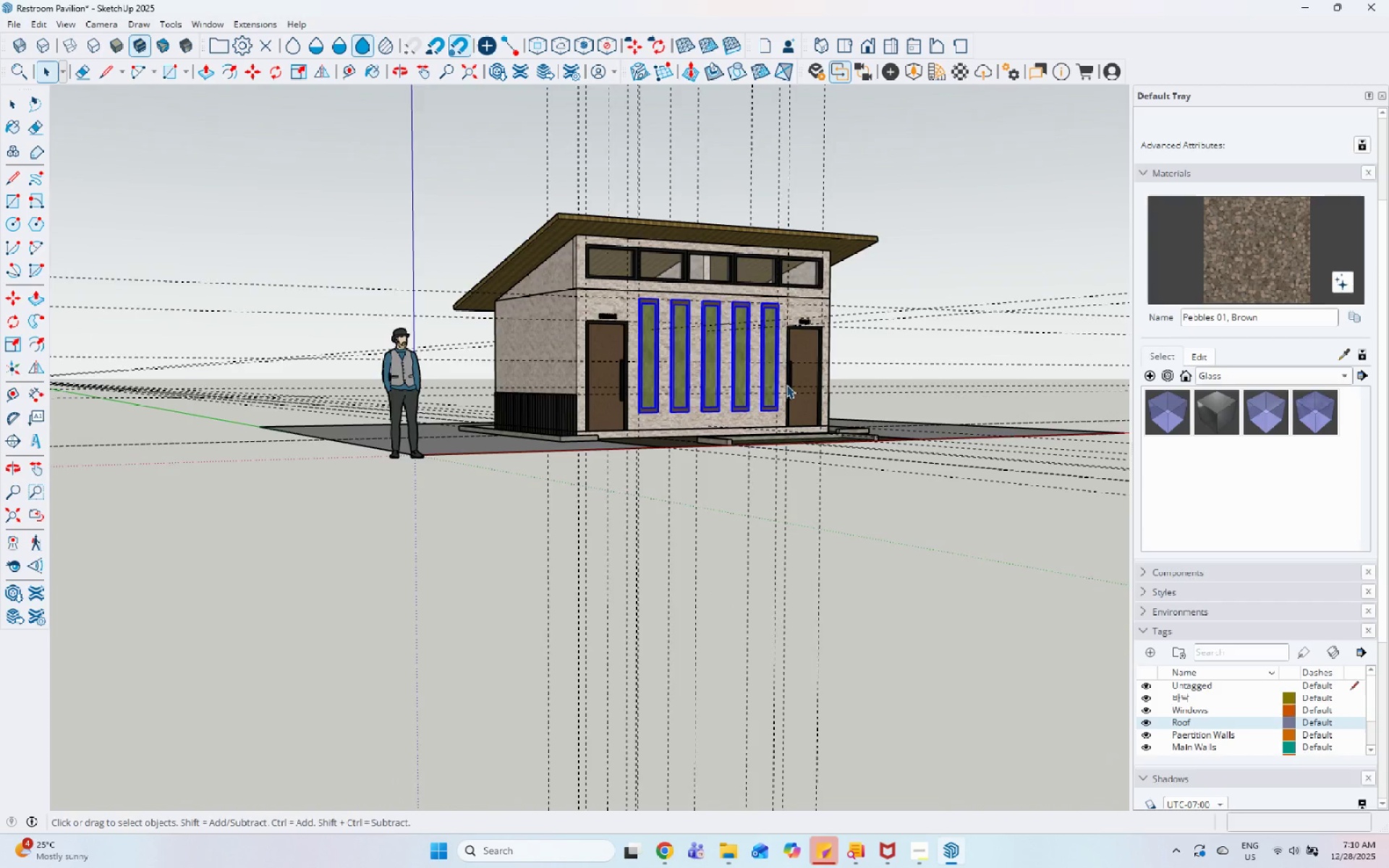 
scroll: coordinate [726, 299], scroll_direction: up, amount: 11.0
 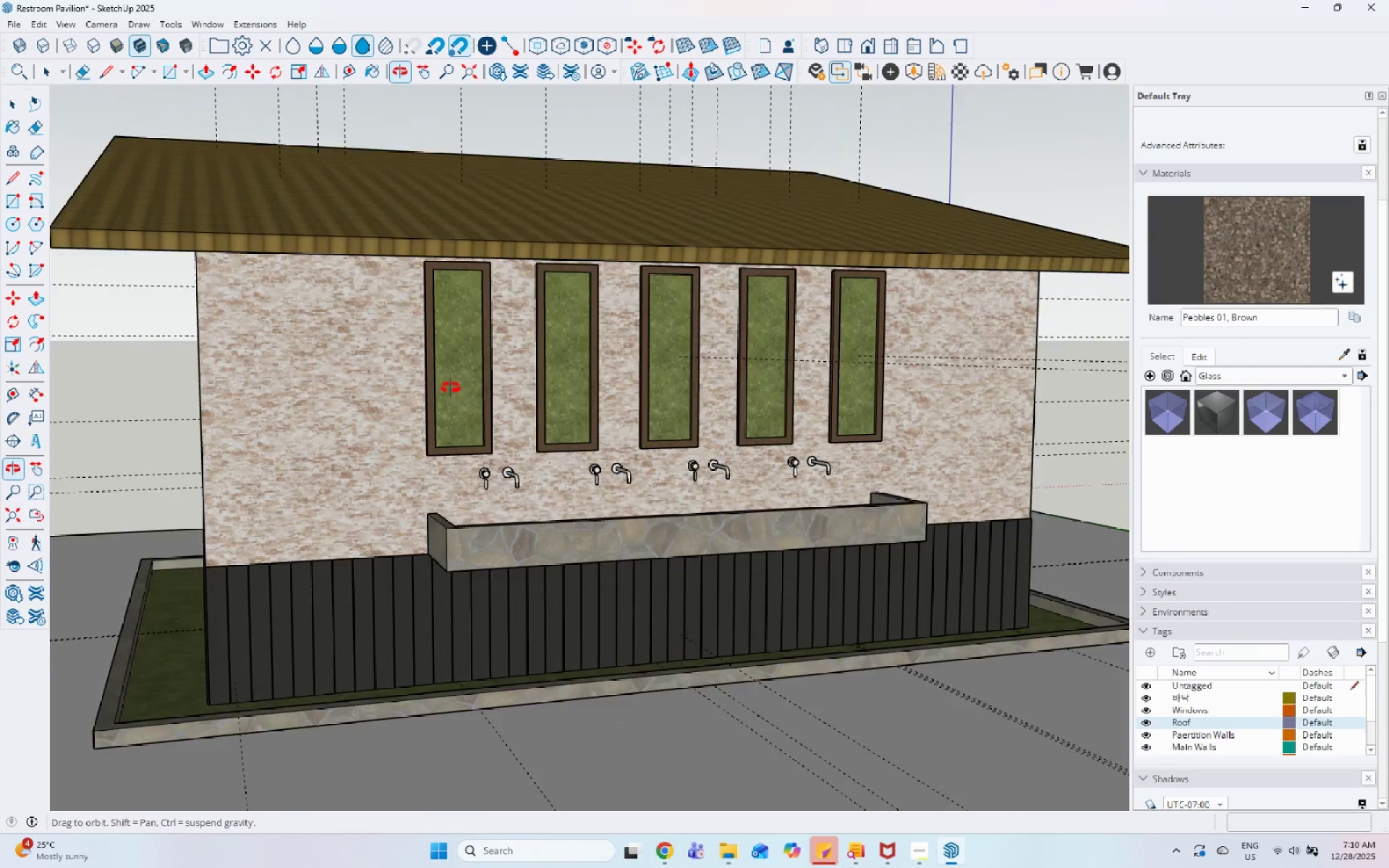 
scroll: coordinate [661, 393], scroll_direction: down, amount: 4.0
 